 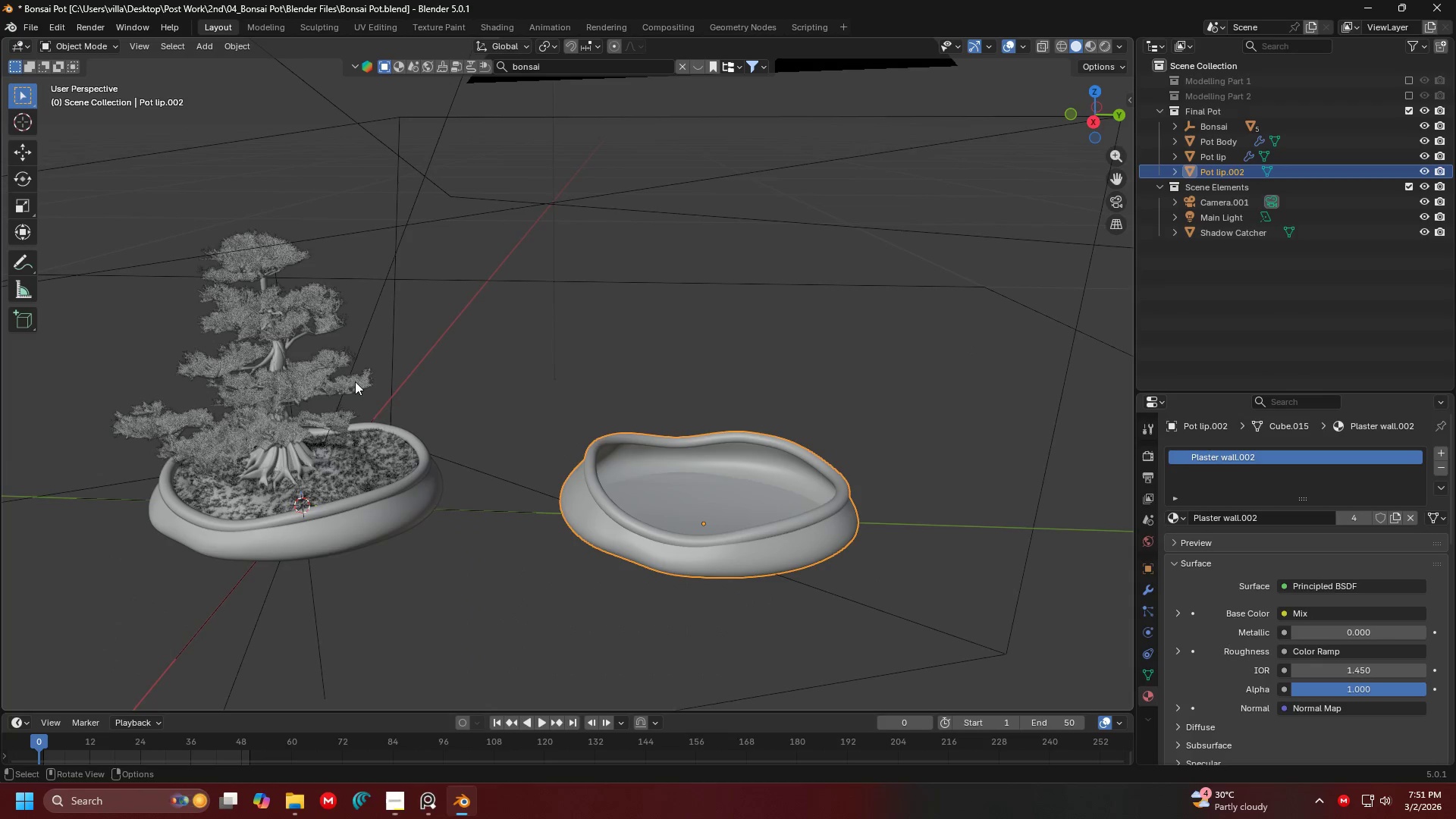 
key(Meta+D)
 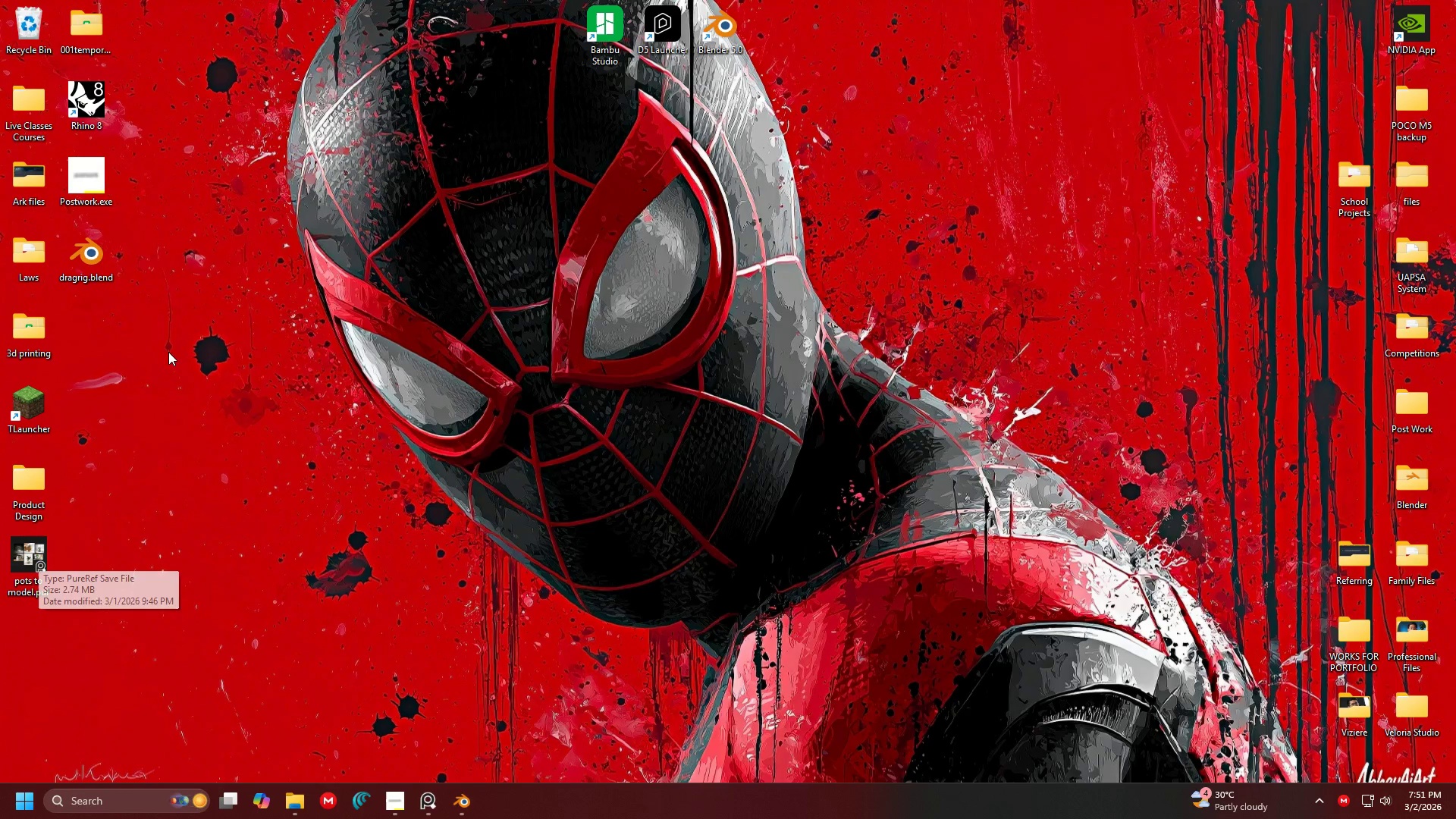 
key(Alt+AltLeft)
 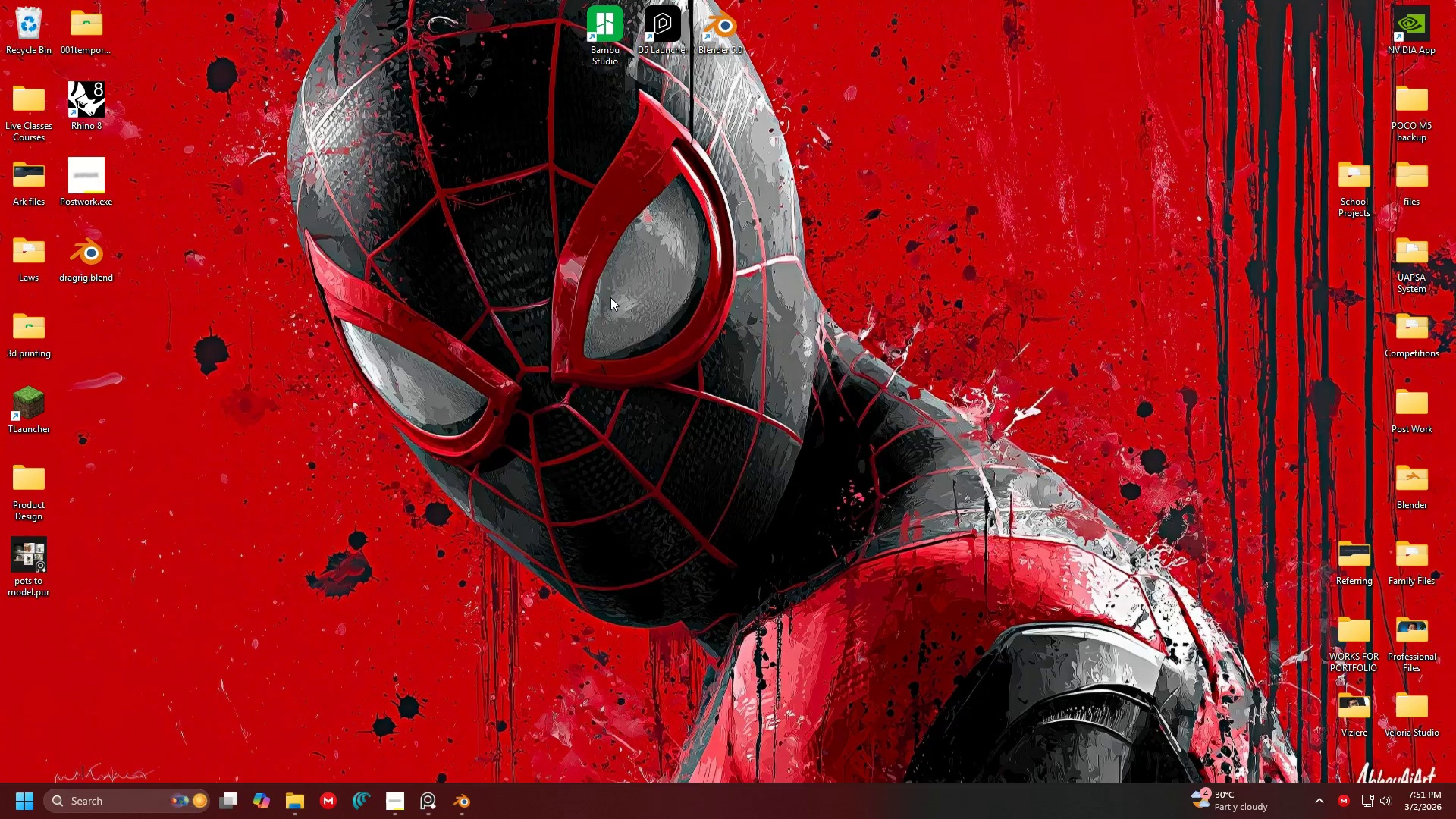 
key(Alt+Tab)
 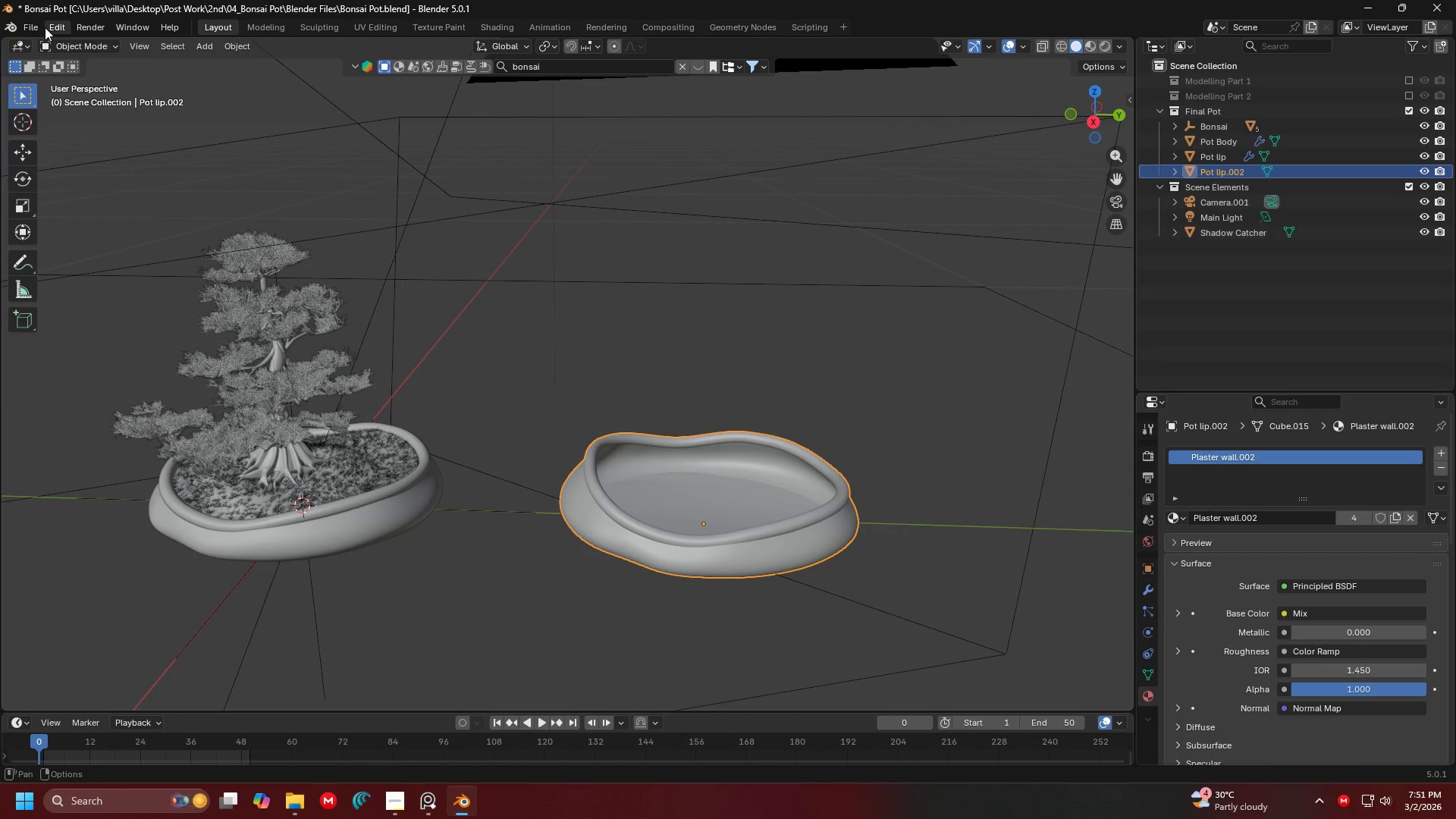 
left_click([40, 24])
 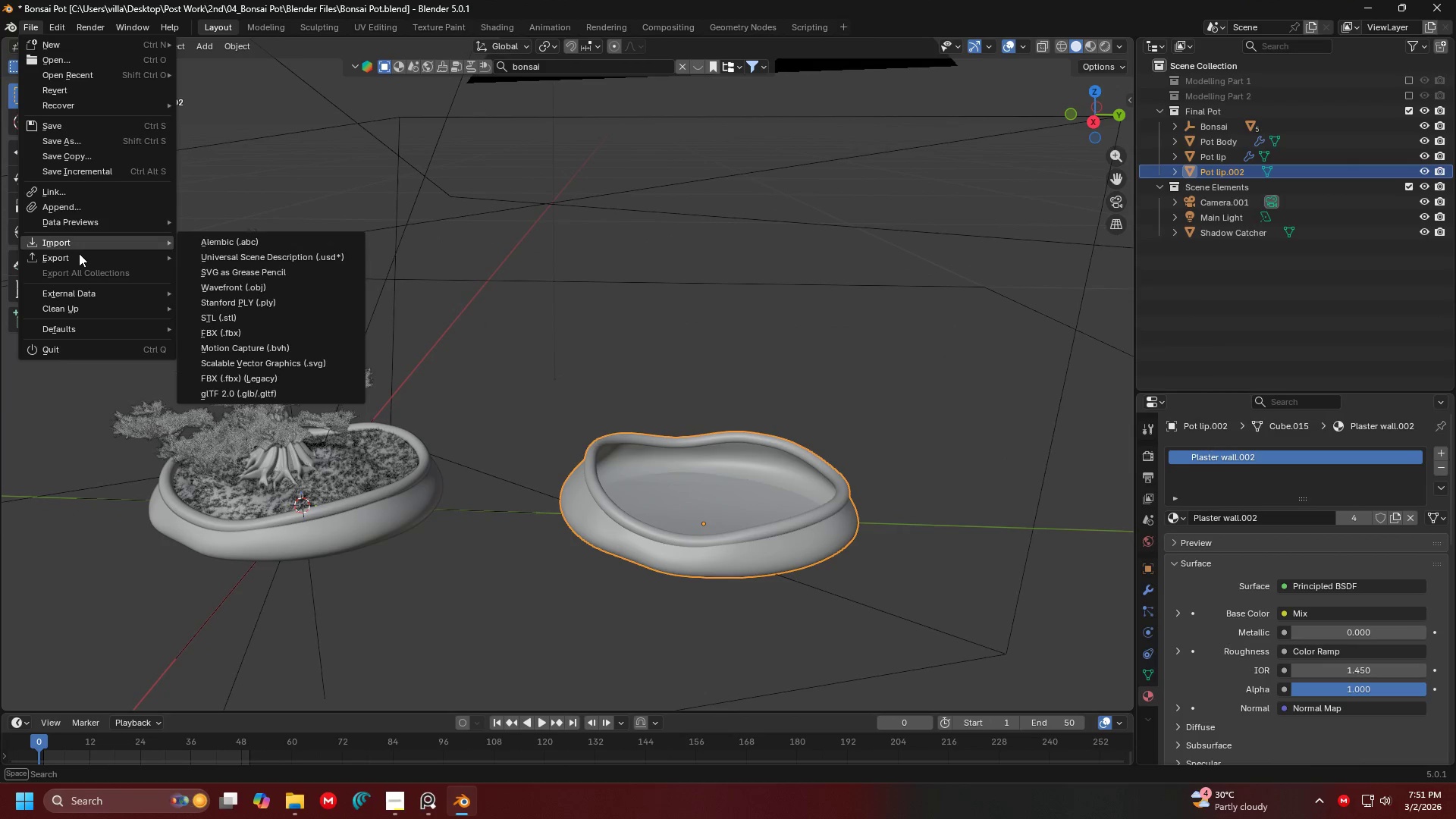 
left_click([80, 259])
 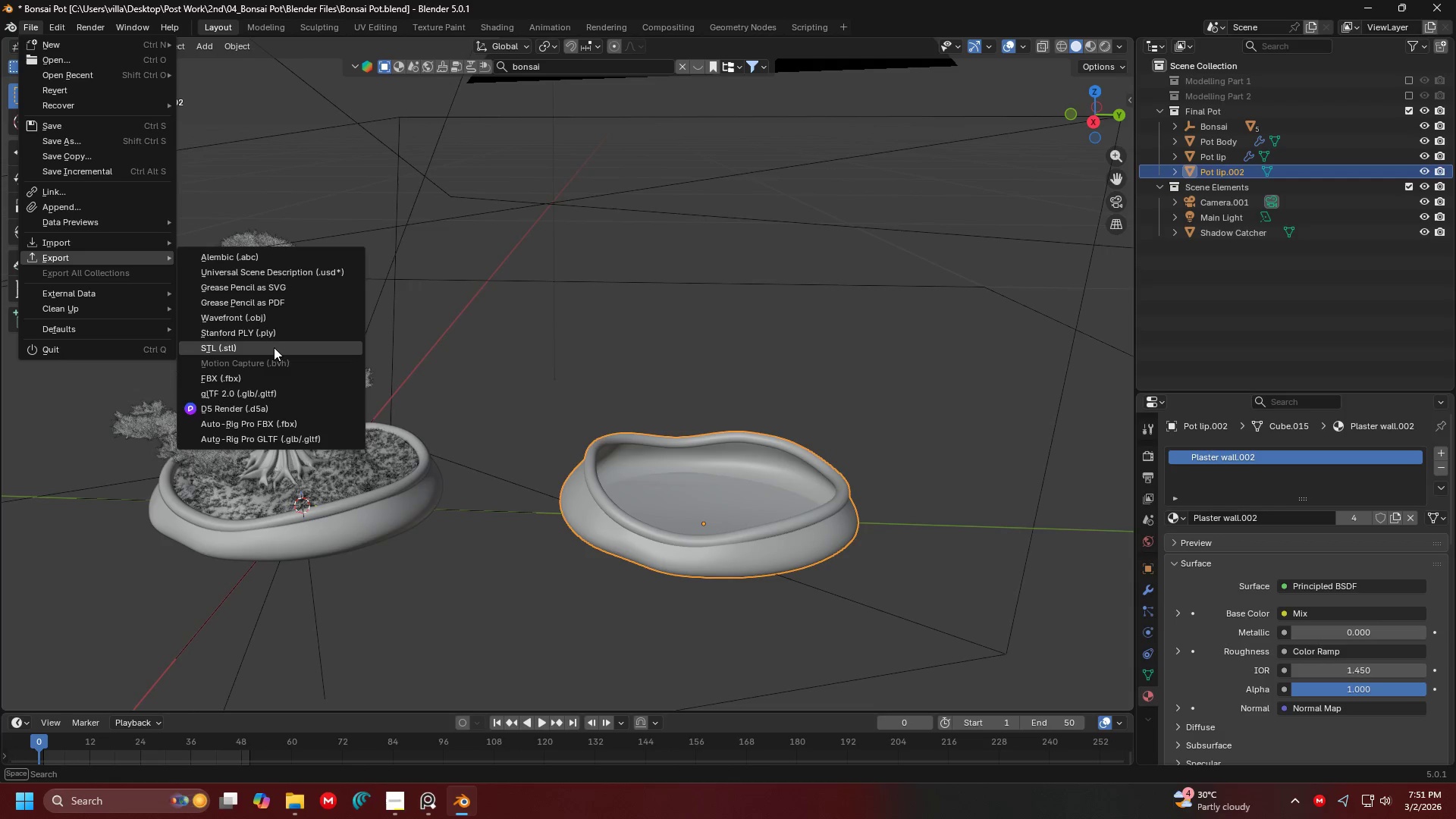 
wait(5.61)
 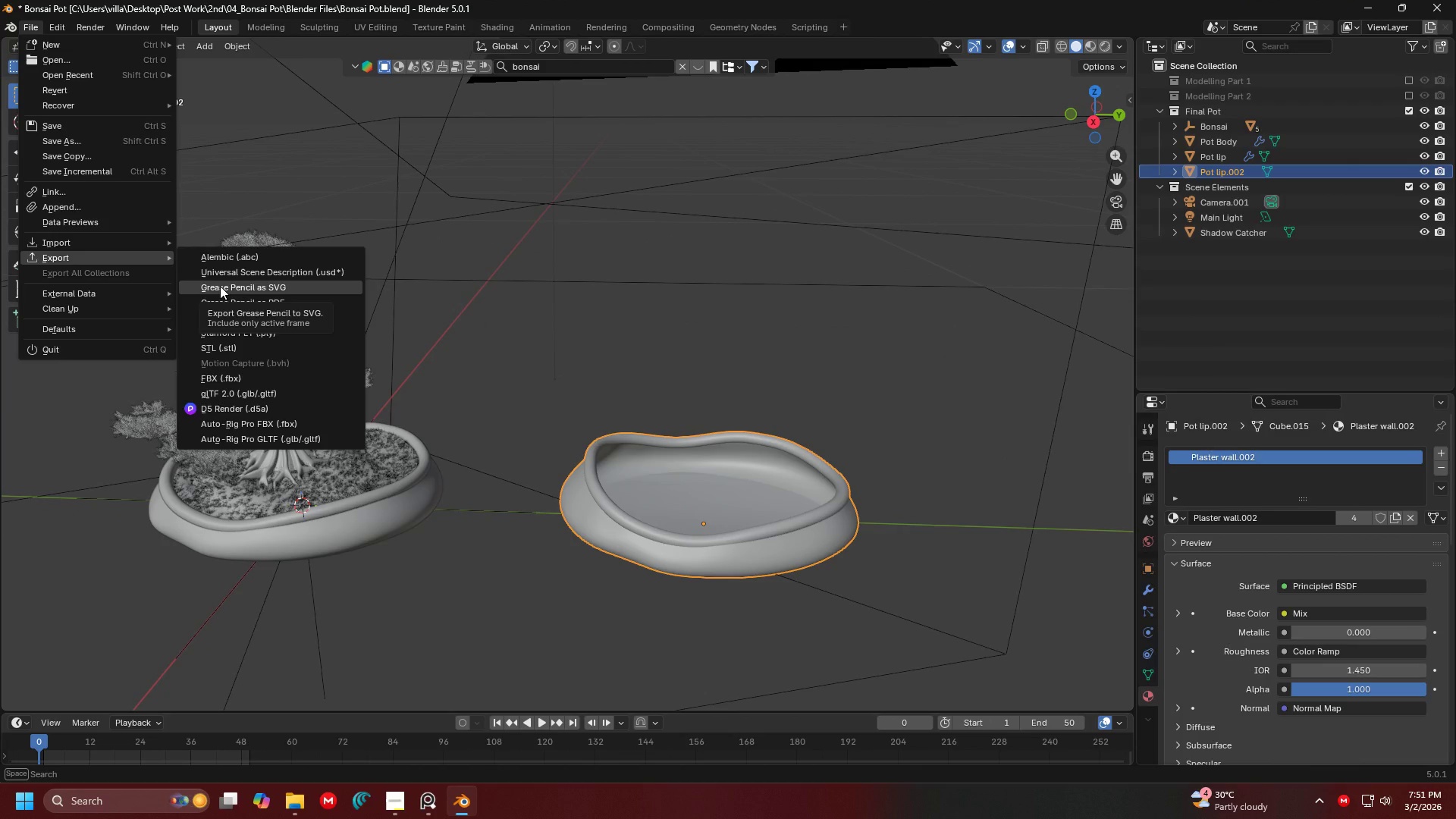 
left_click([273, 347])
 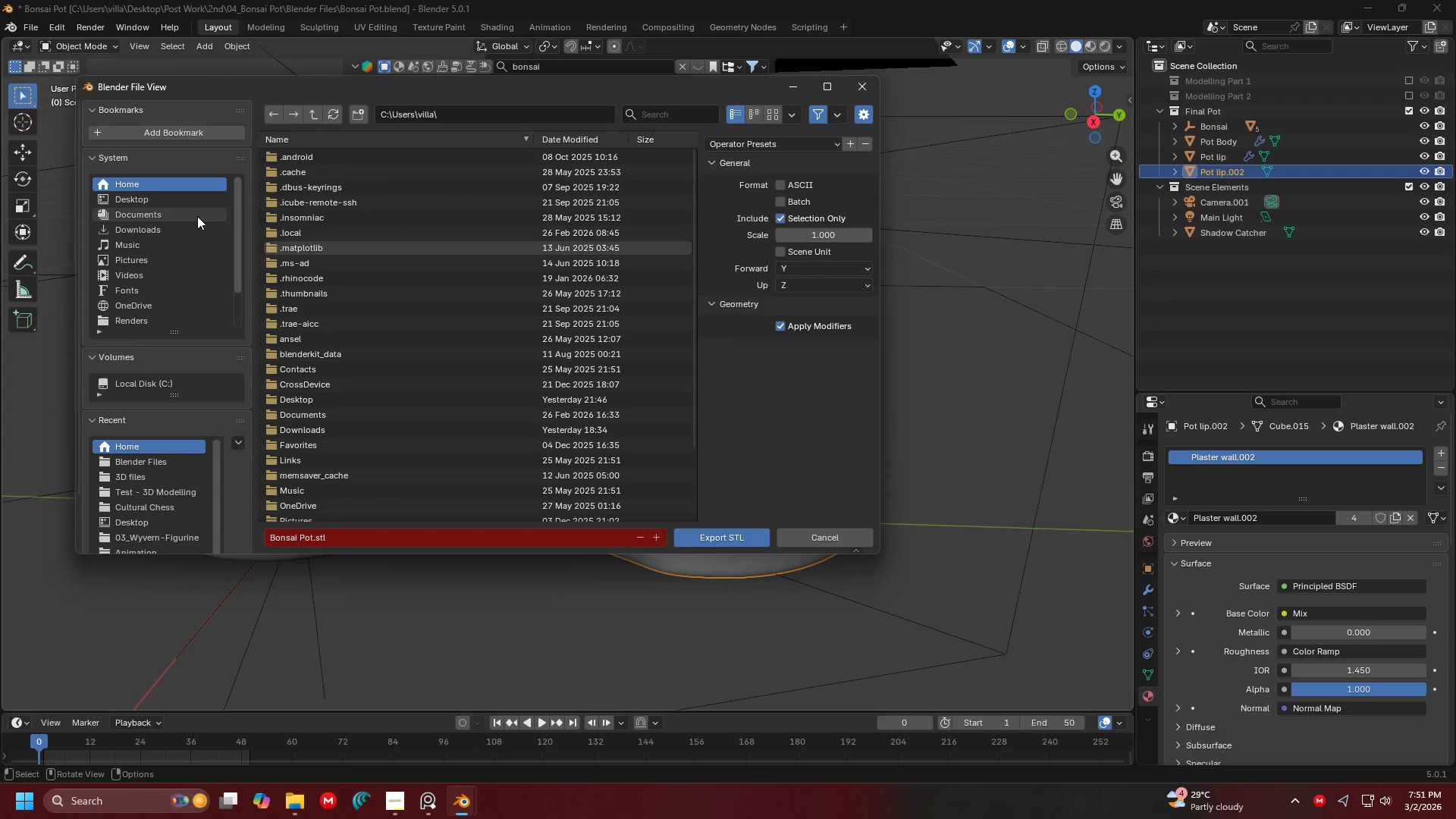 
left_click([171, 195])
 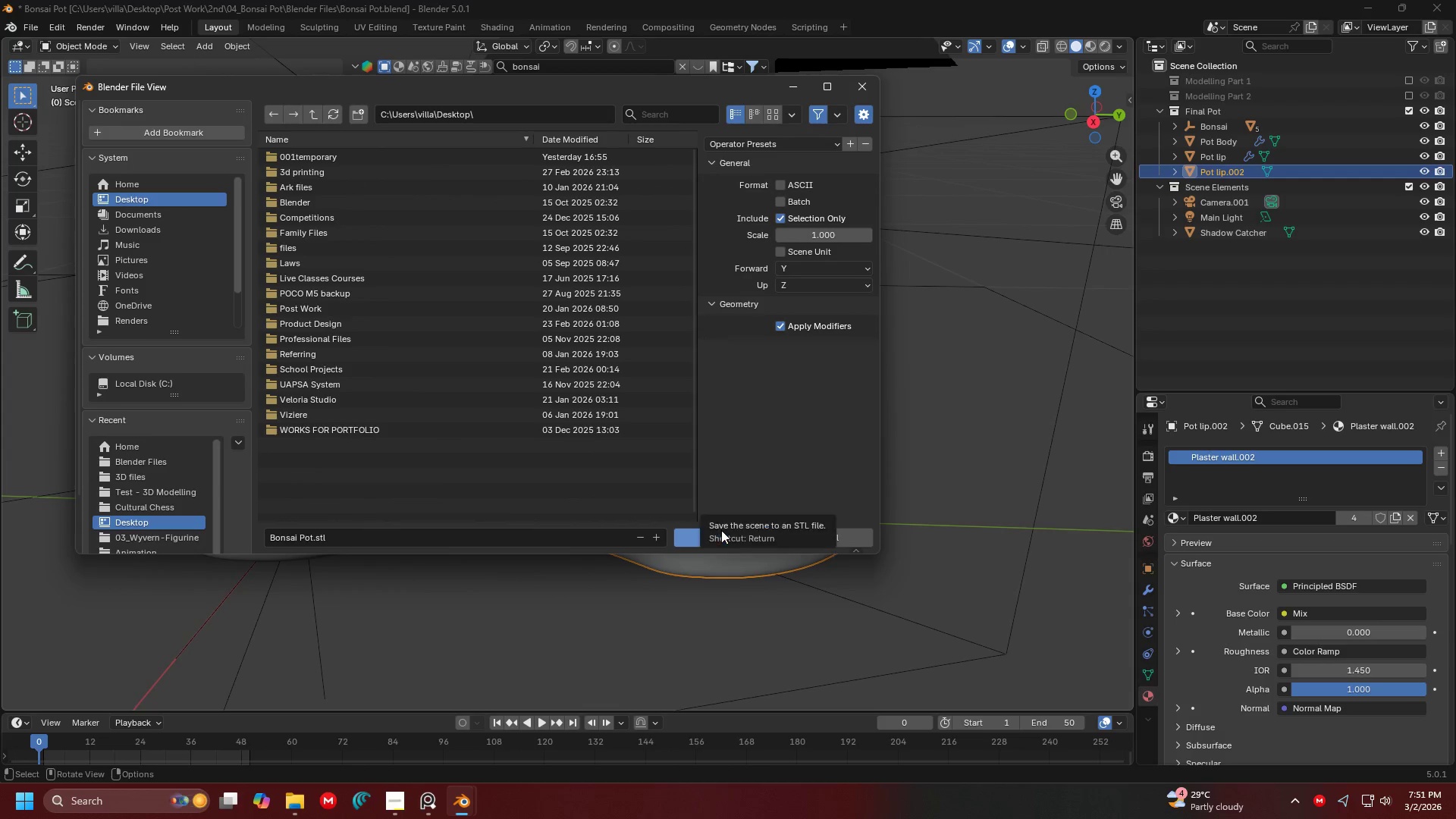 
left_click([726, 533])
 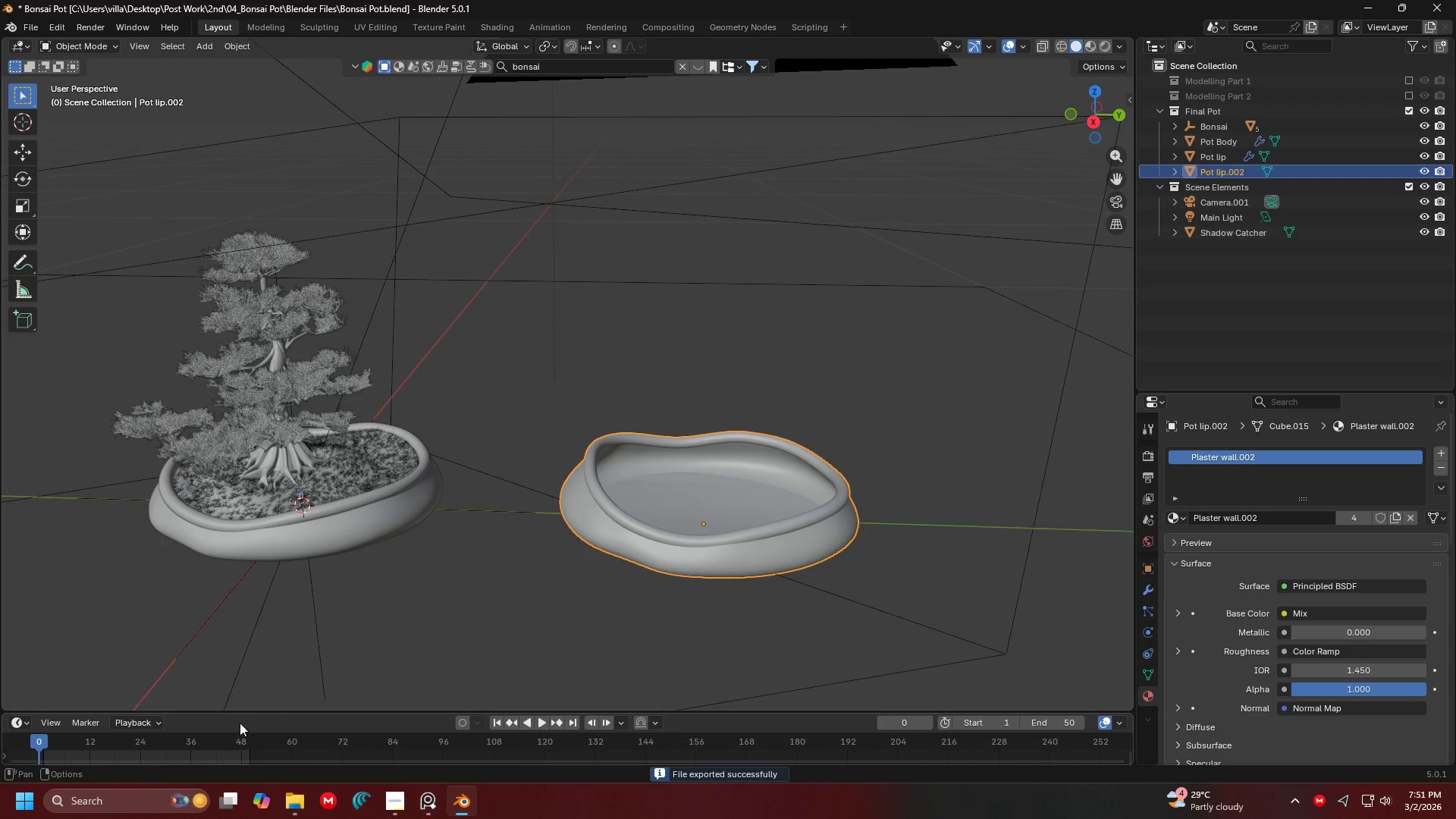 
left_click([113, 805])
 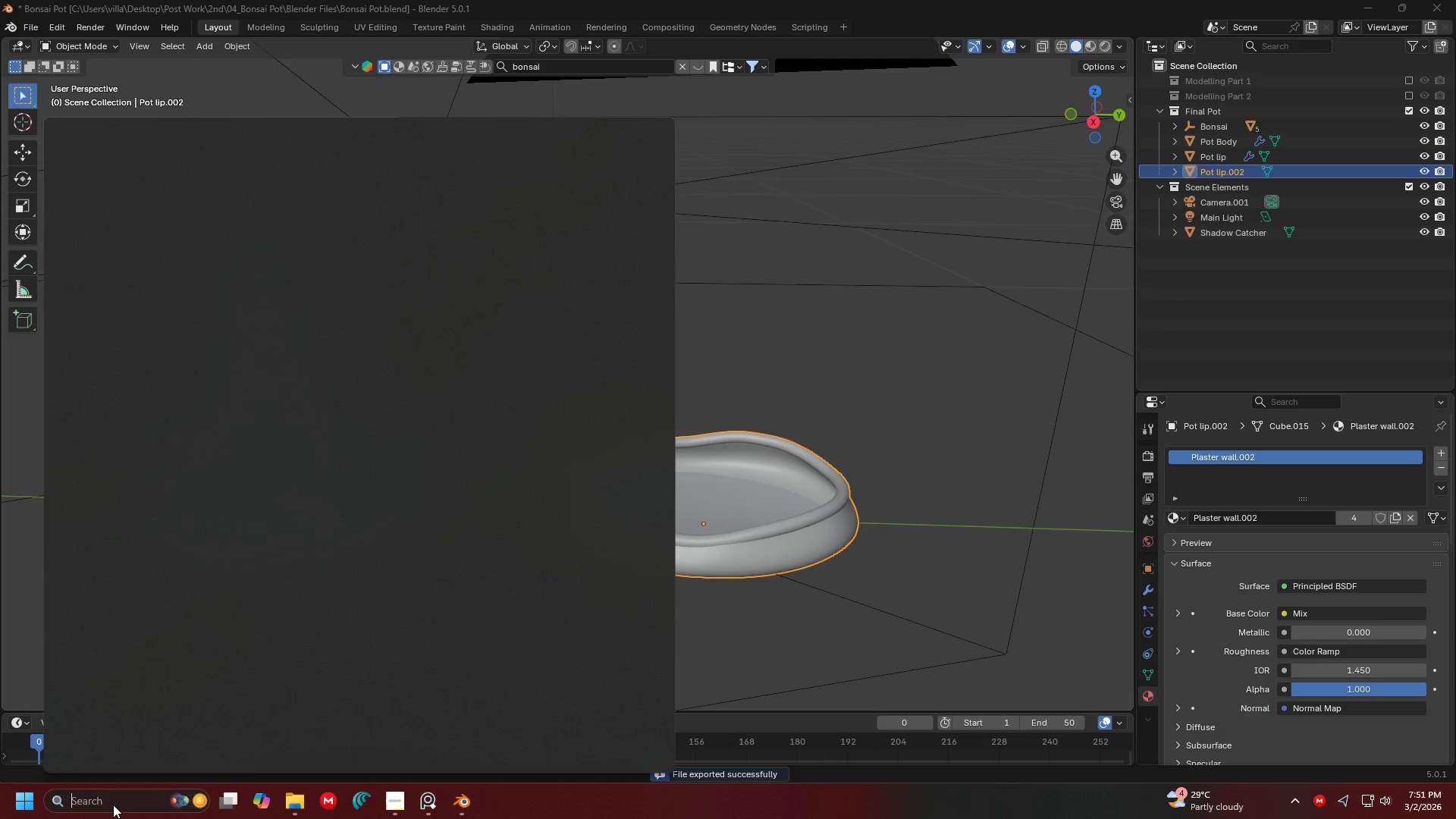 
type(bambu)
 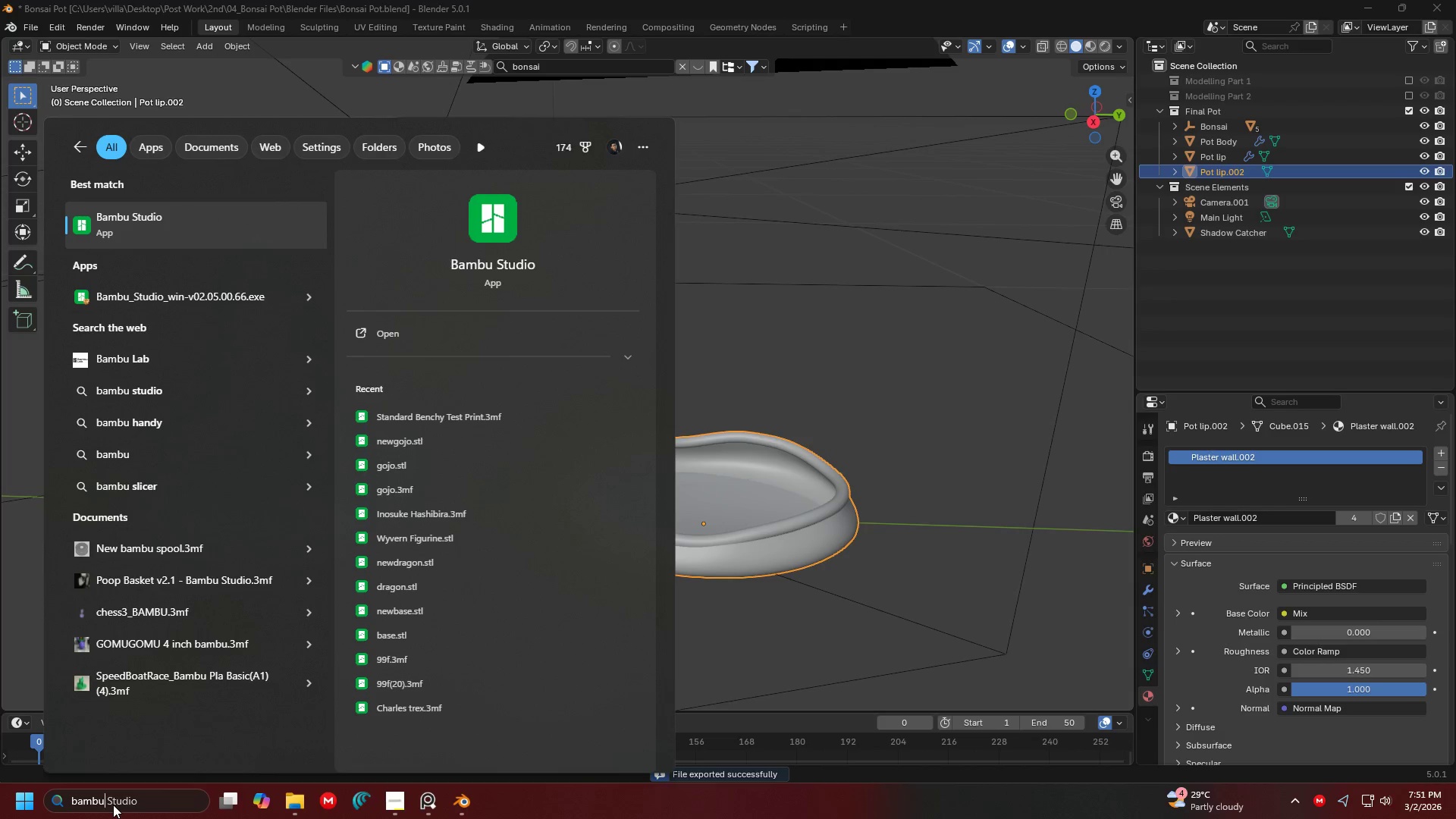 
key(Enter)
 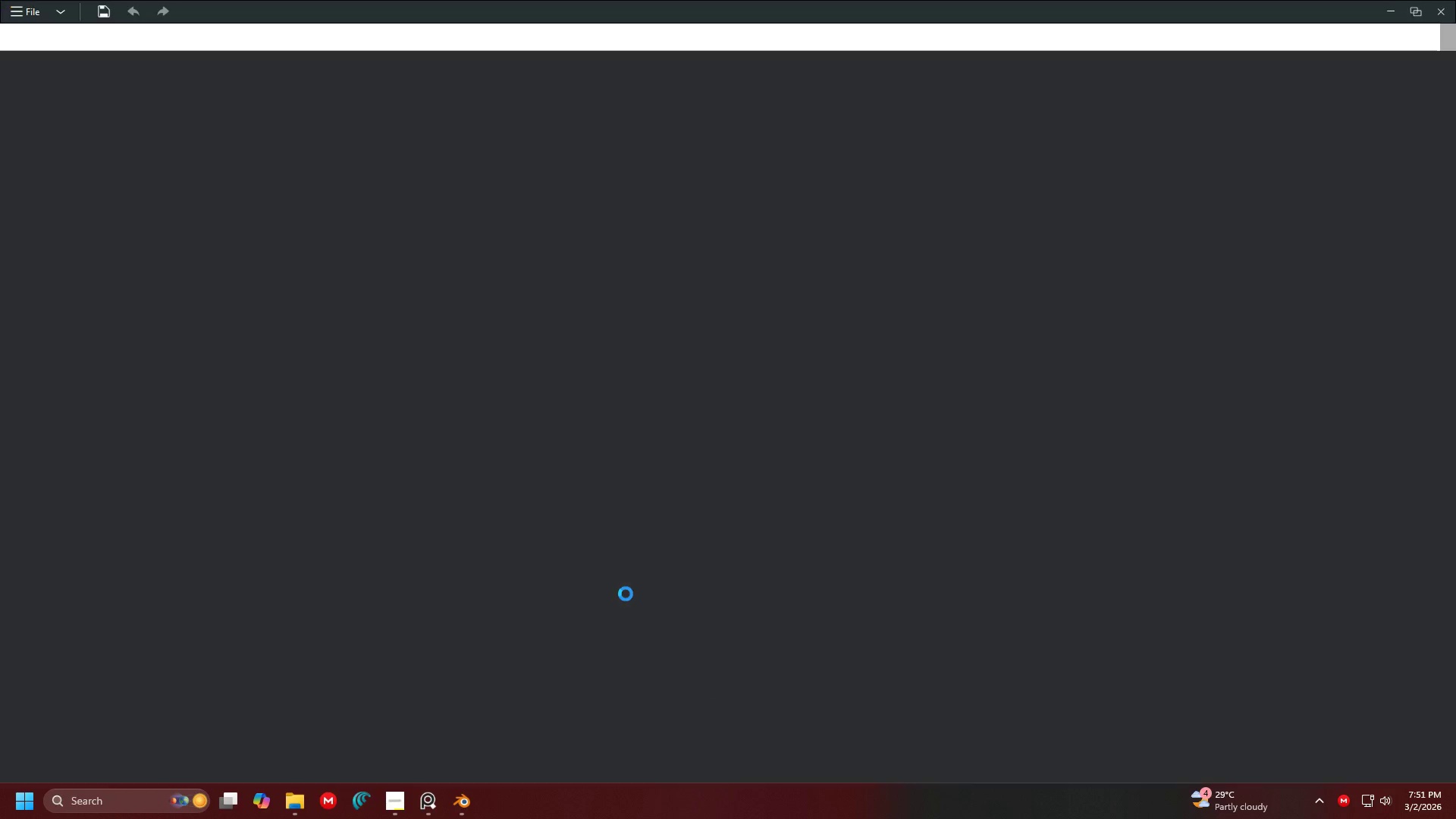 
wait(10.91)
 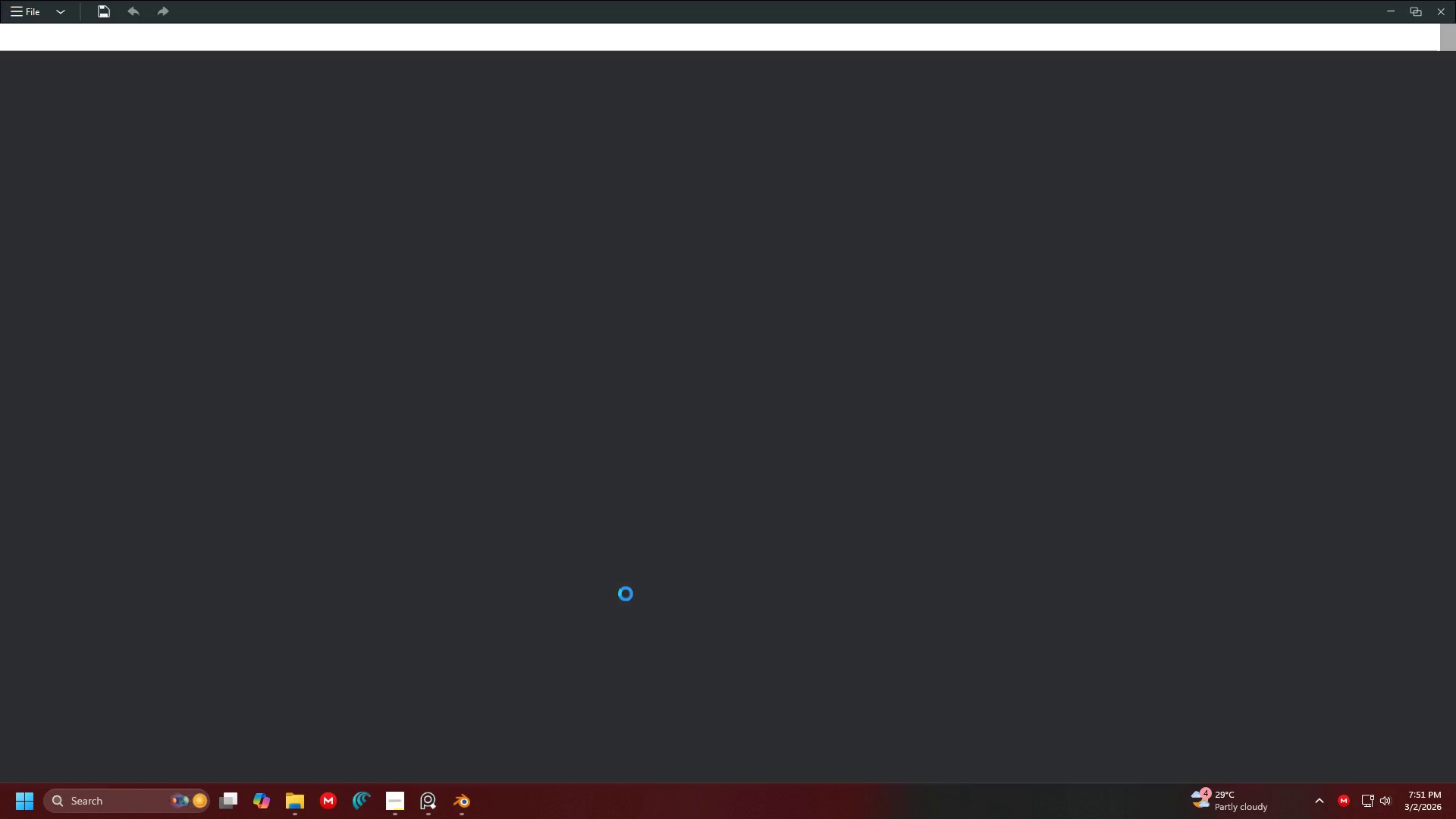 
left_click([68, 36])
 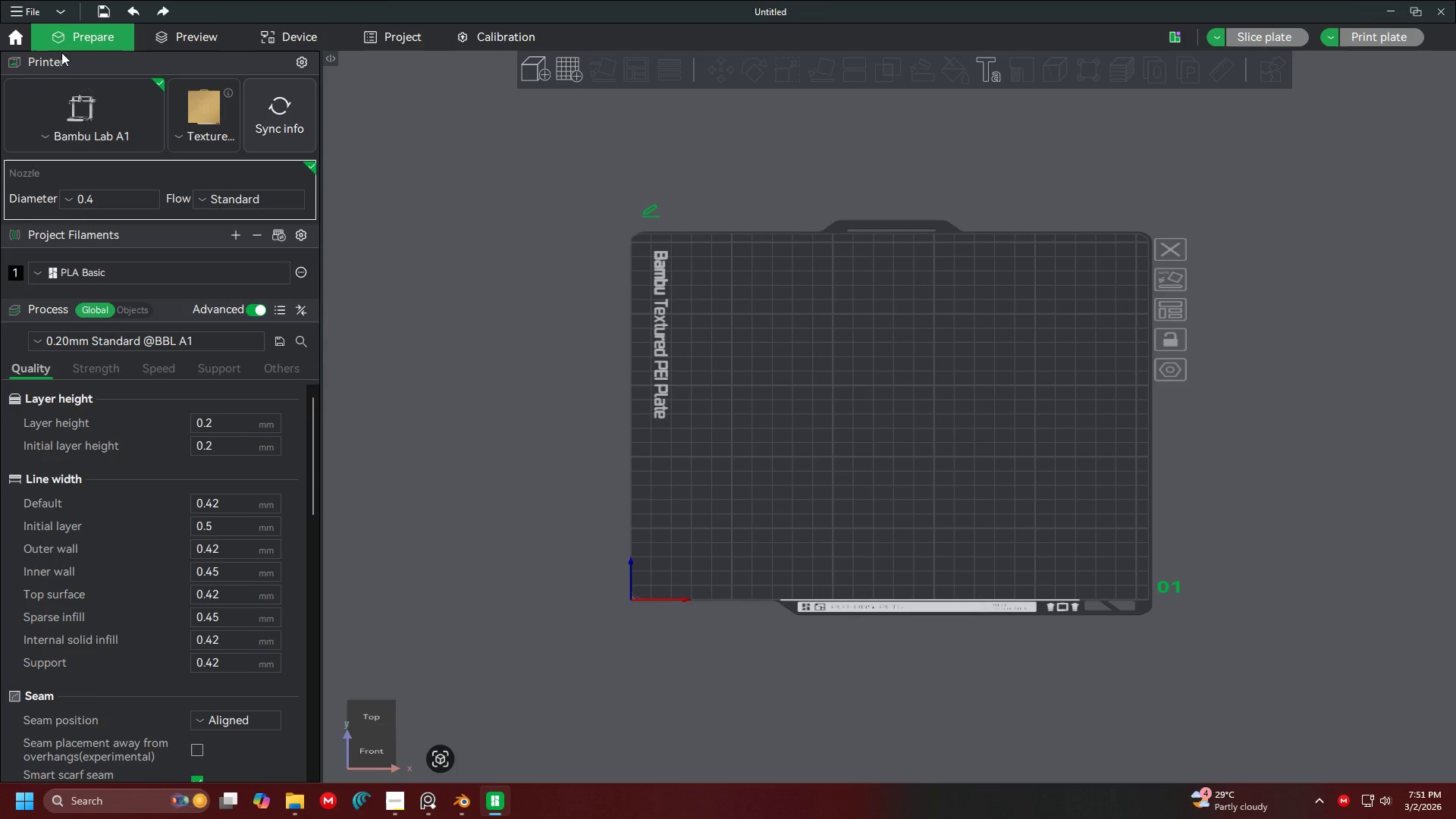 
left_click([27, 17])
 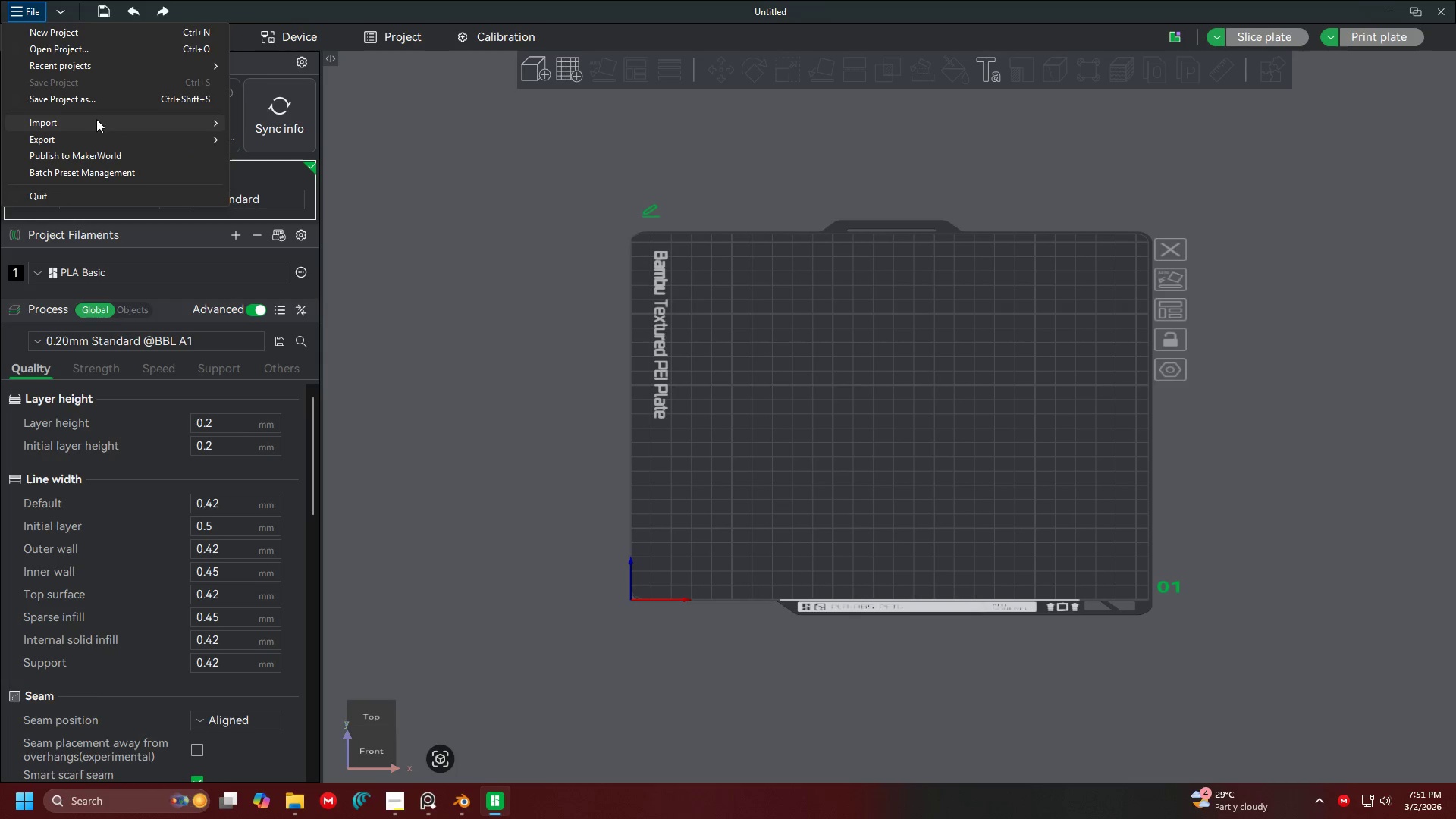 
left_click([96, 119])
 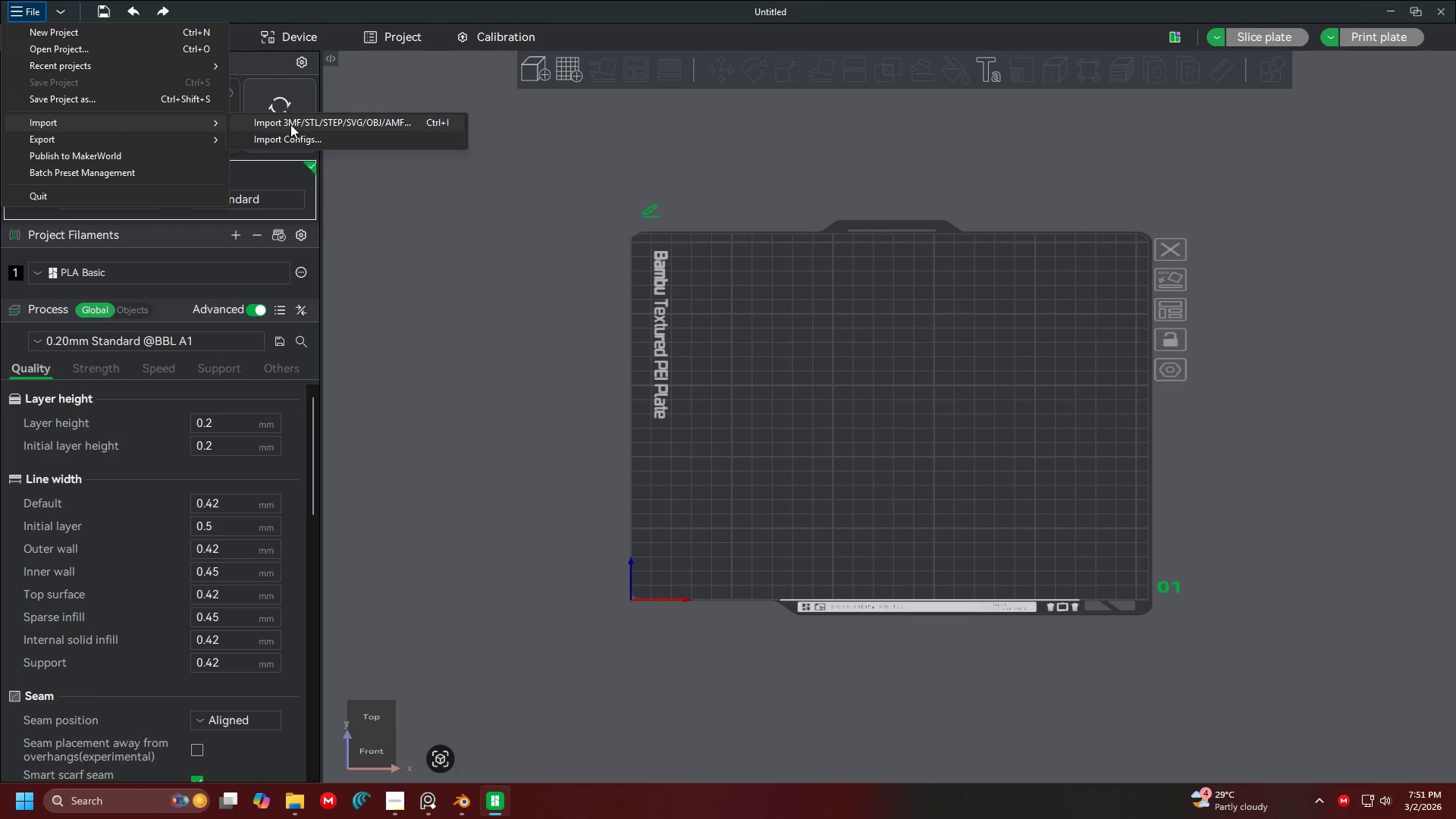 
left_click([290, 124])
 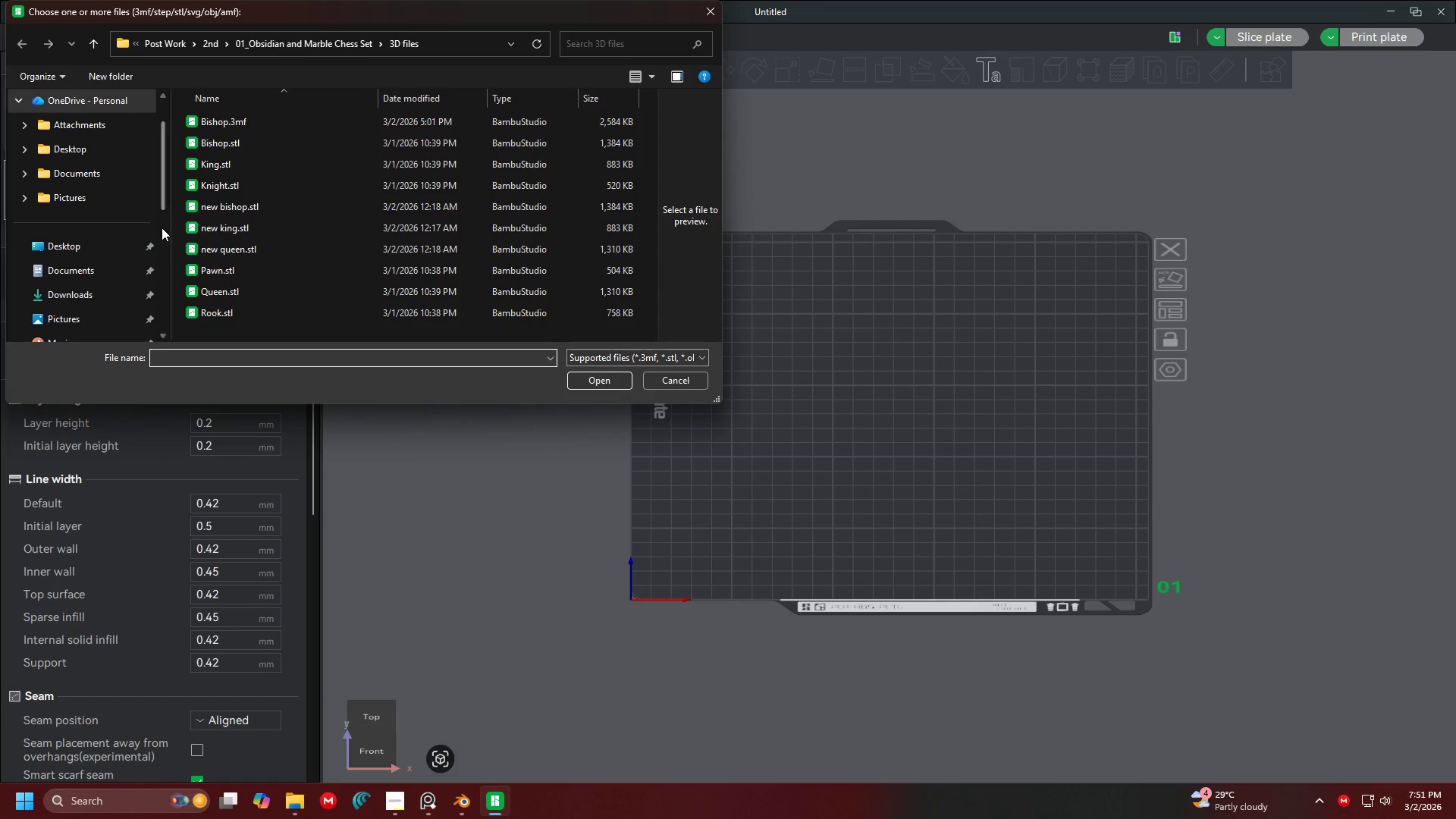 
left_click([83, 243])
 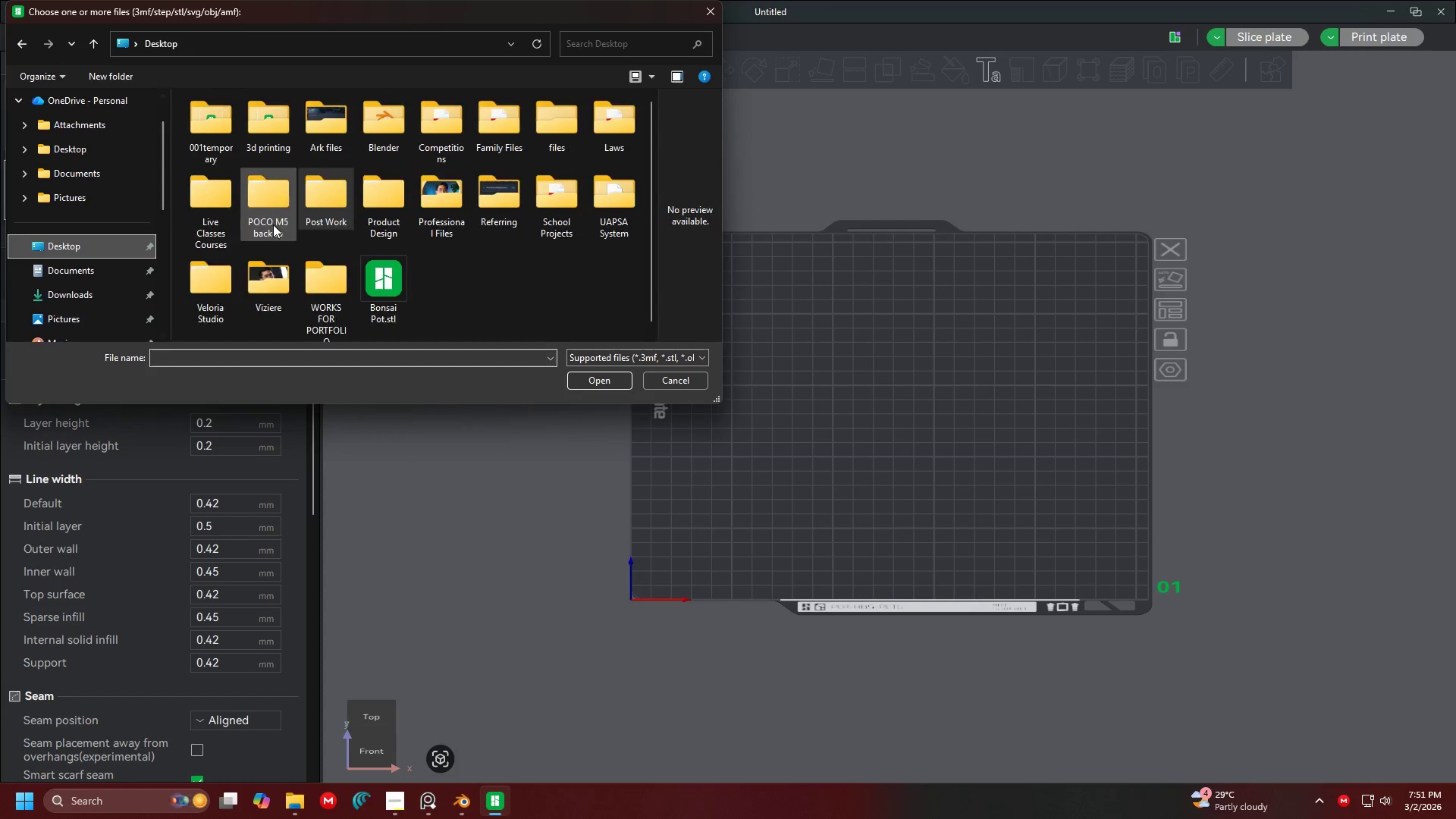 
left_click([386, 278])
 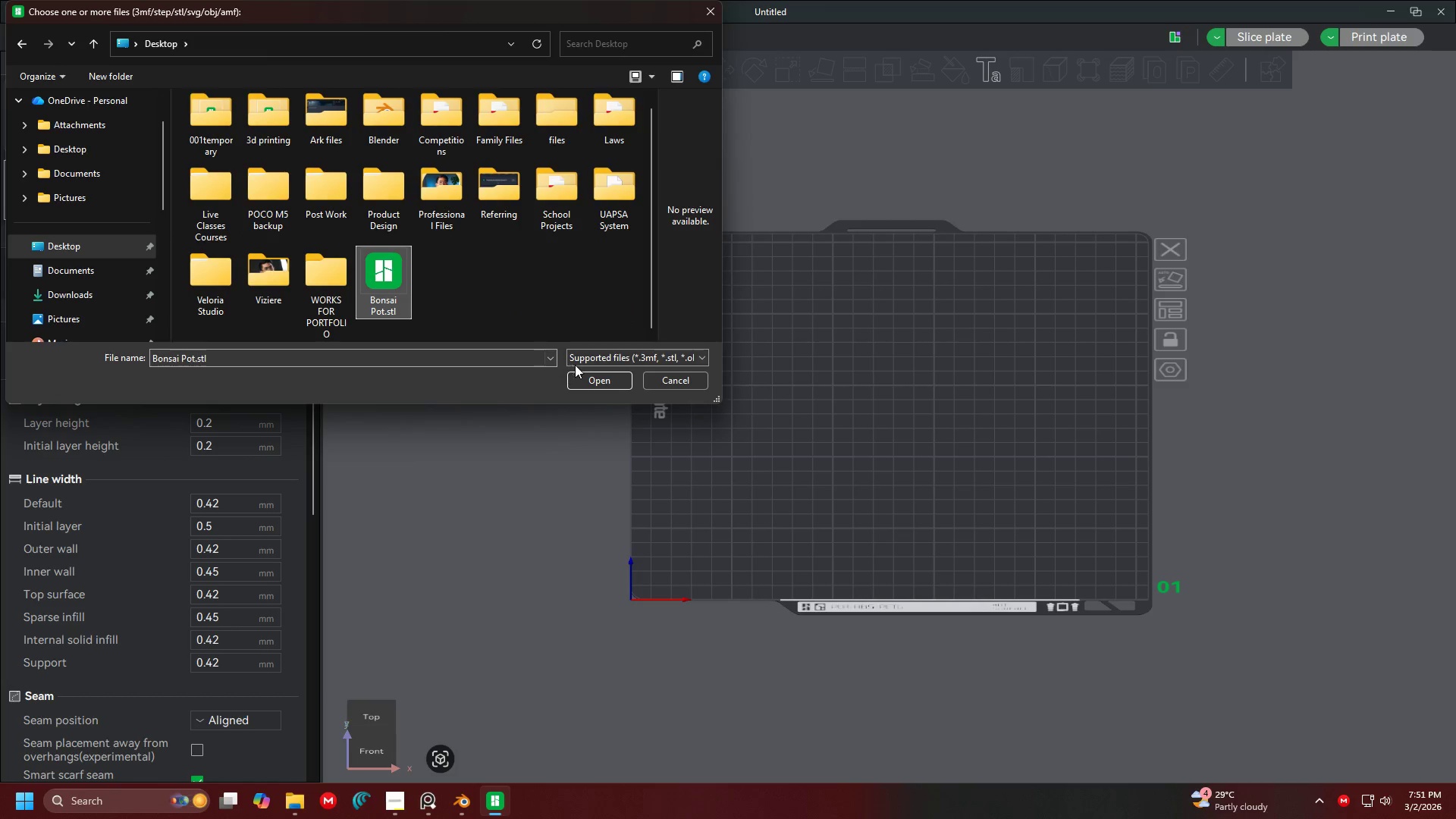 
scroll: coordinate [282, 223], scroll_direction: down, amount: 5.0
 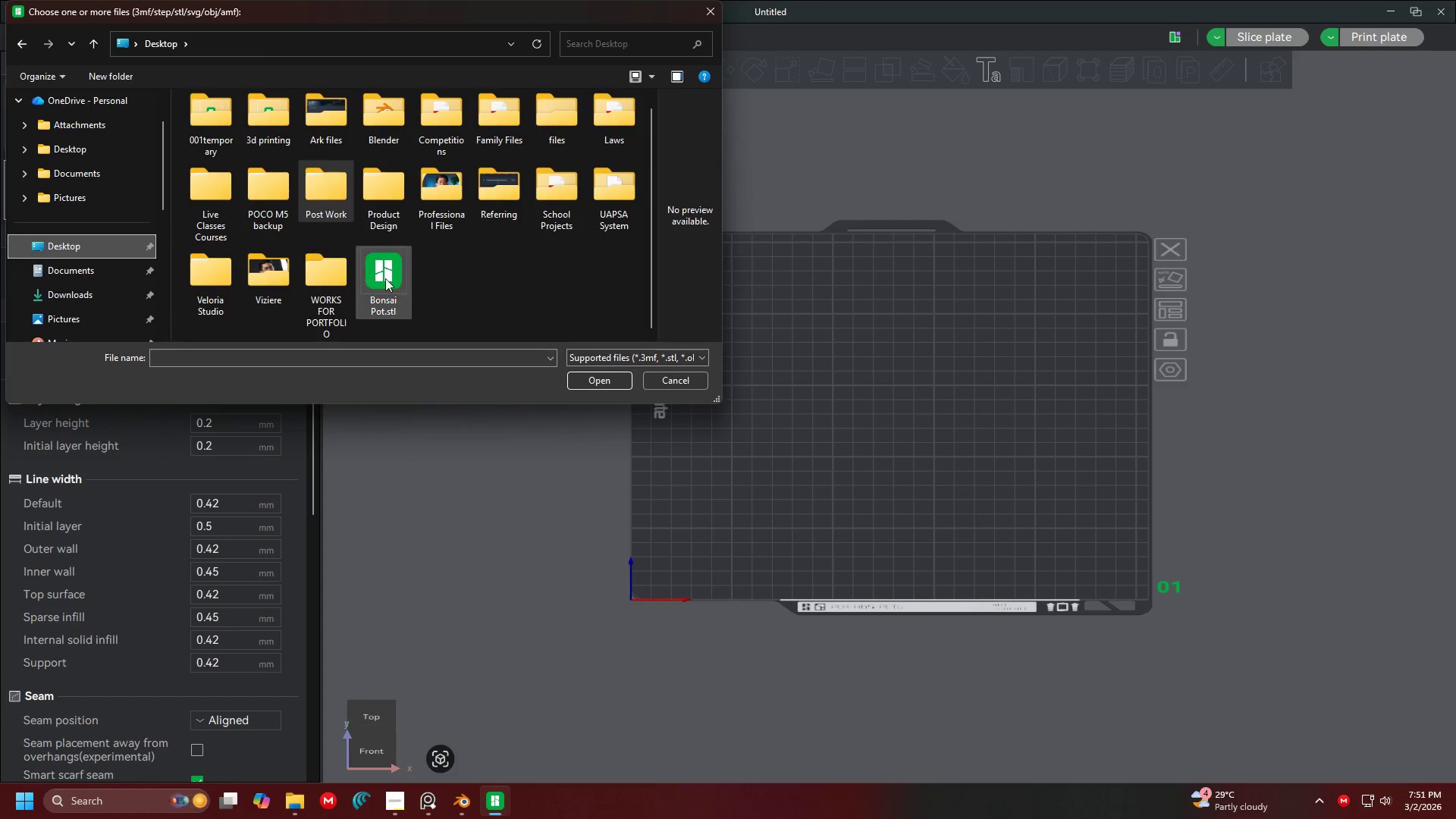 
left_click([593, 378])
 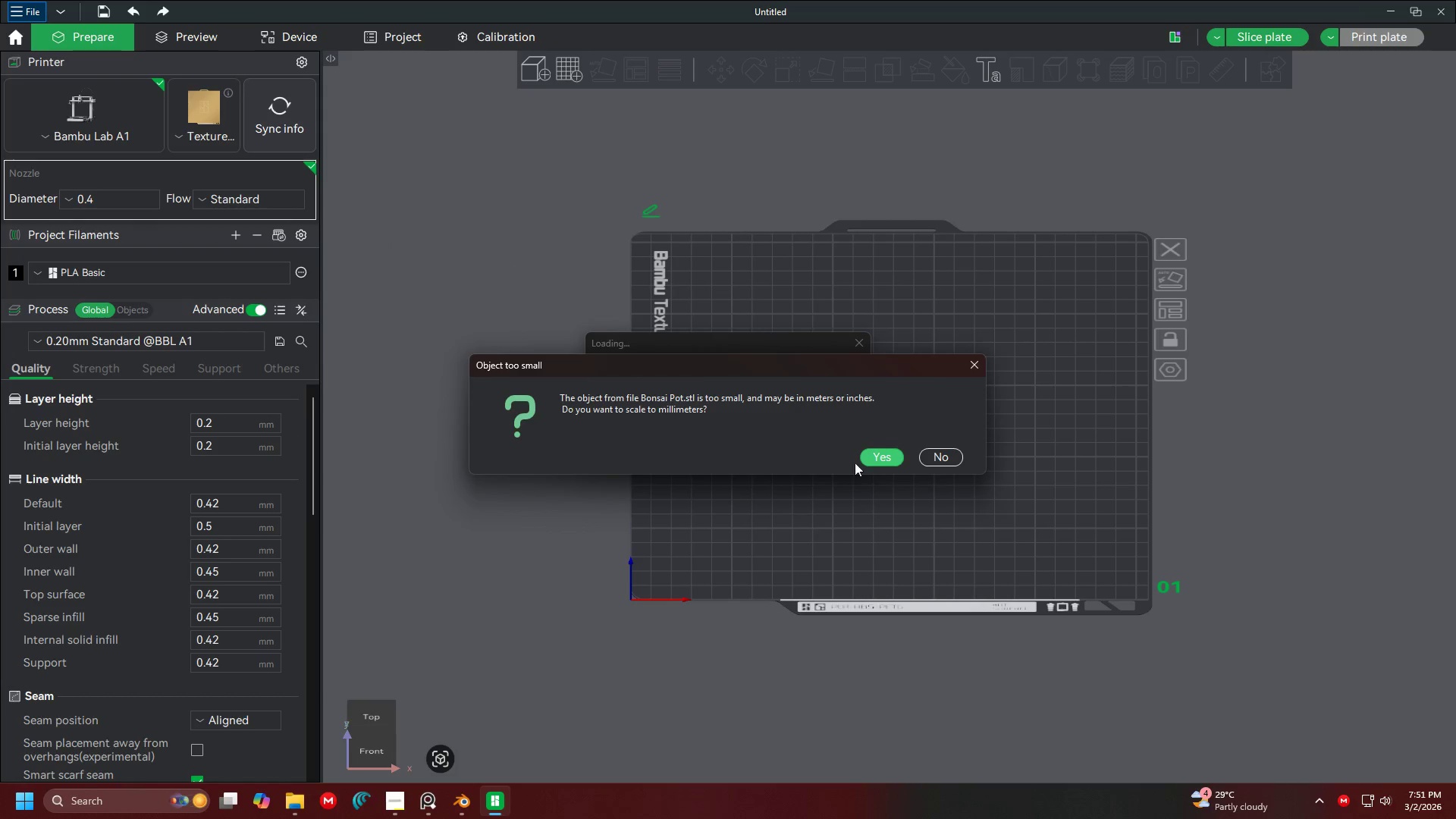 
left_click([883, 460])
 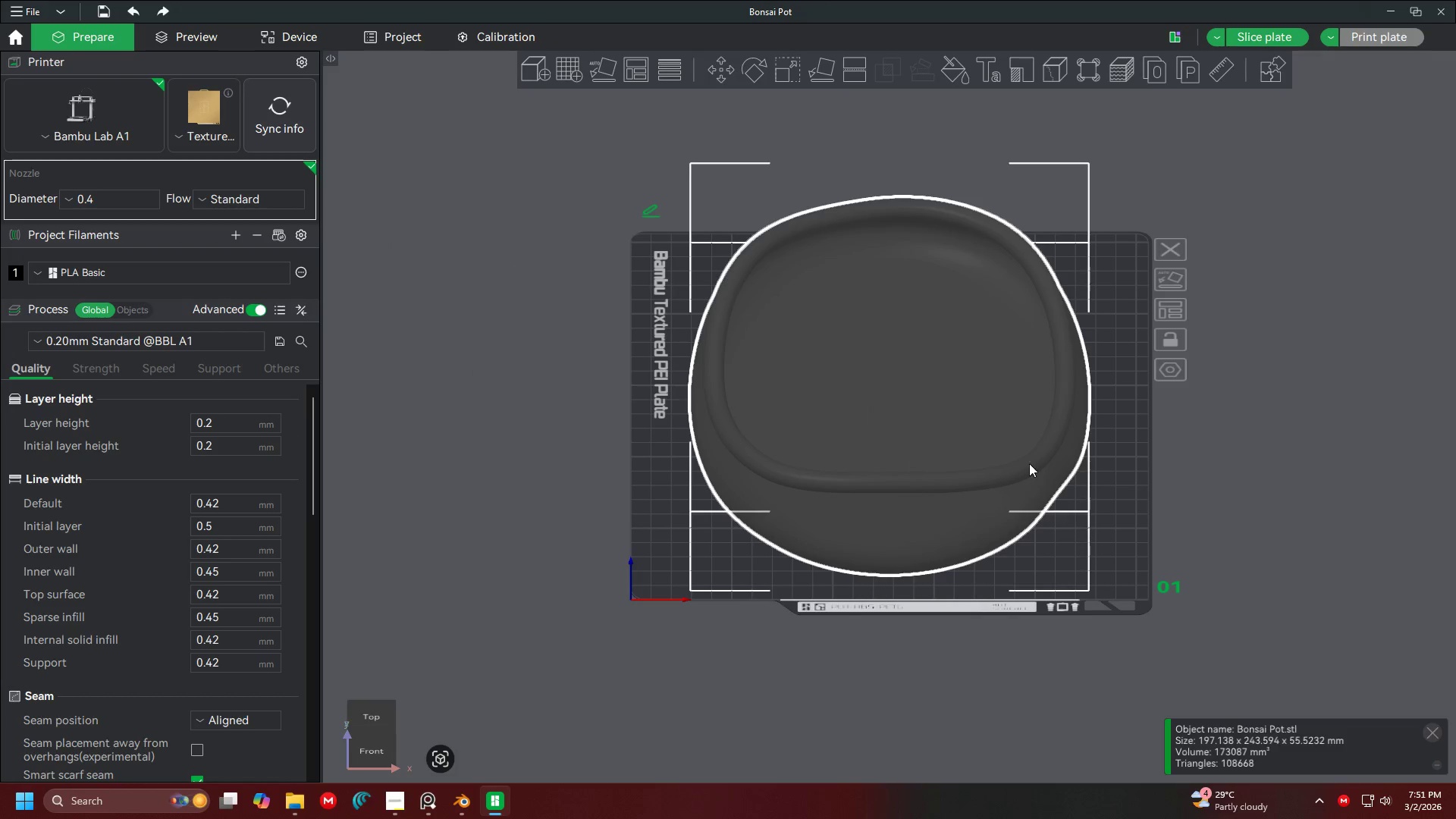 
left_click_drag(start_coordinate=[1219, 472], to_coordinate=[1092, 437])
 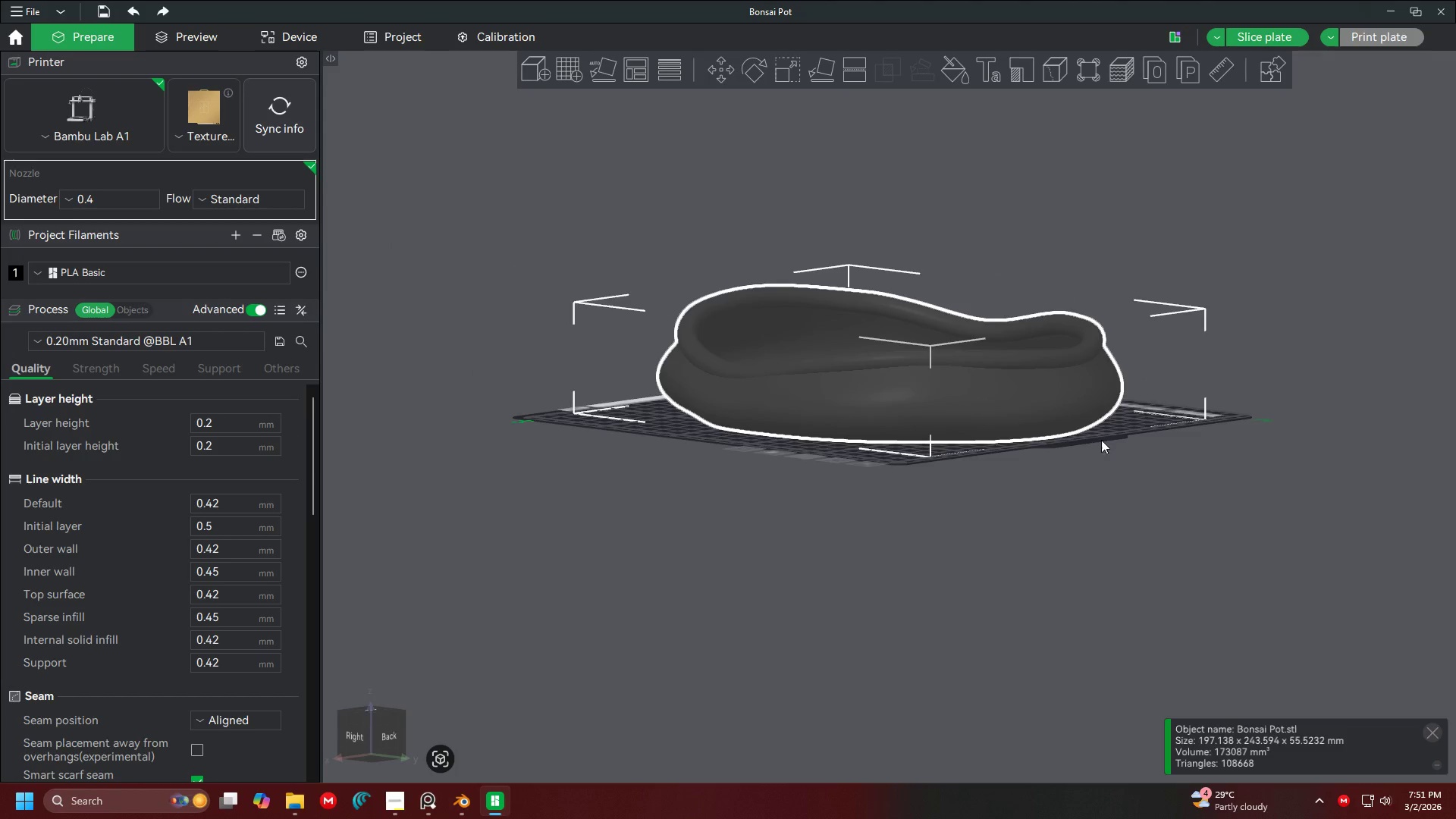 
left_click_drag(start_coordinate=[1118, 592], to_coordinate=[1153, 602])
 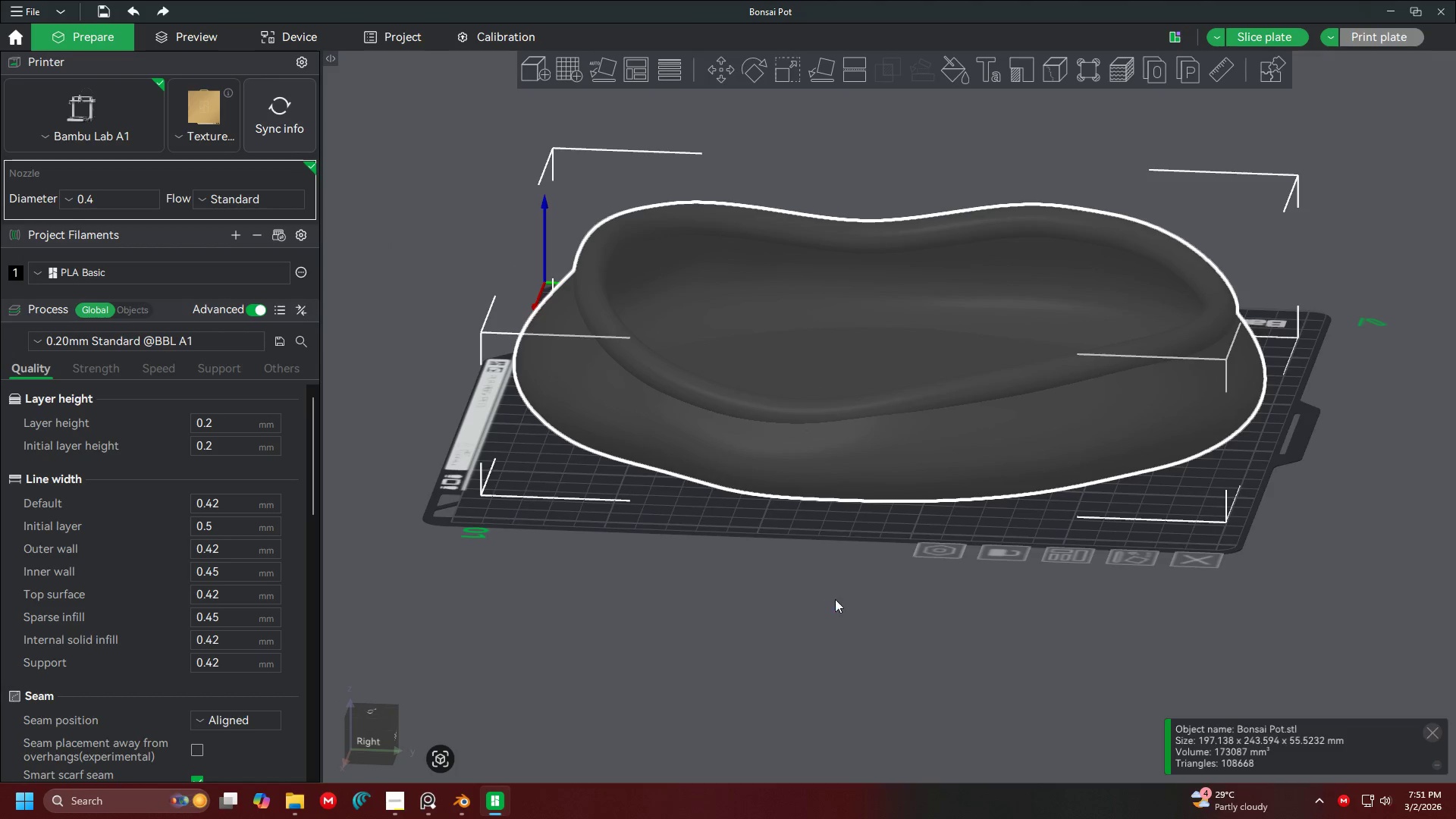 
scroll: coordinate [1034, 564], scroll_direction: up, amount: 5.0
 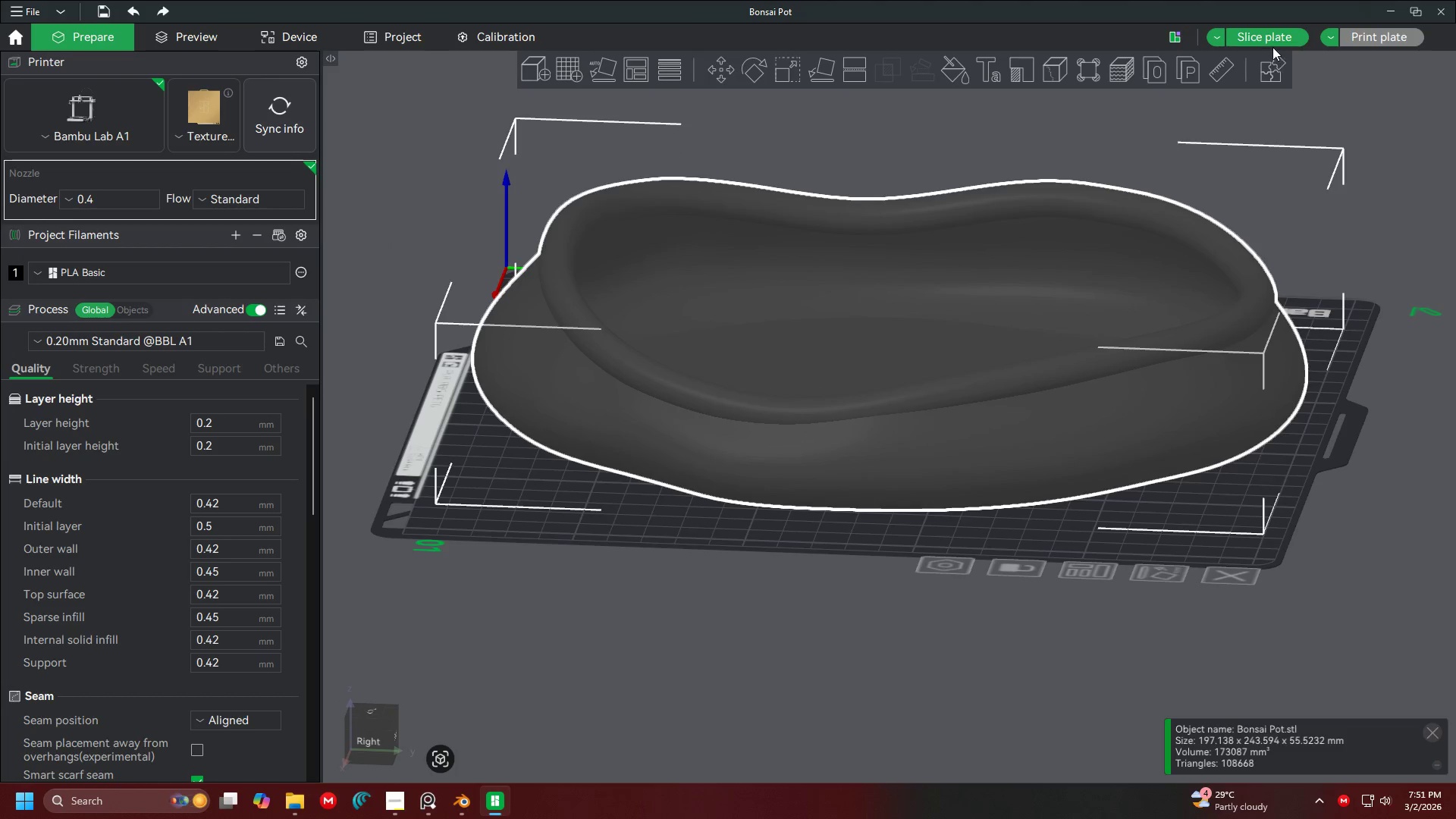 
left_click([1278, 33])
 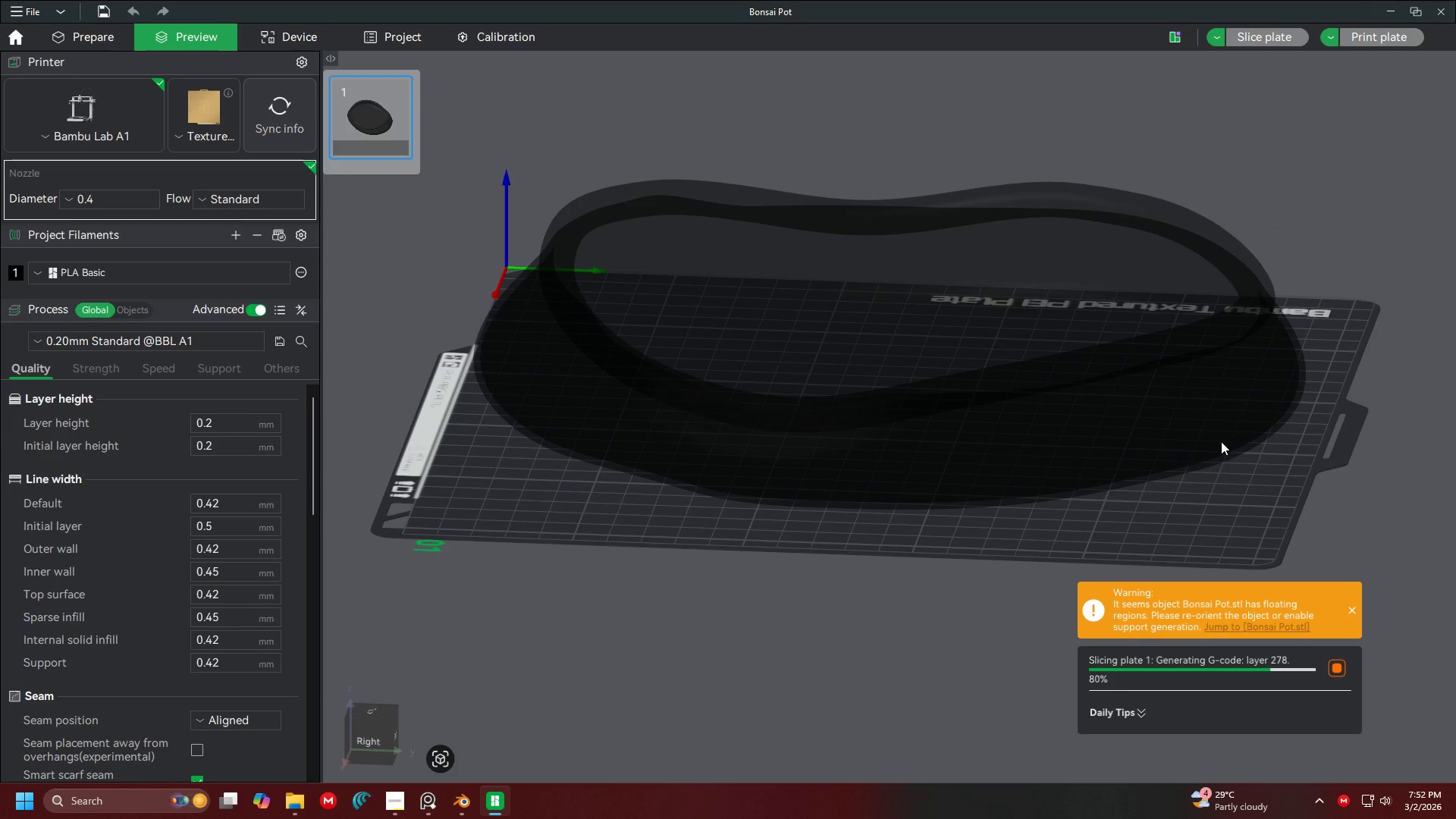 
wait(8.23)
 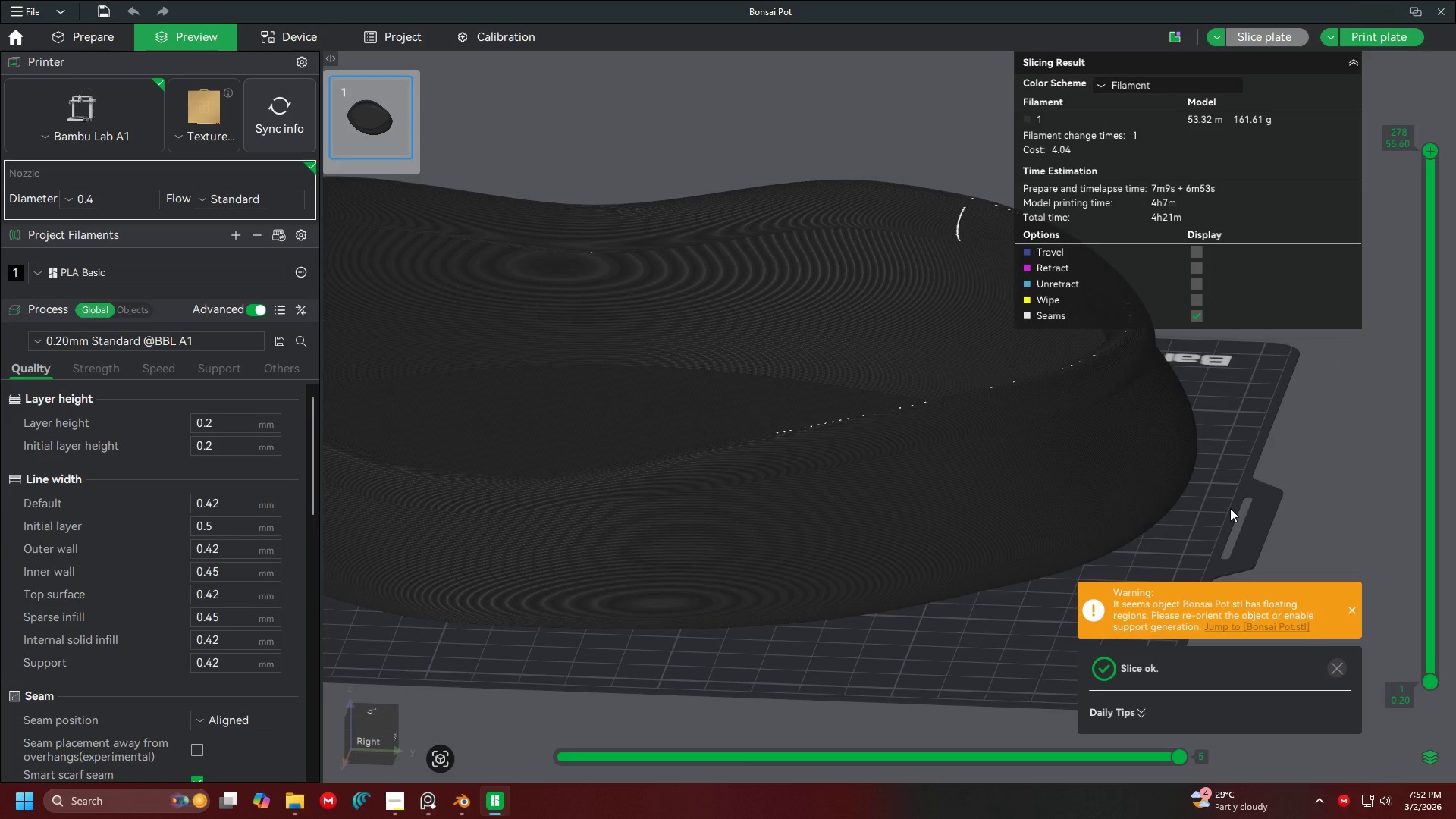 
left_click_drag(start_coordinate=[1231, 508], to_coordinate=[1312, 493])
 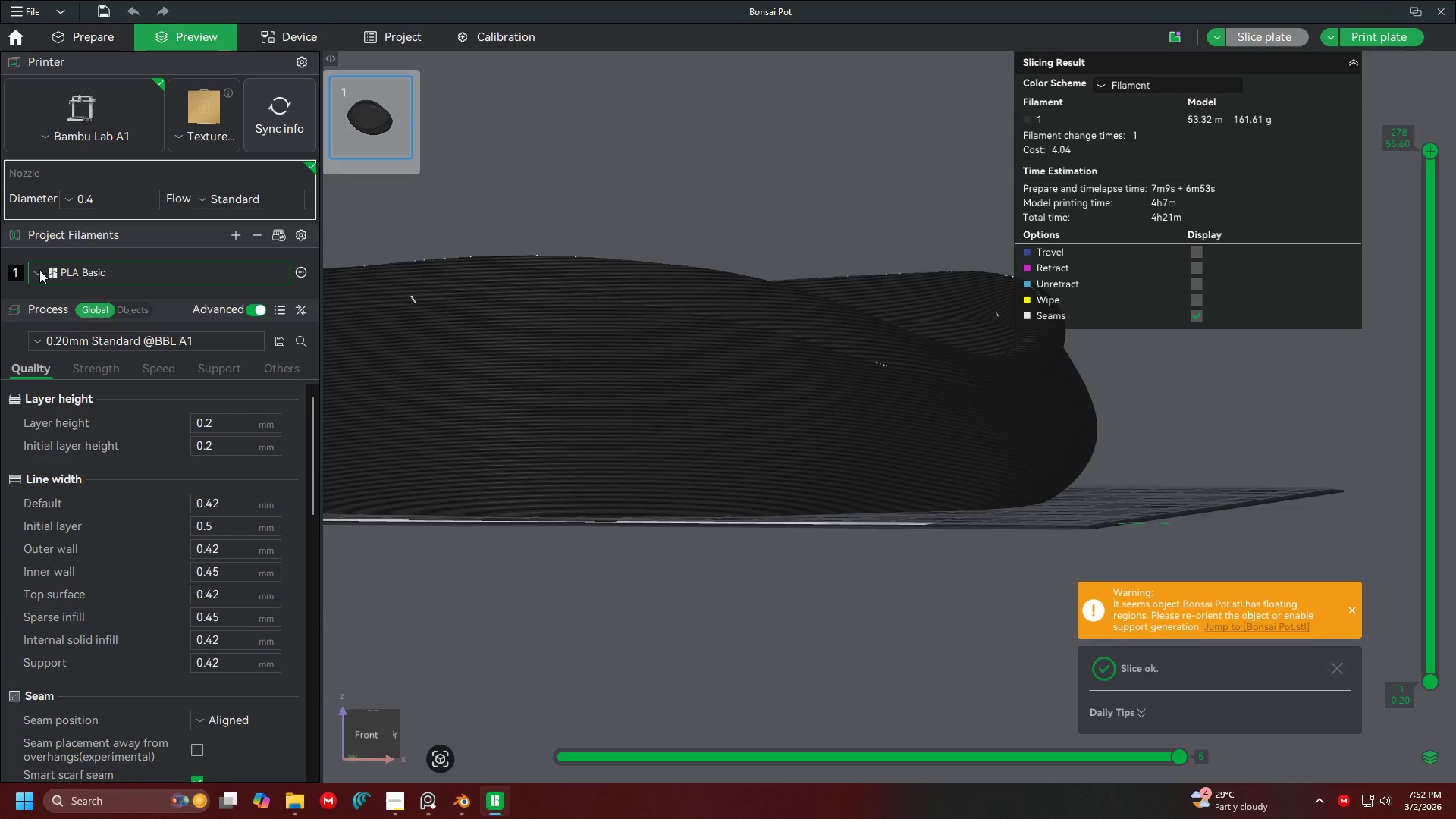 
scroll: coordinate [1133, 525], scroll_direction: up, amount: 3.0
 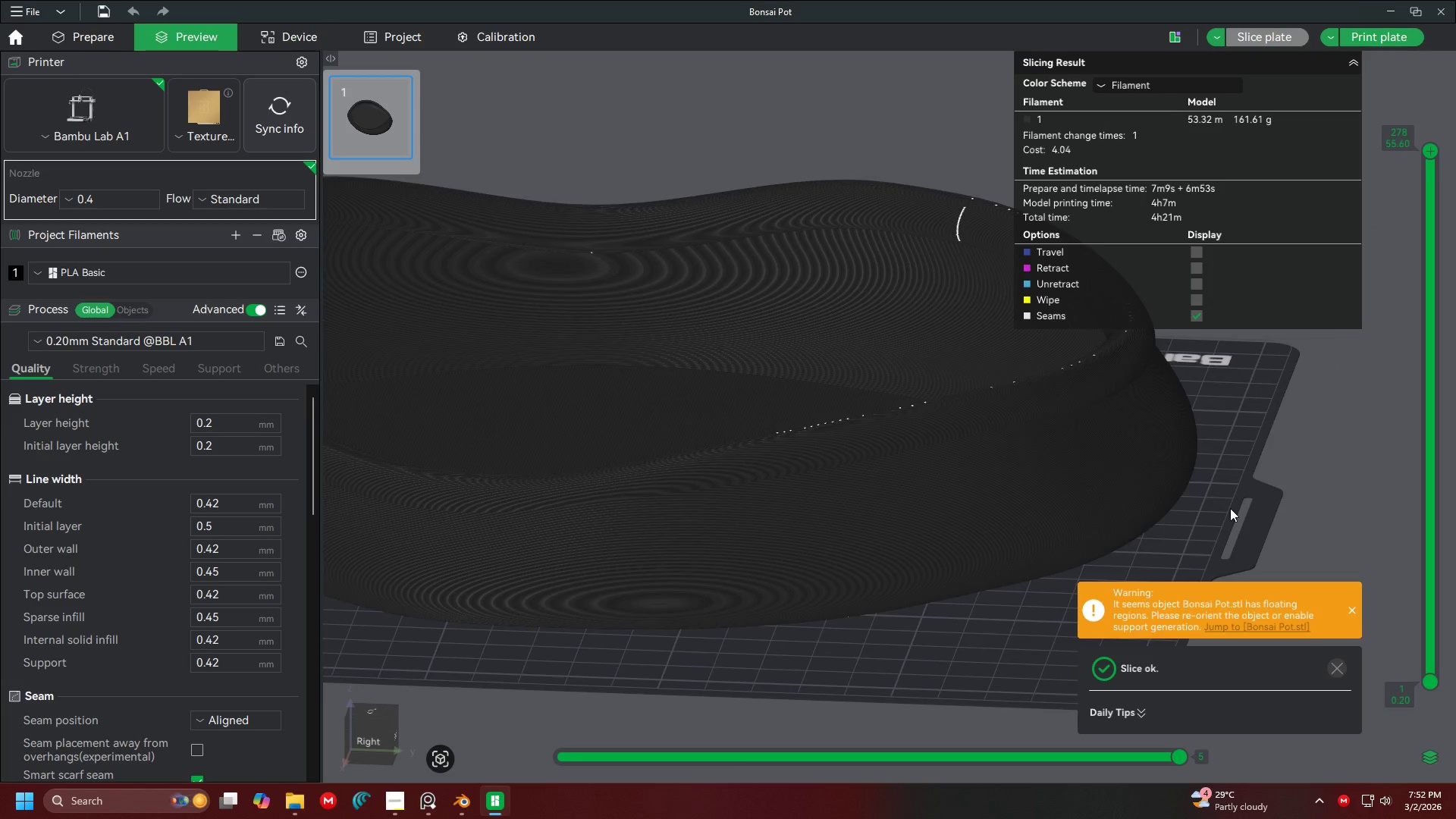 
left_click([14, 274])
 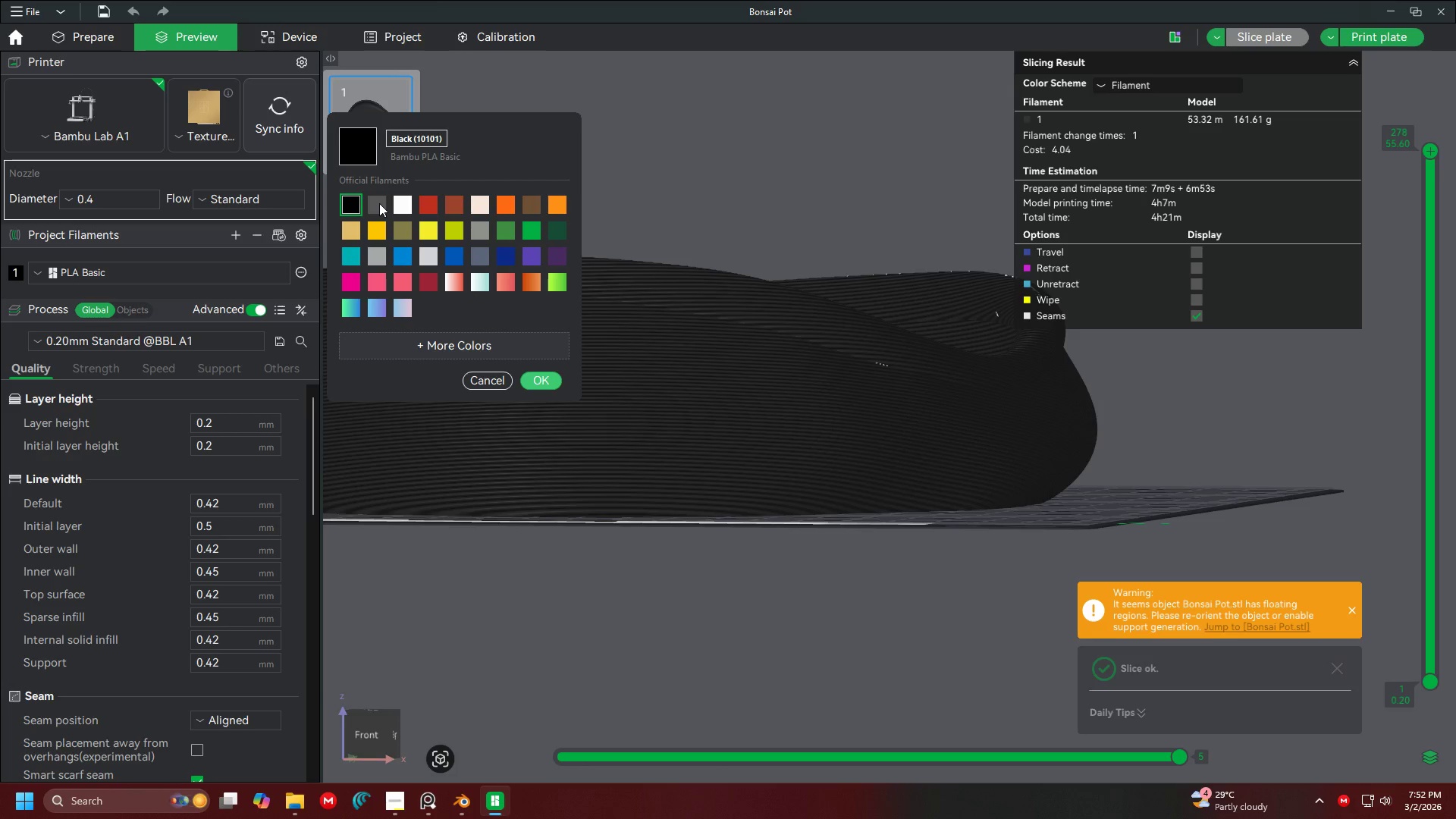 
double_click([410, 209])
 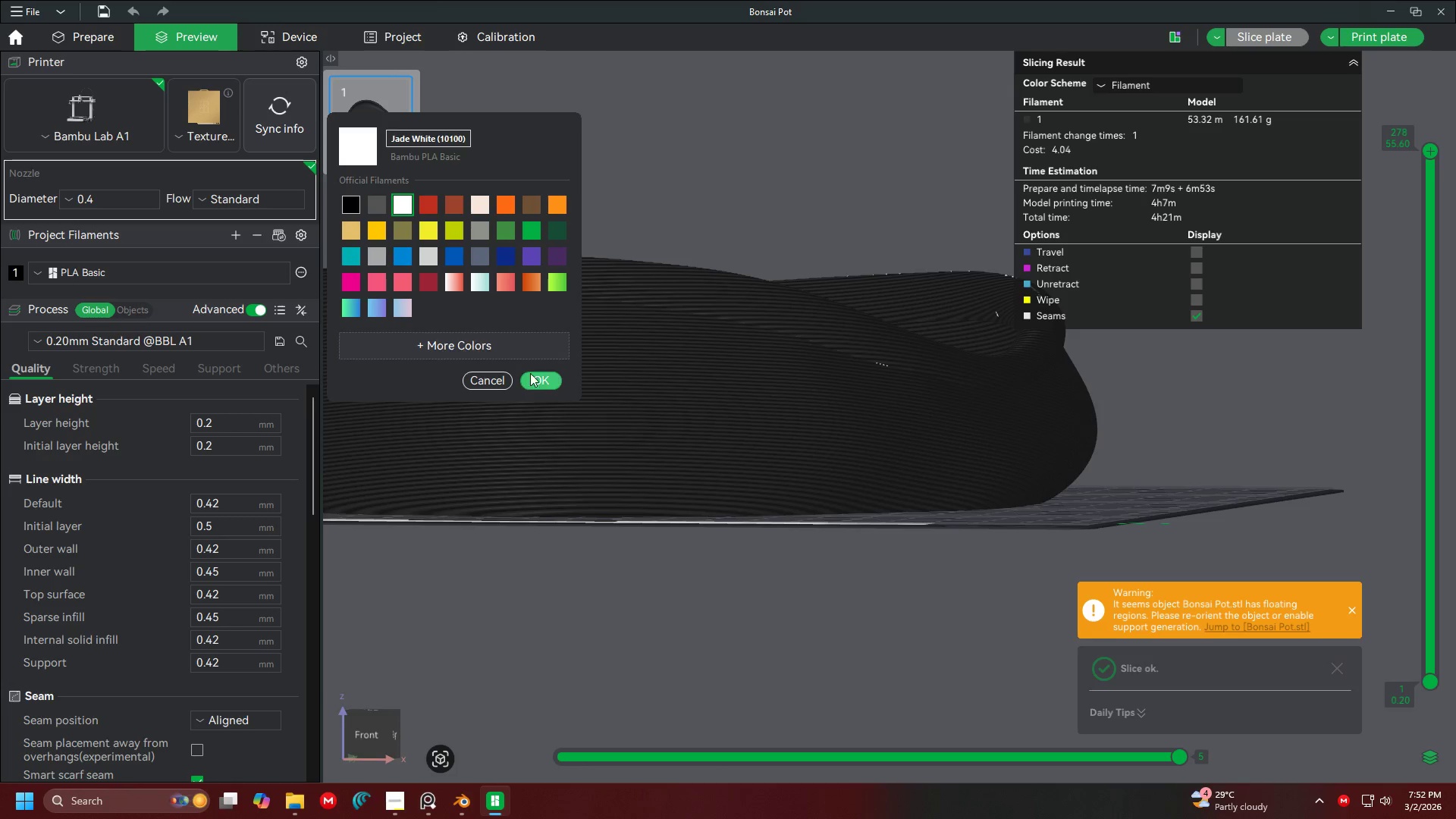 
left_click([541, 378])
 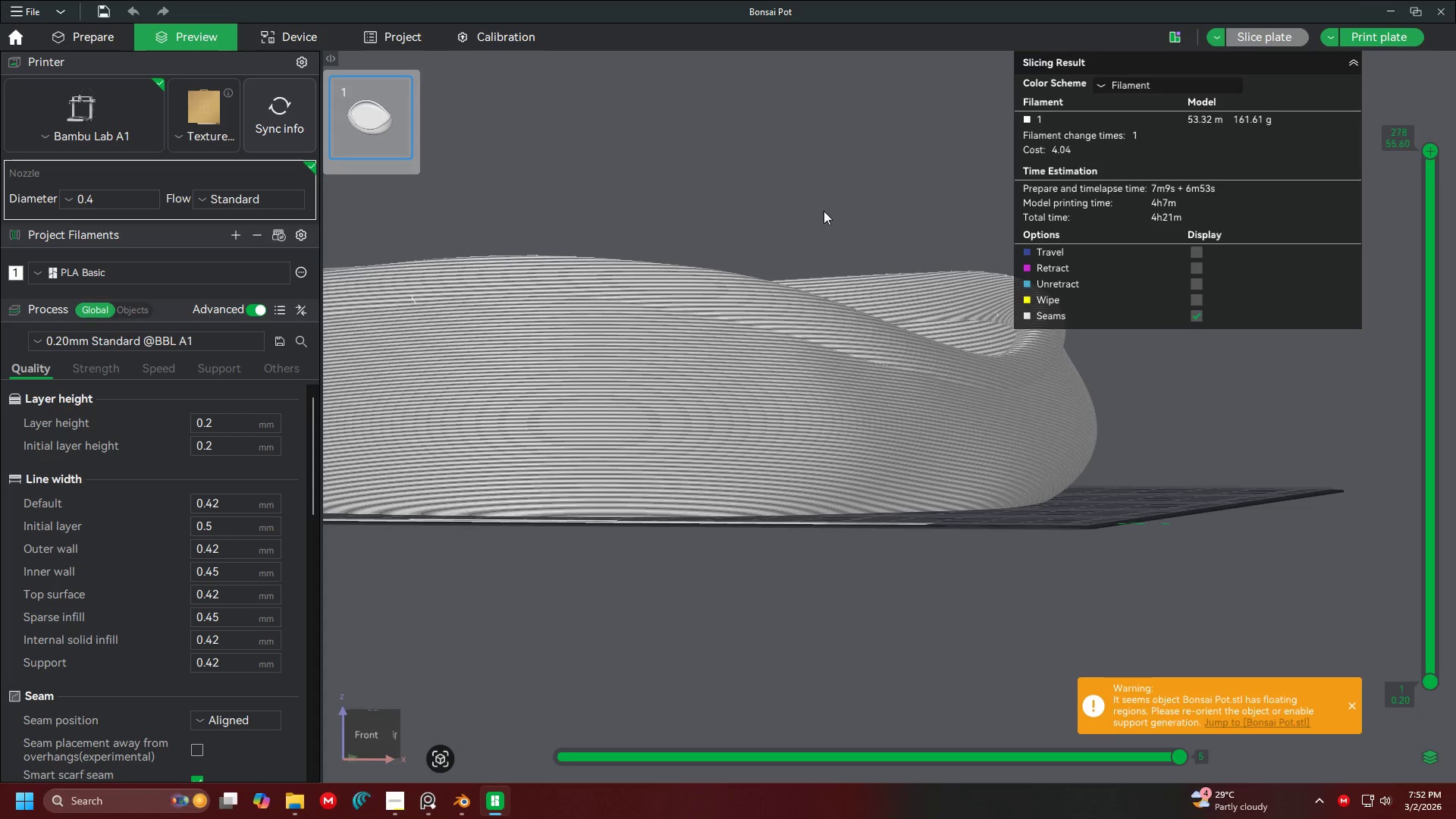 
left_click_drag(start_coordinate=[825, 211], to_coordinate=[799, 223])
 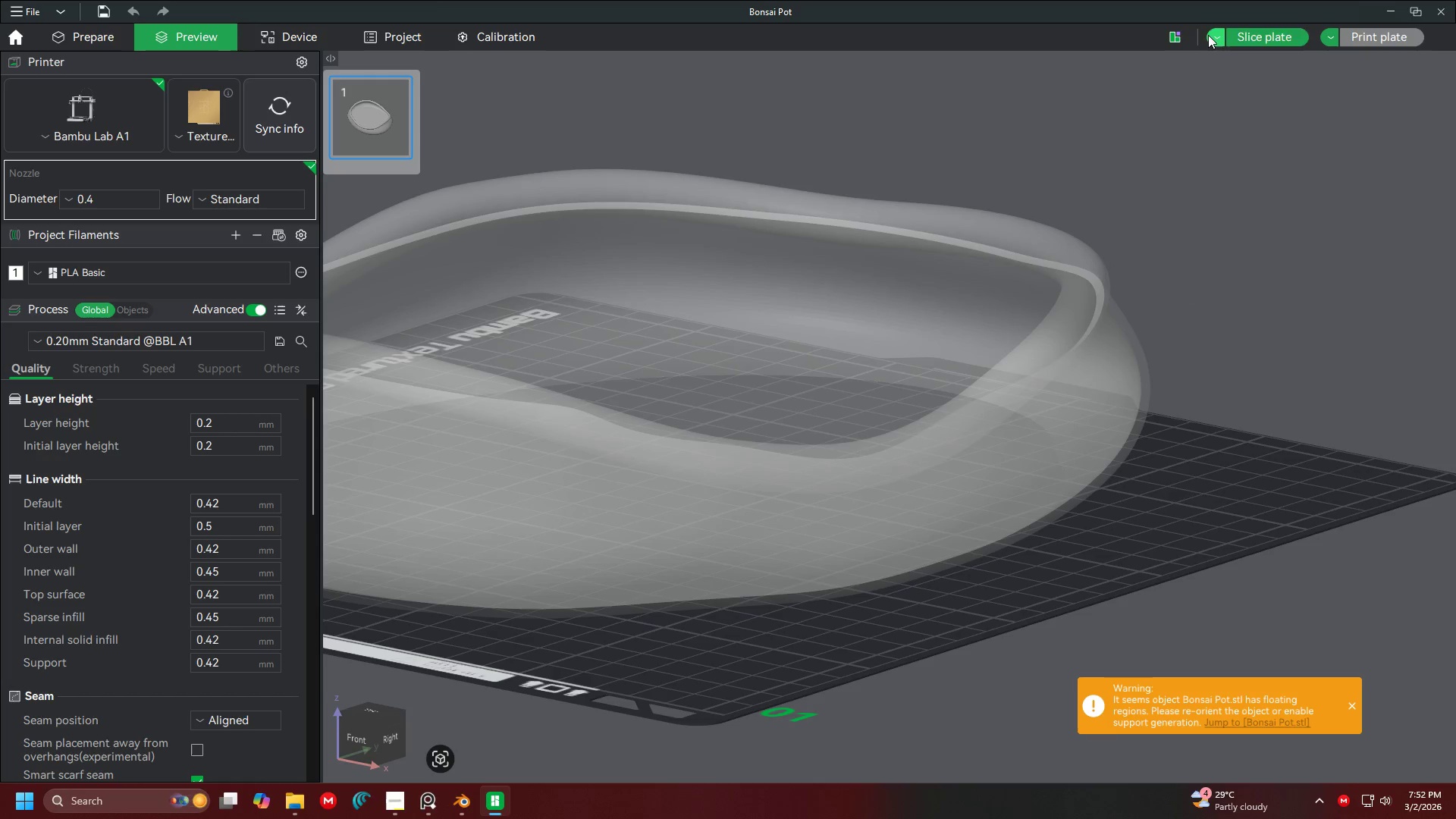 
left_click([1239, 33])
 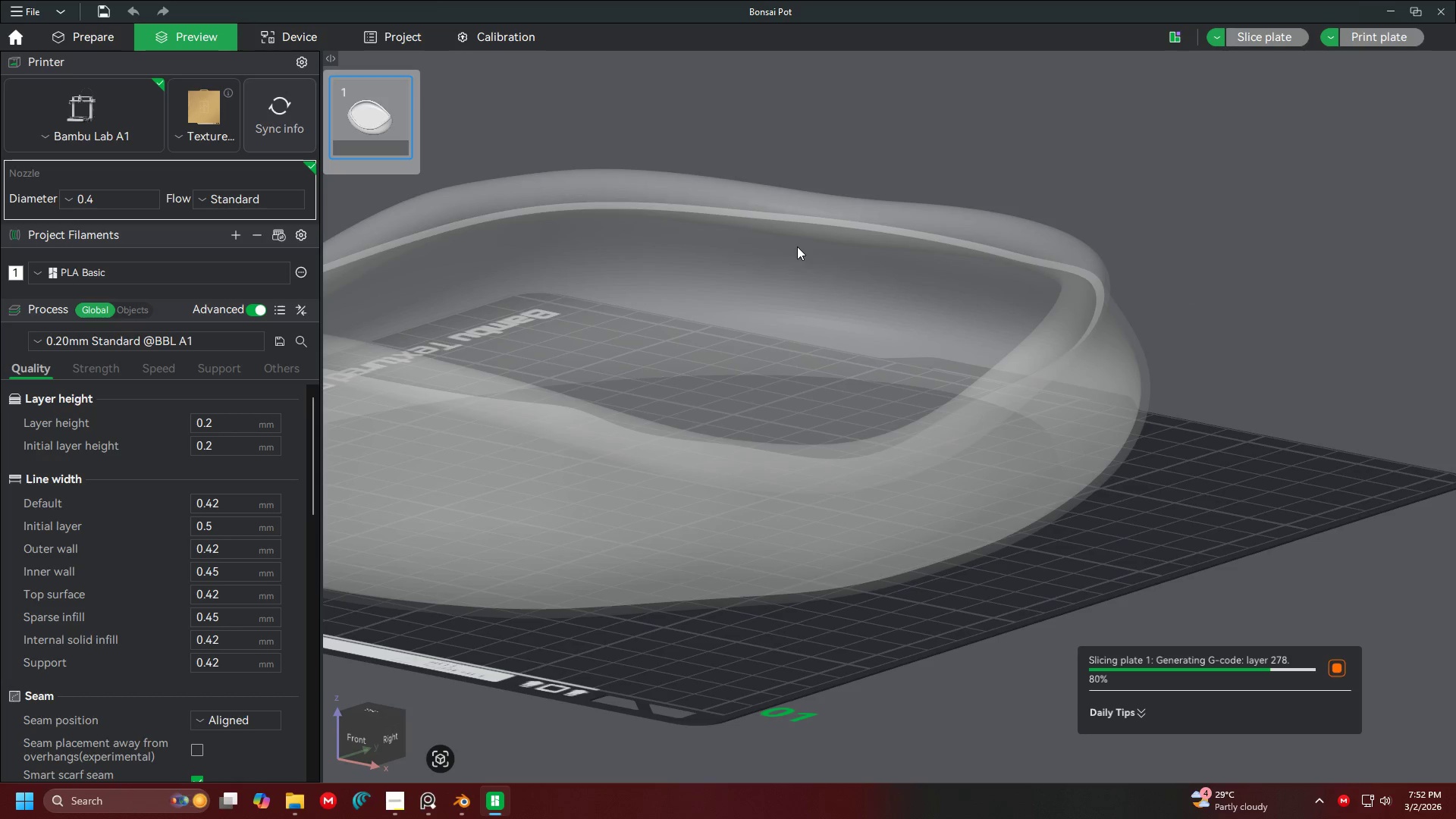 
scroll: coordinate [723, 282], scroll_direction: up, amount: 1.0
 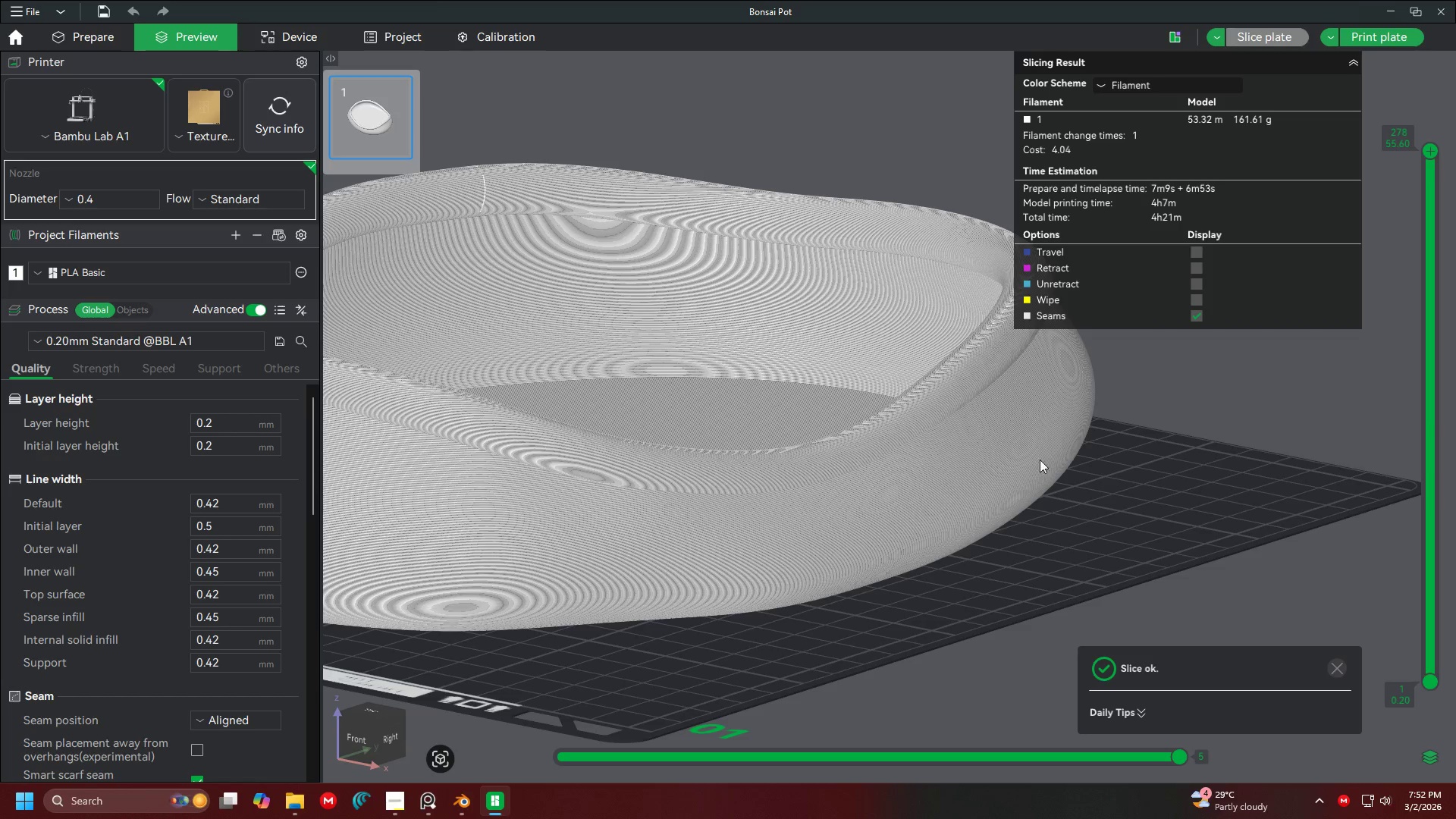 
left_click_drag(start_coordinate=[1115, 459], to_coordinate=[1147, 448])
 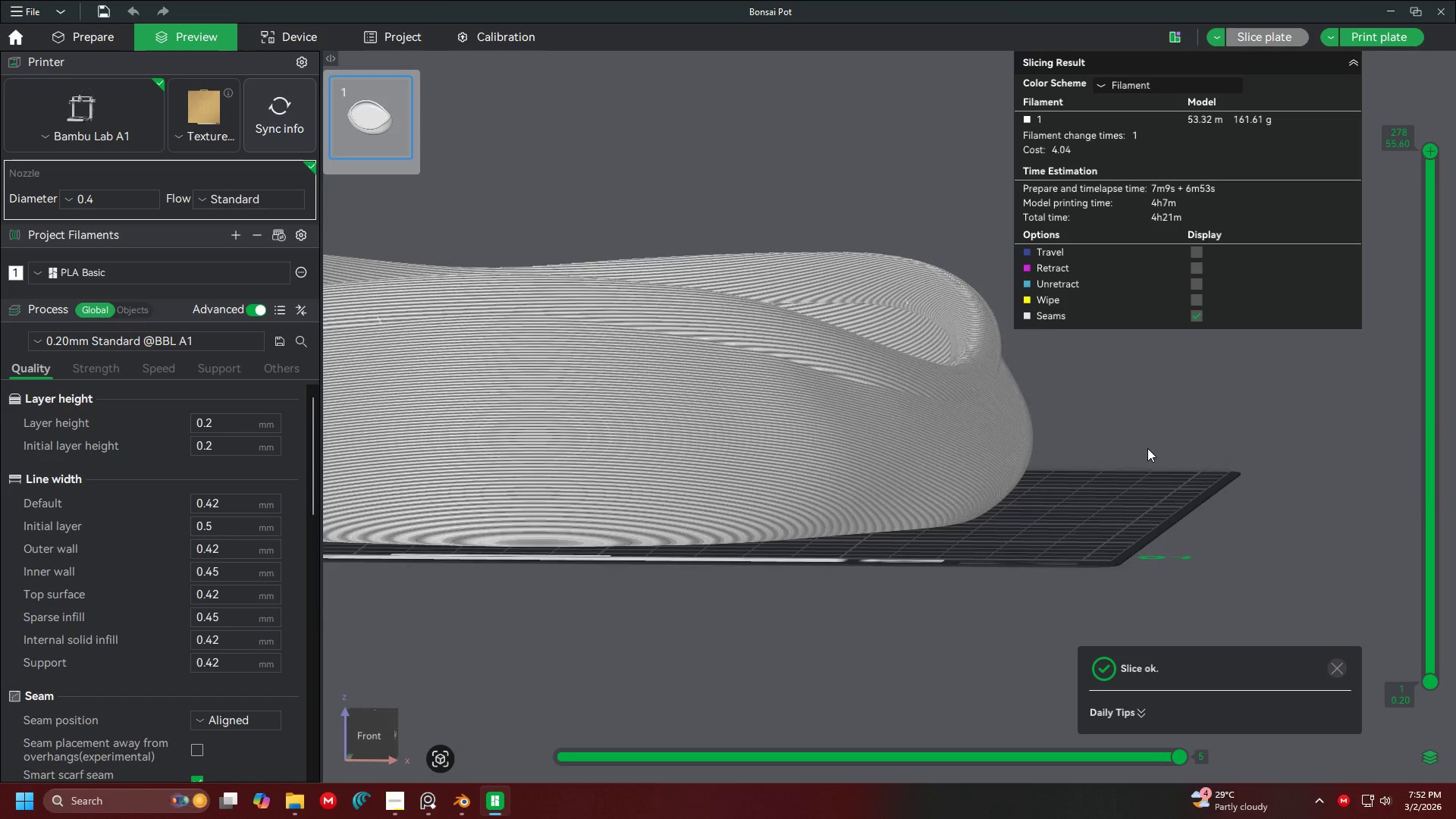 
scroll: coordinate [1147, 448], scroll_direction: up, amount: 4.0
 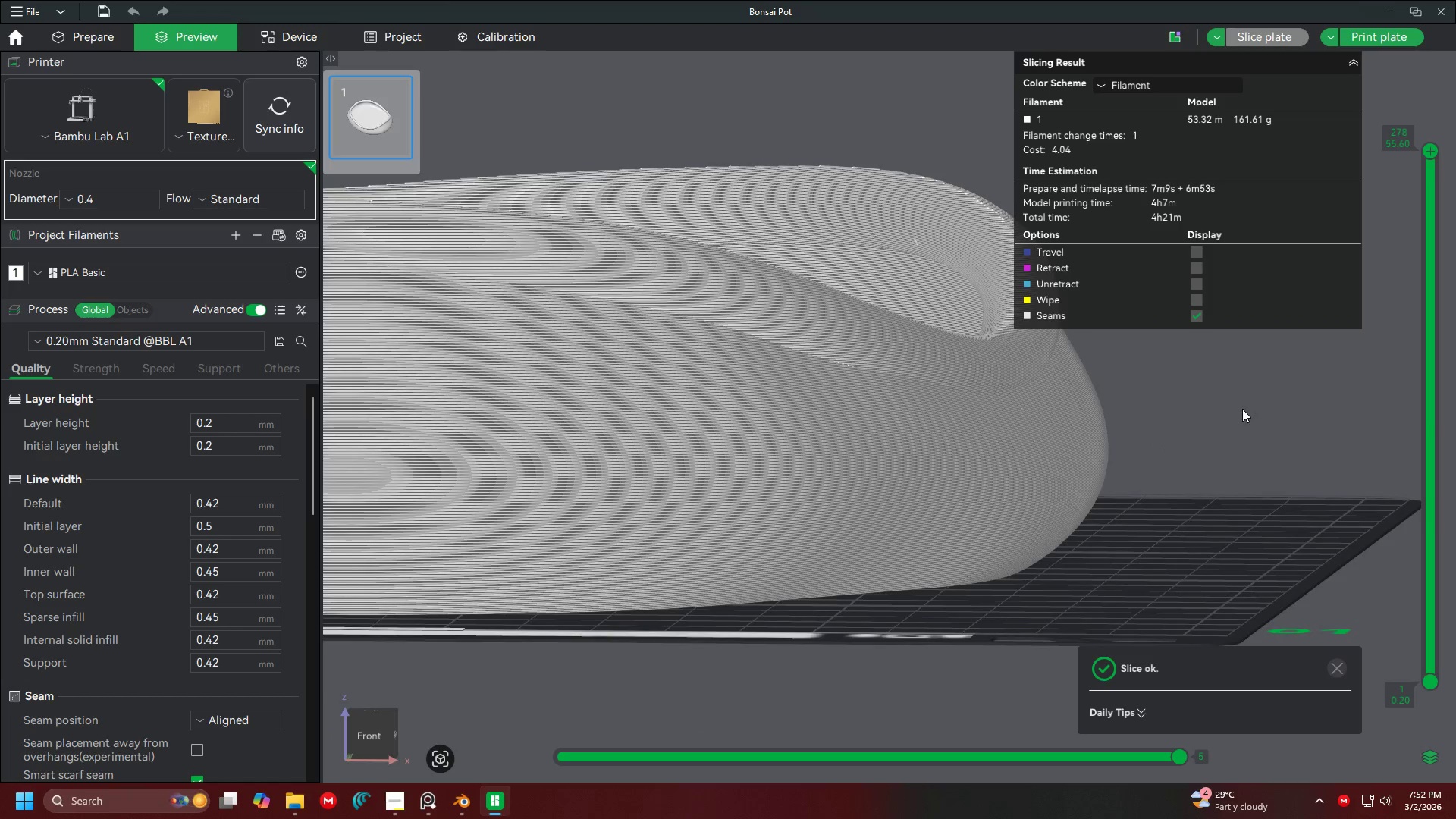 
left_click_drag(start_coordinate=[1238, 413], to_coordinate=[1208, 423])
 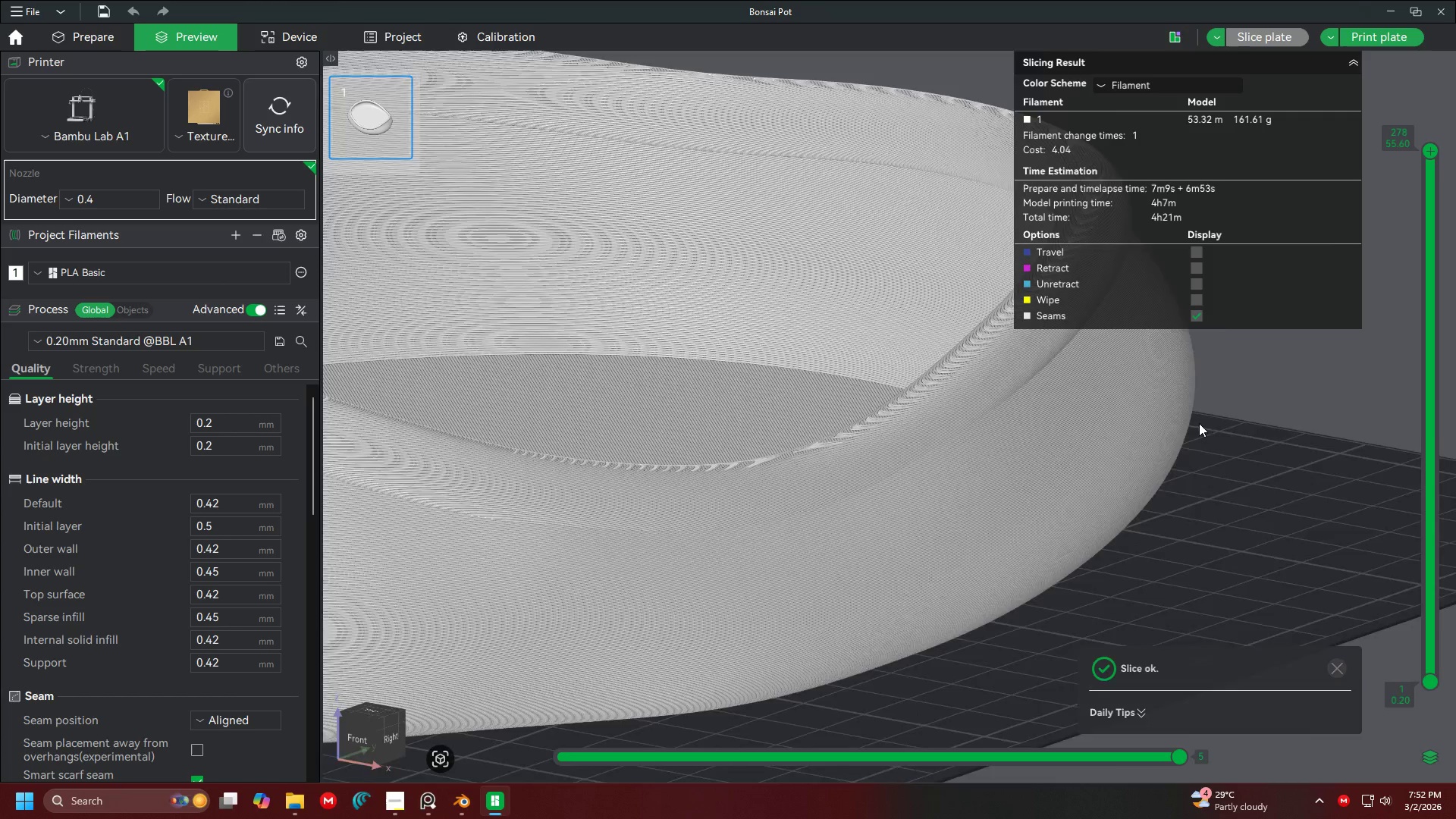 
scroll: coordinate [1246, 438], scroll_direction: up, amount: 4.0
 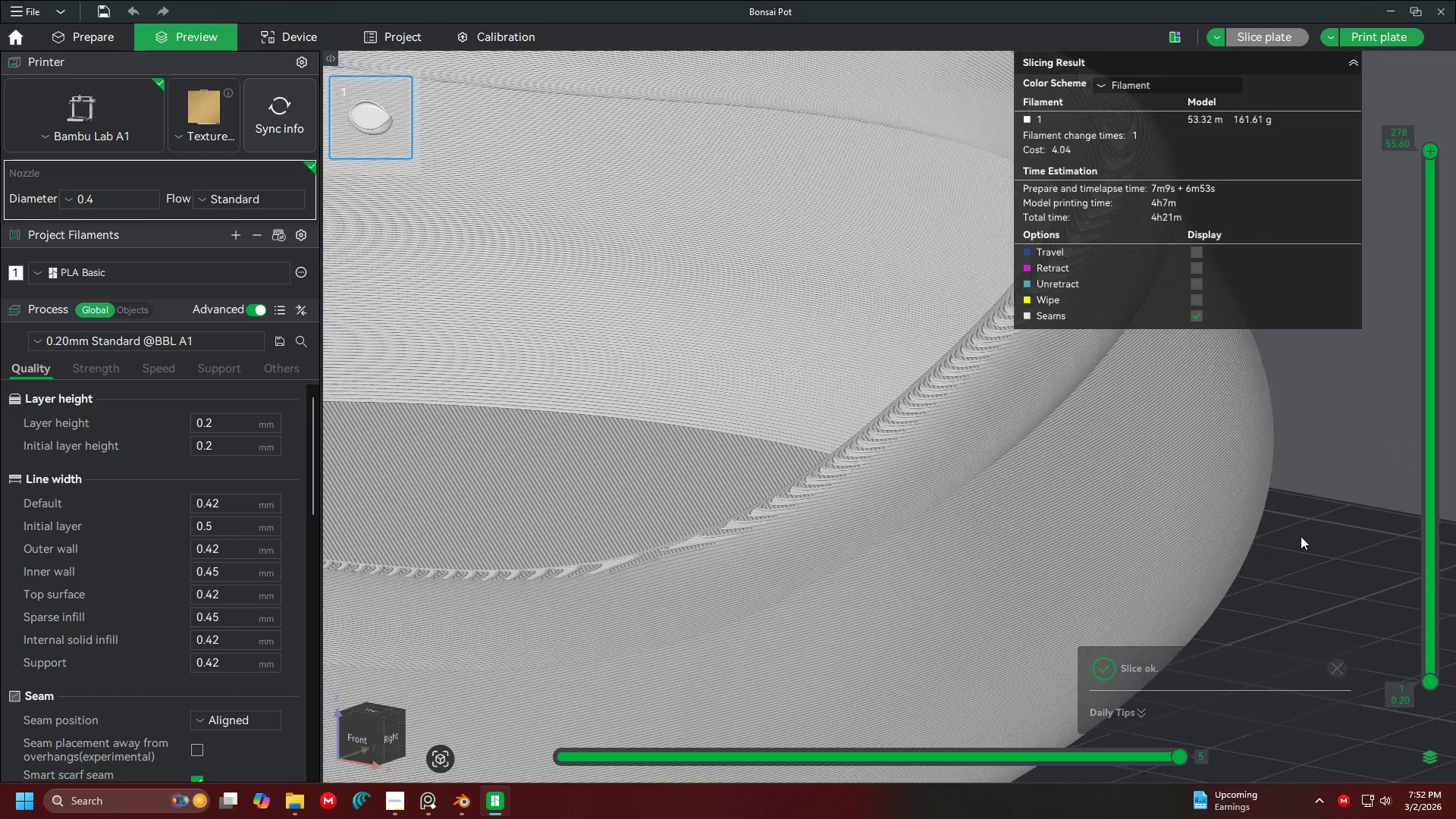 
left_click_drag(start_coordinate=[1234, 555], to_coordinate=[1209, 549])
 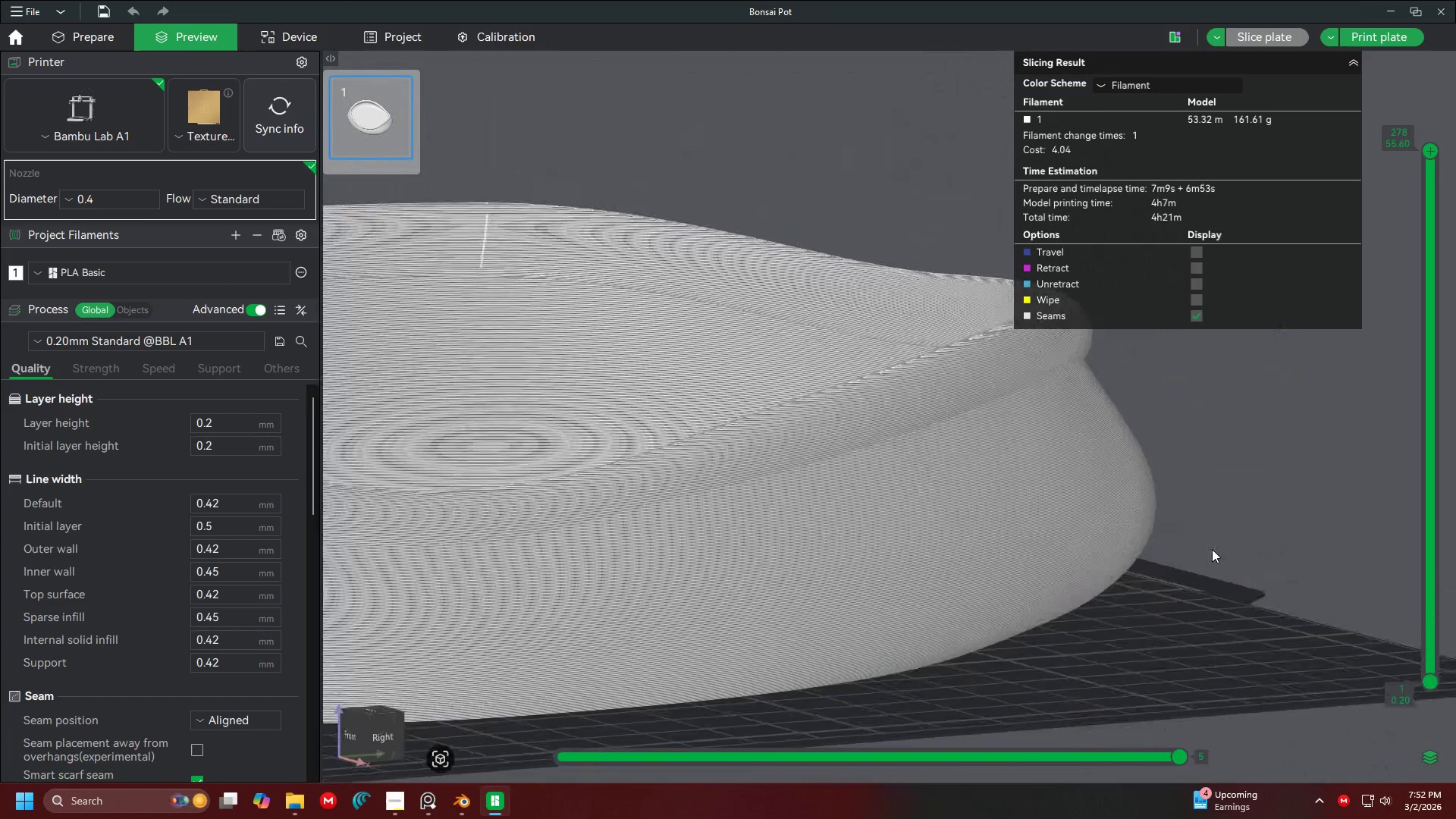 
scroll: coordinate [1296, 529], scroll_direction: down, amount: 5.0
 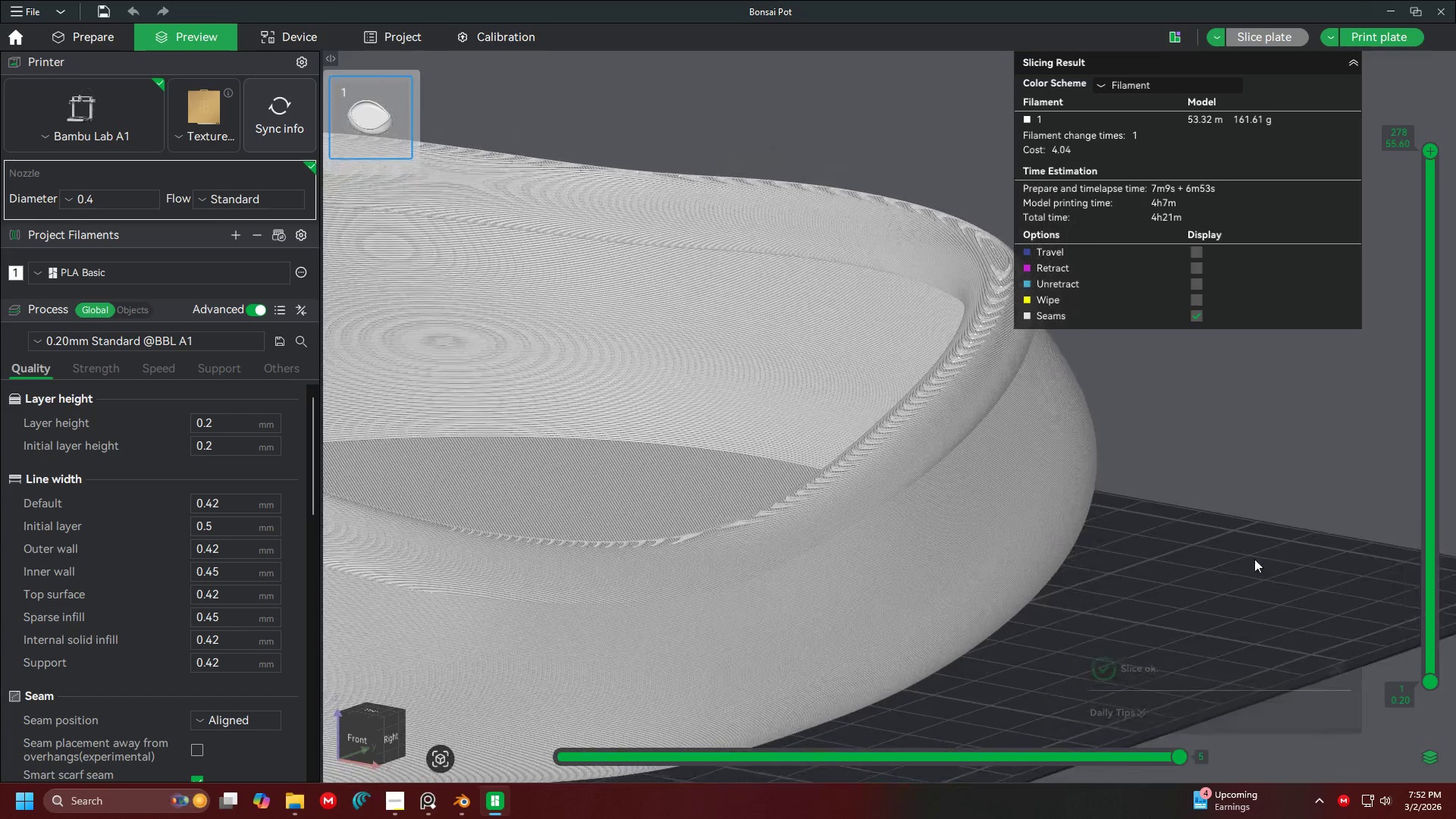 
left_click_drag(start_coordinate=[1178, 490], to_coordinate=[1298, 492])
 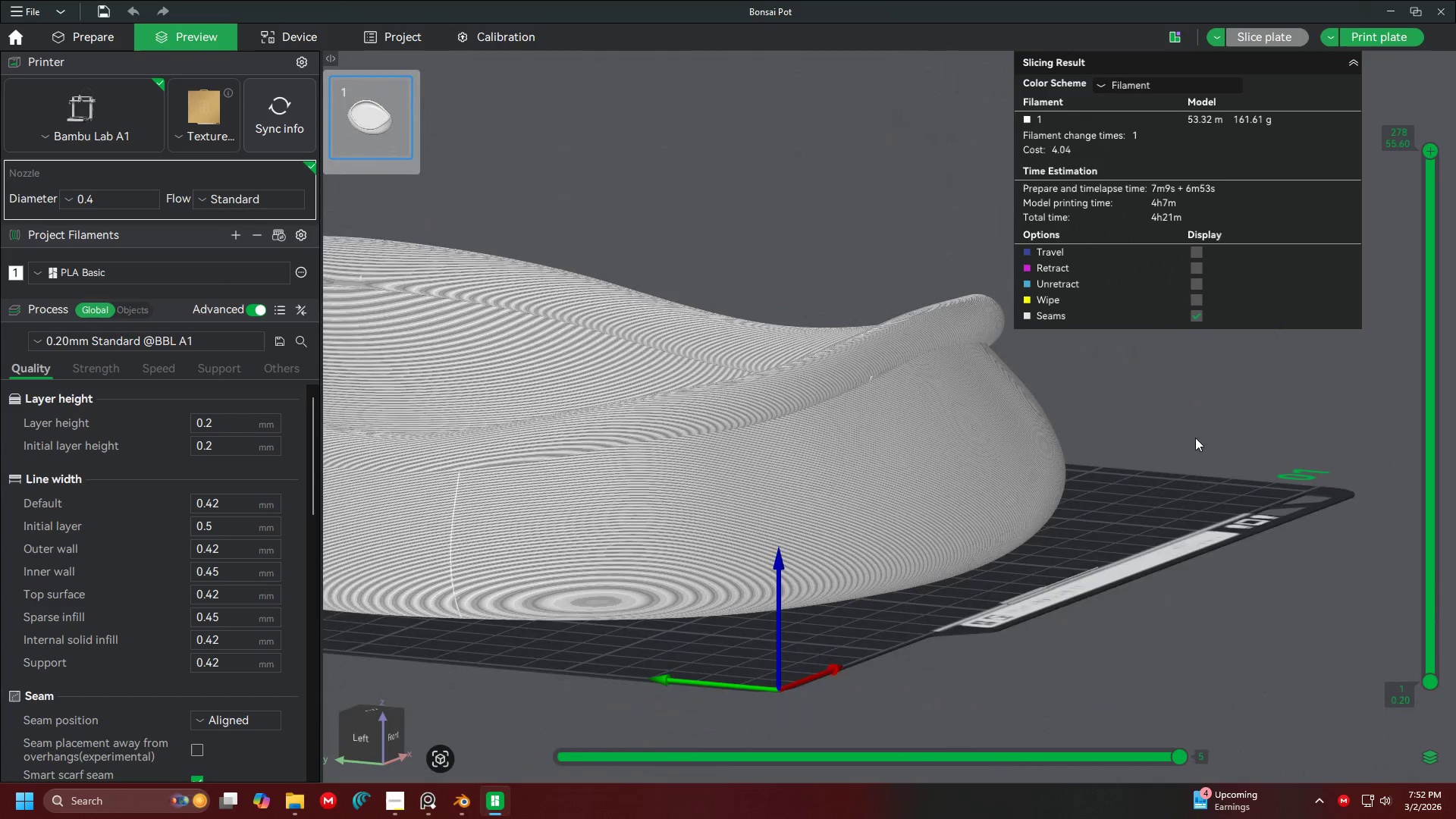 
scroll: coordinate [1238, 464], scroll_direction: down, amount: 6.0
 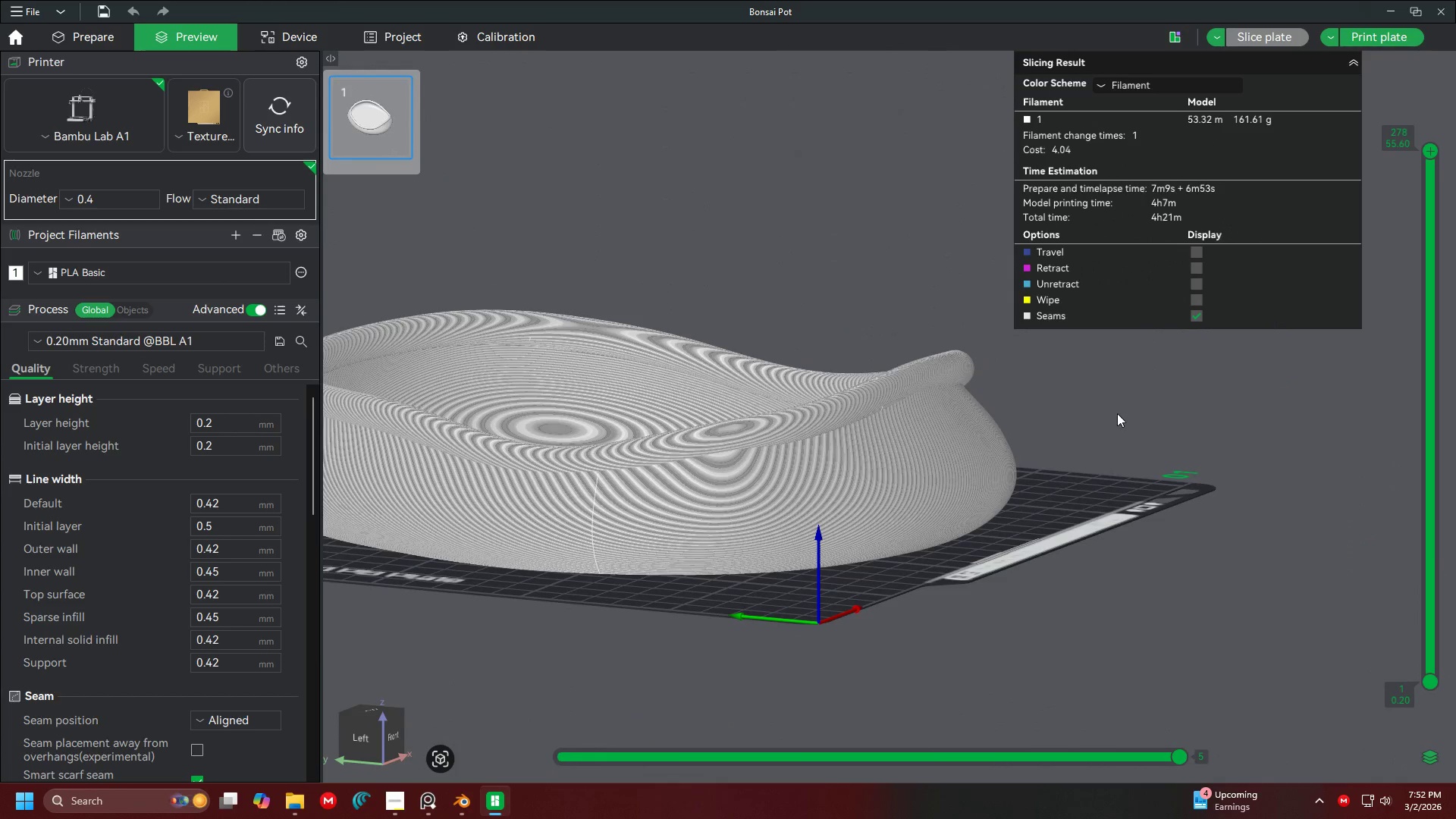 
left_click_drag(start_coordinate=[1200, 422], to_coordinate=[1196, 444])
 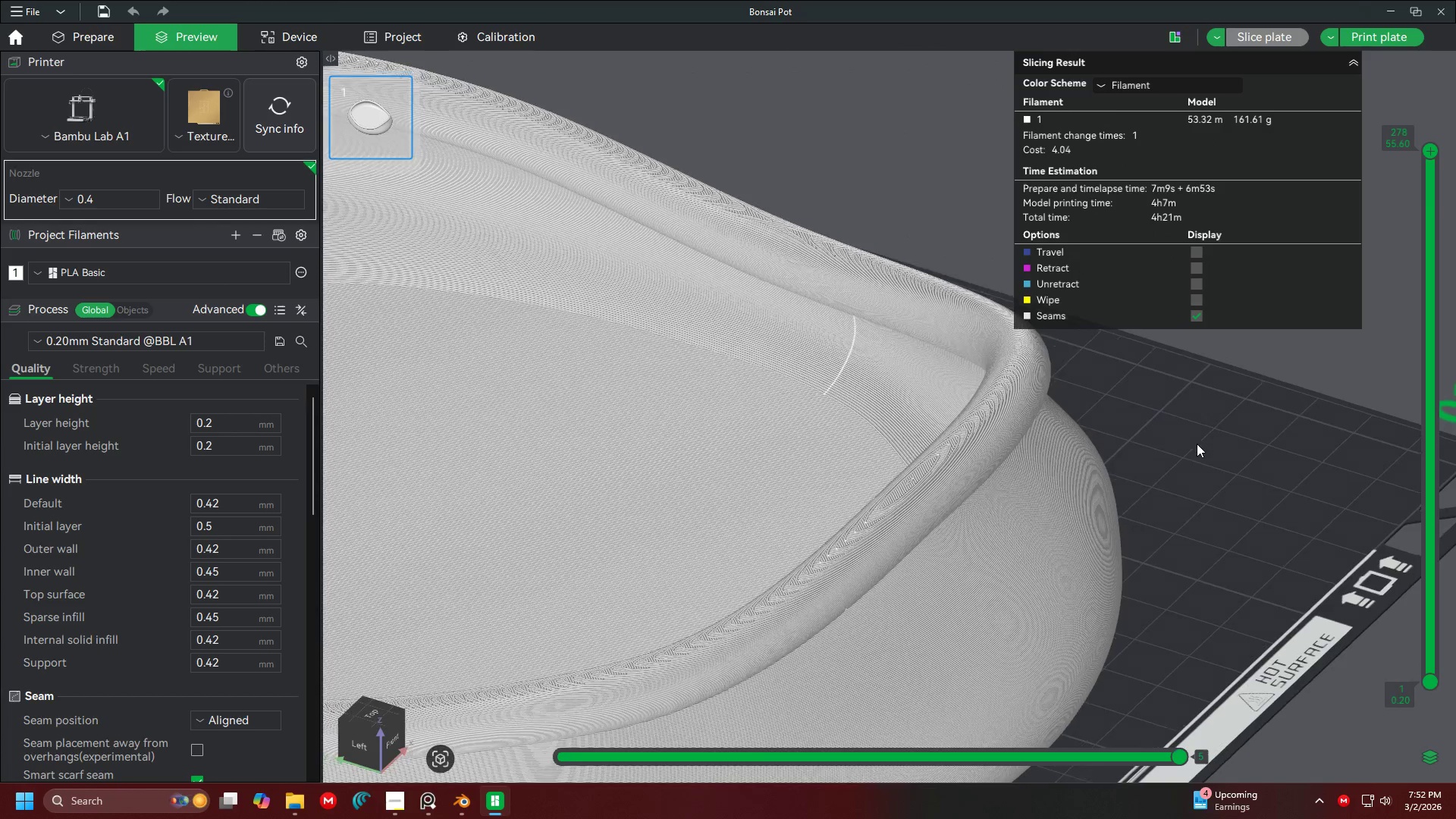 
scroll: coordinate [1198, 451], scroll_direction: up, amount: 10.0
 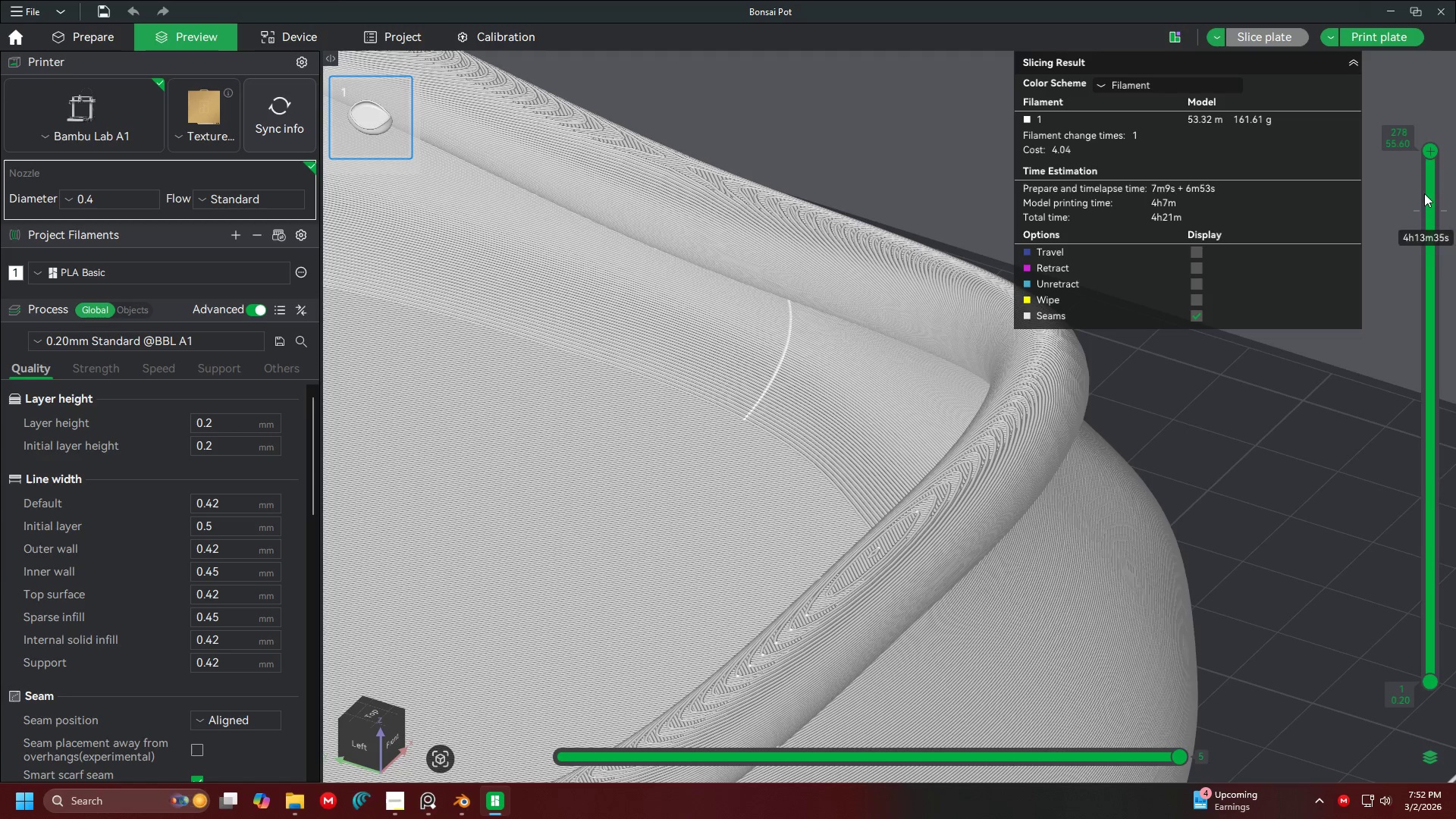 
left_click_drag(start_coordinate=[1431, 148], to_coordinate=[1416, 93])
 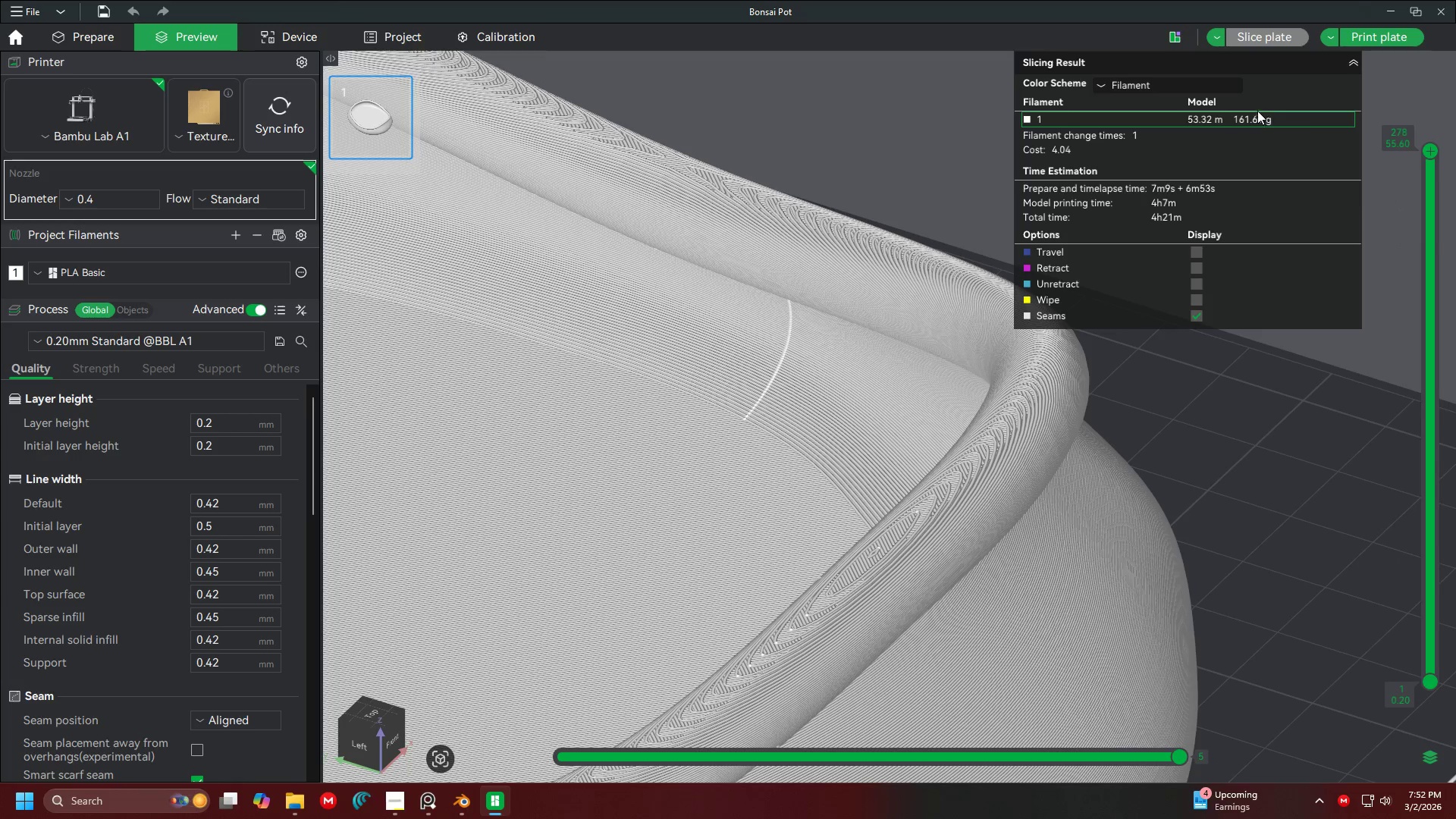 
left_click_drag(start_coordinate=[1073, 433], to_coordinate=[1278, 400])
 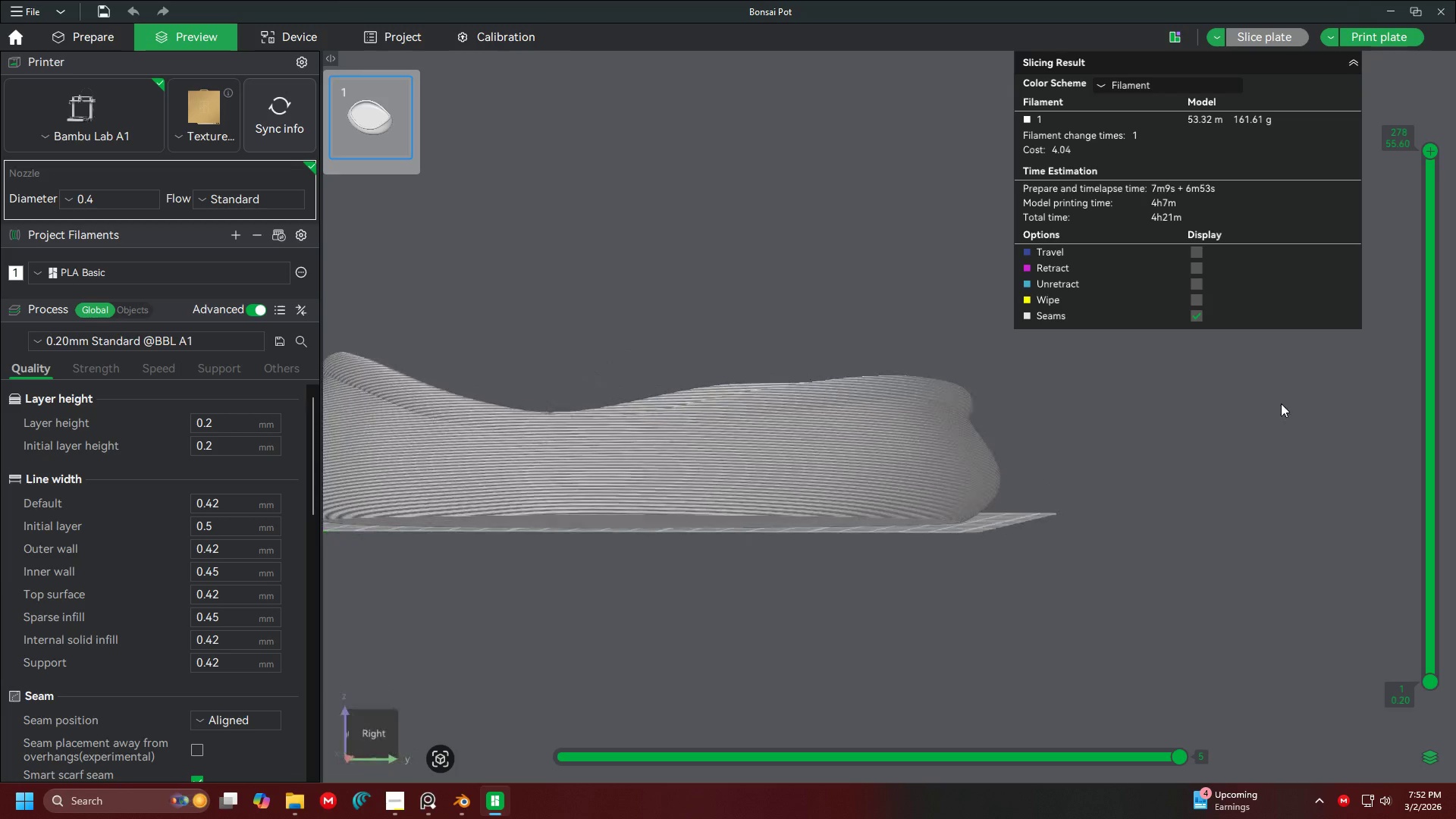 
scroll: coordinate [1150, 421], scroll_direction: down, amount: 18.0
 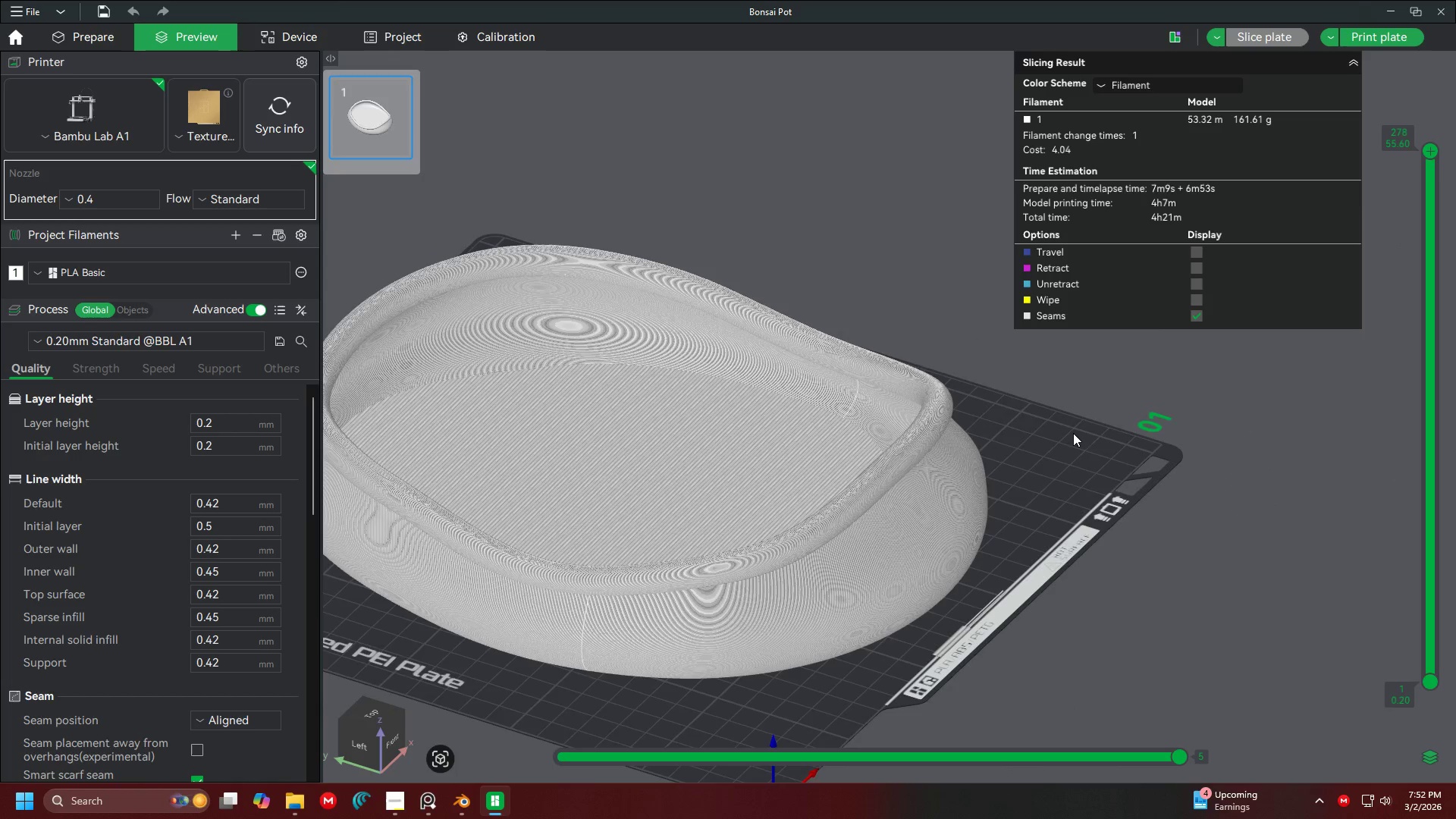 
left_click_drag(start_coordinate=[1156, 446], to_coordinate=[832, 463])
 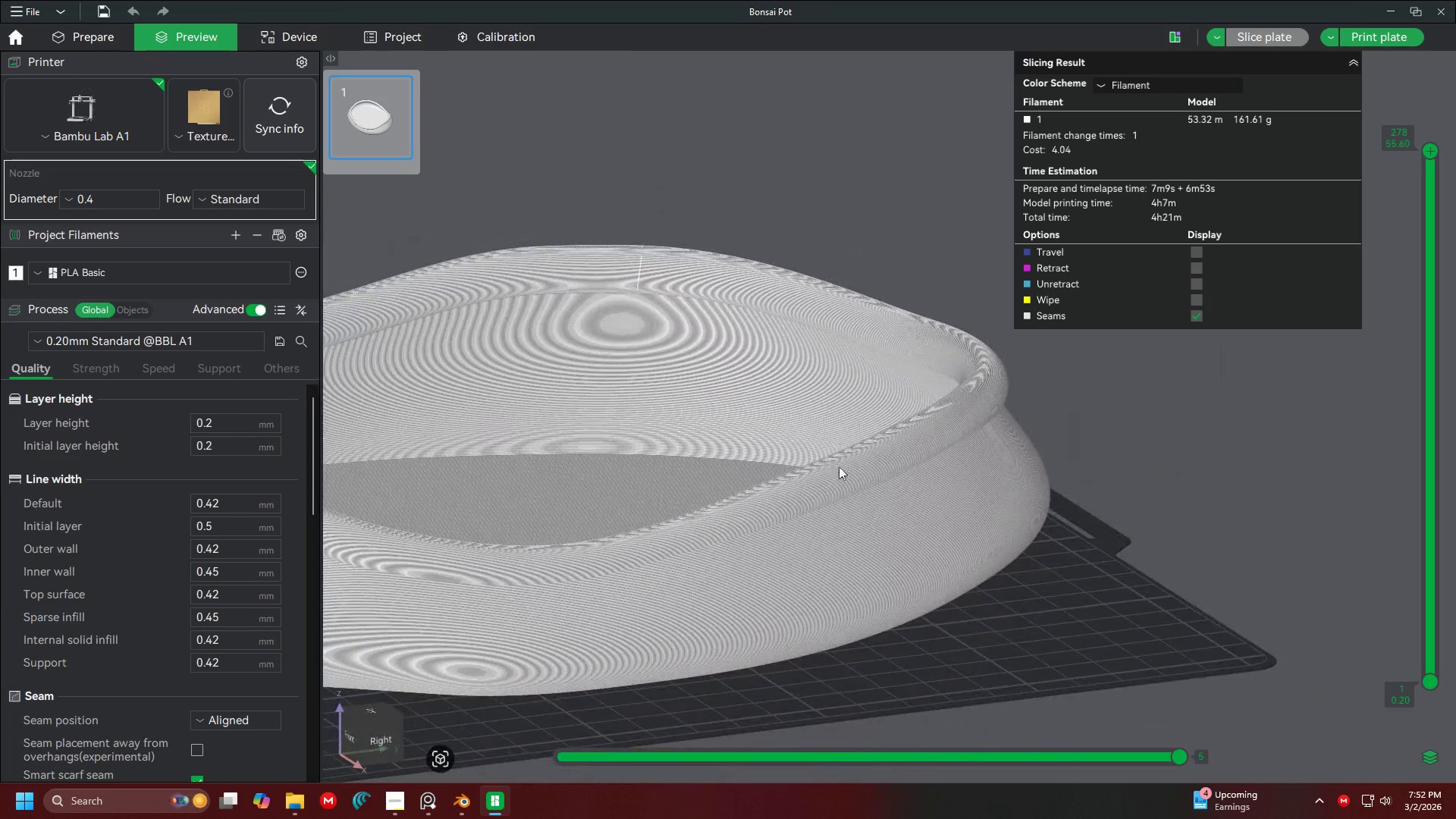 
scroll: coordinate [1188, 450], scroll_direction: up, amount: 4.0
 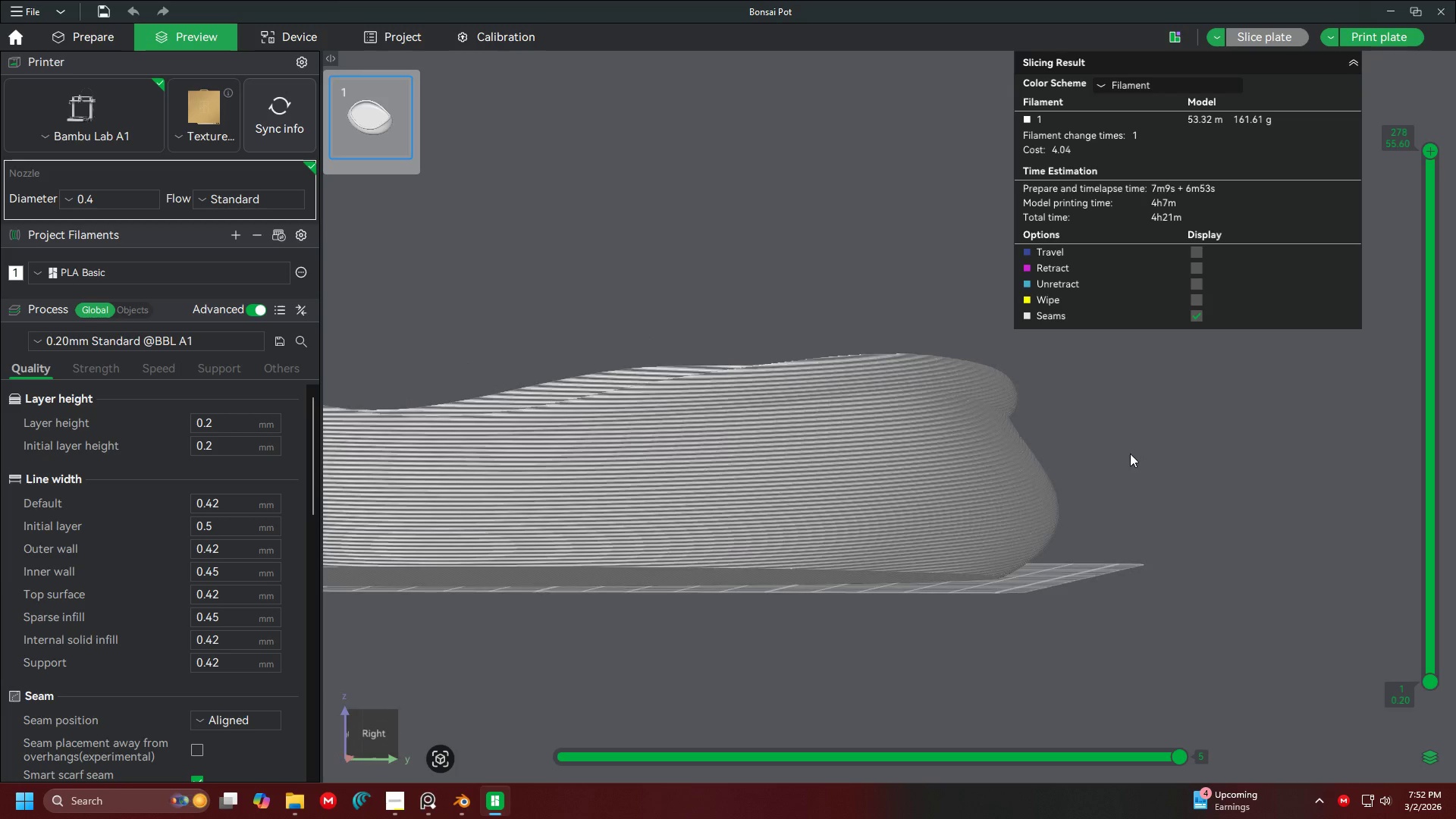 
left_click_drag(start_coordinate=[1187, 430], to_coordinate=[1194, 450])
 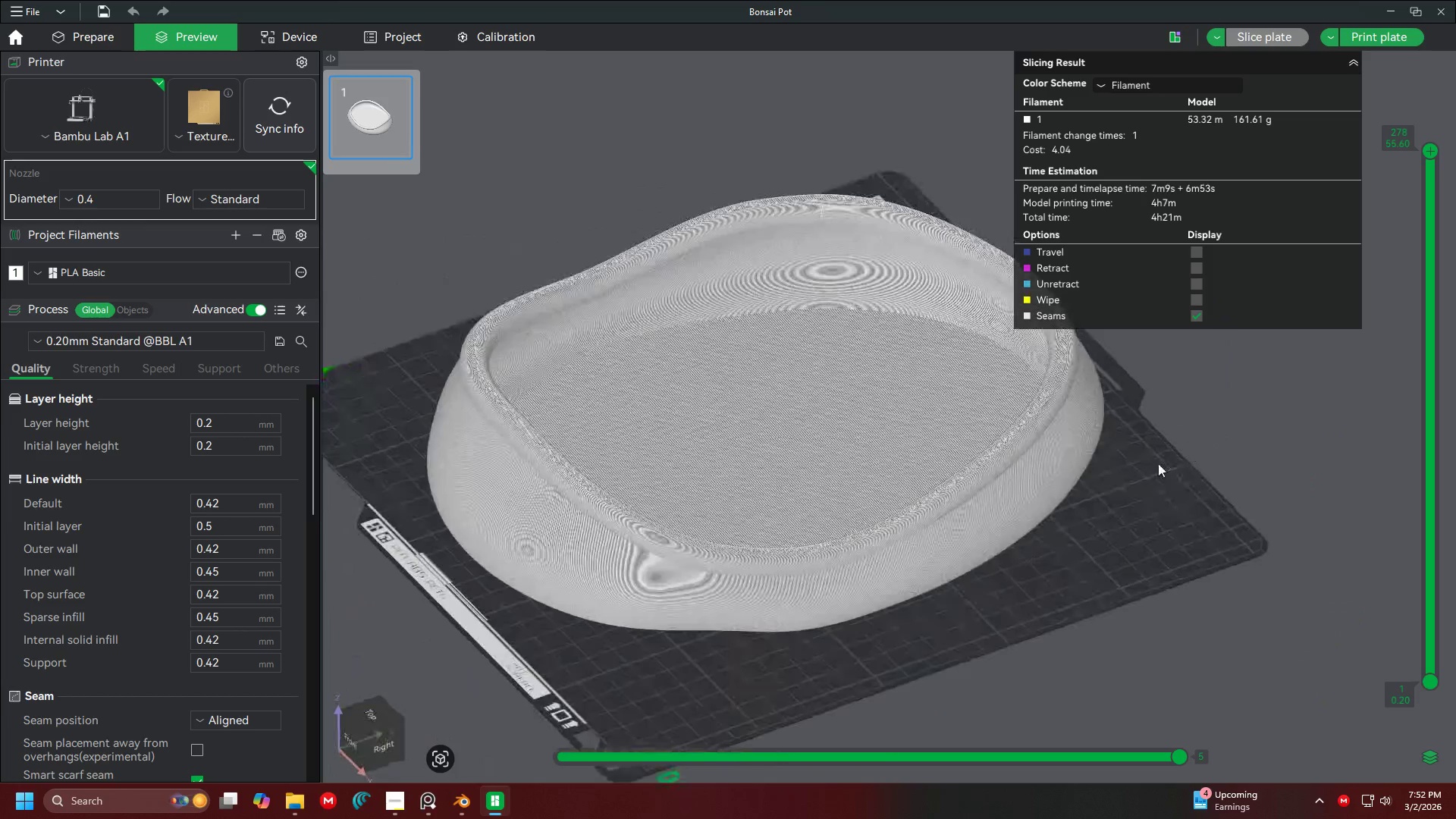 
scroll: coordinate [921, 466], scroll_direction: down, amount: 5.0
 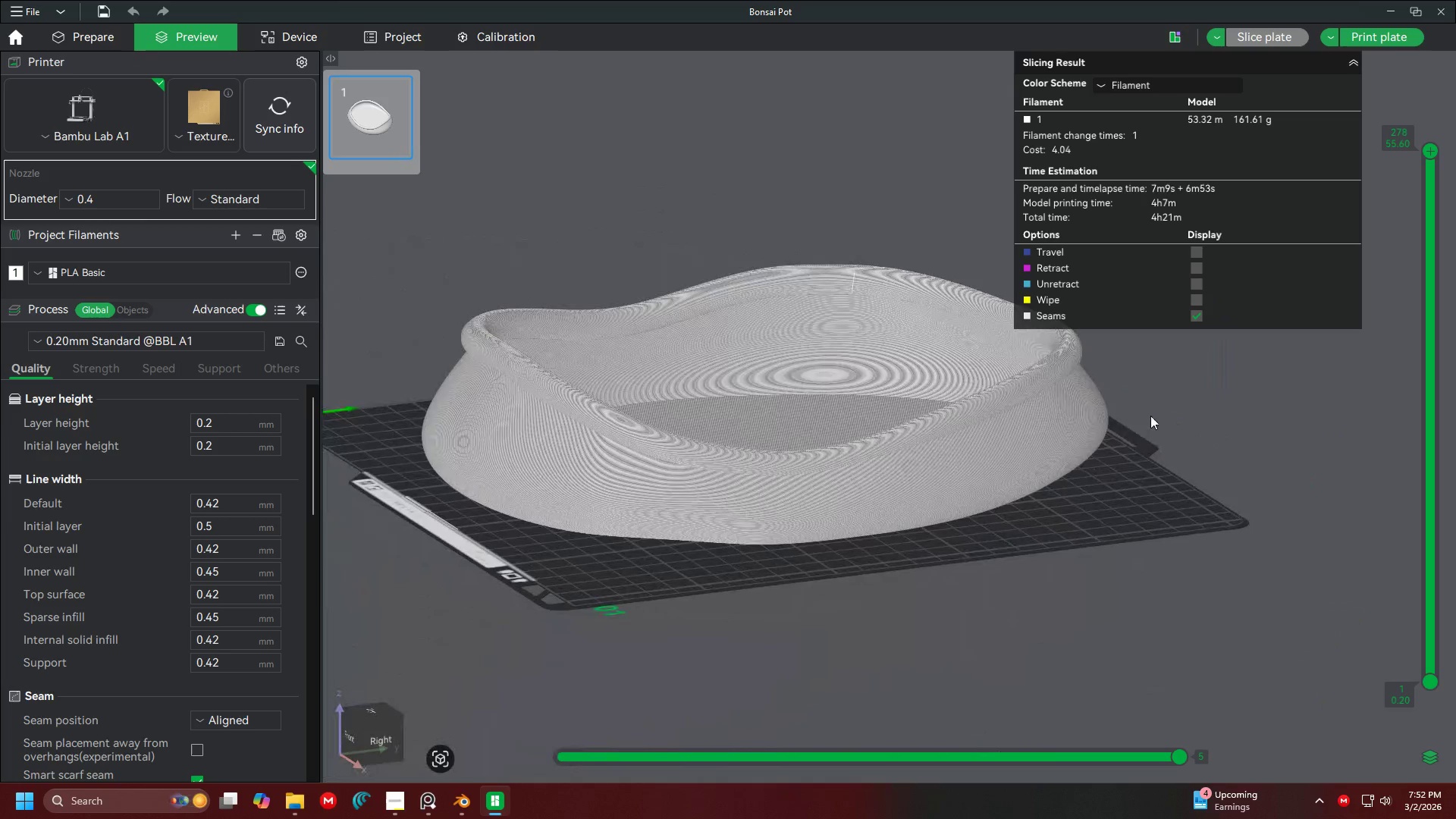 
scroll: coordinate [1100, 483], scroll_direction: up, amount: 5.0
 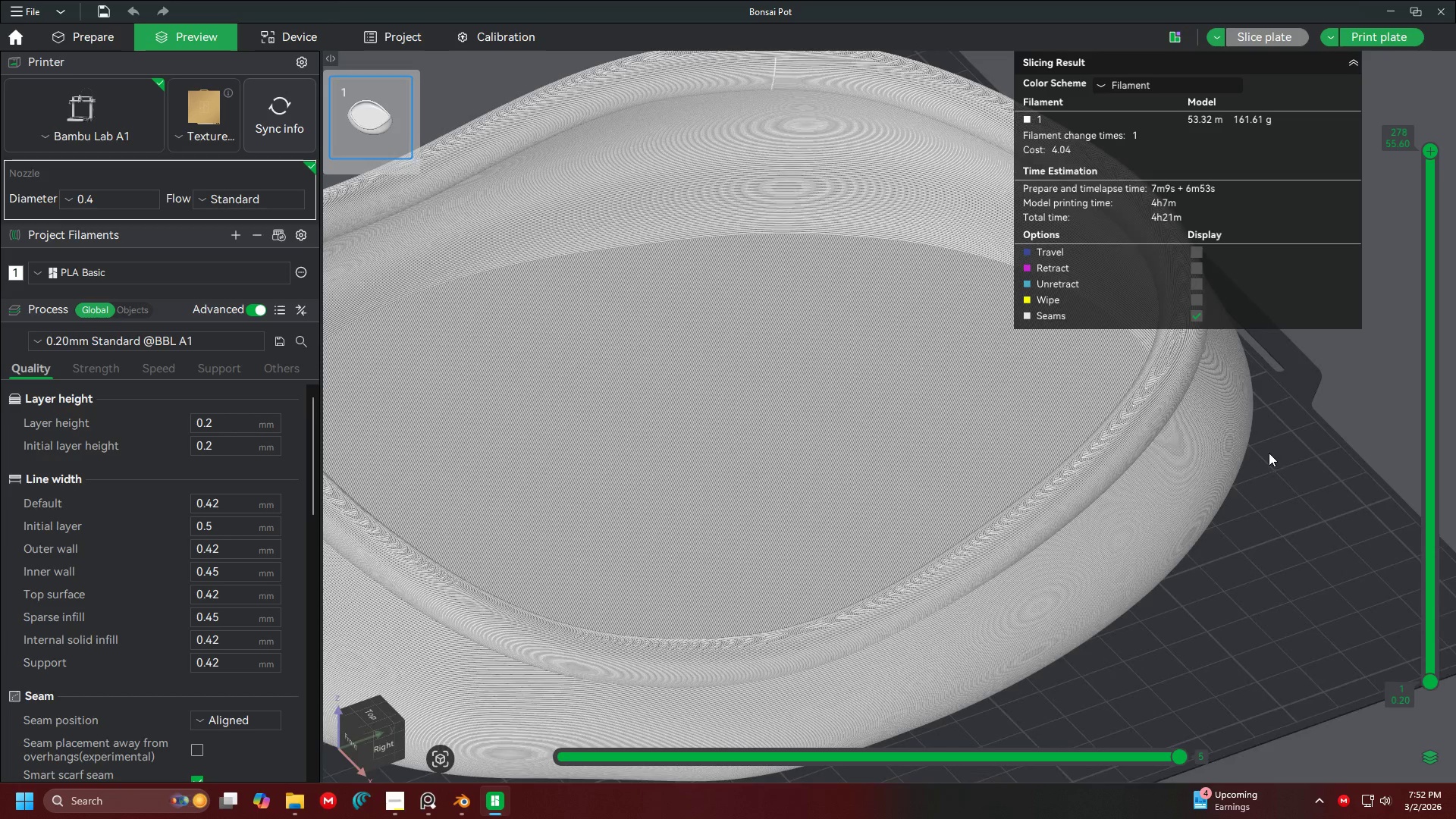 
scroll: coordinate [831, 375], scroll_direction: down, amount: 3.0
 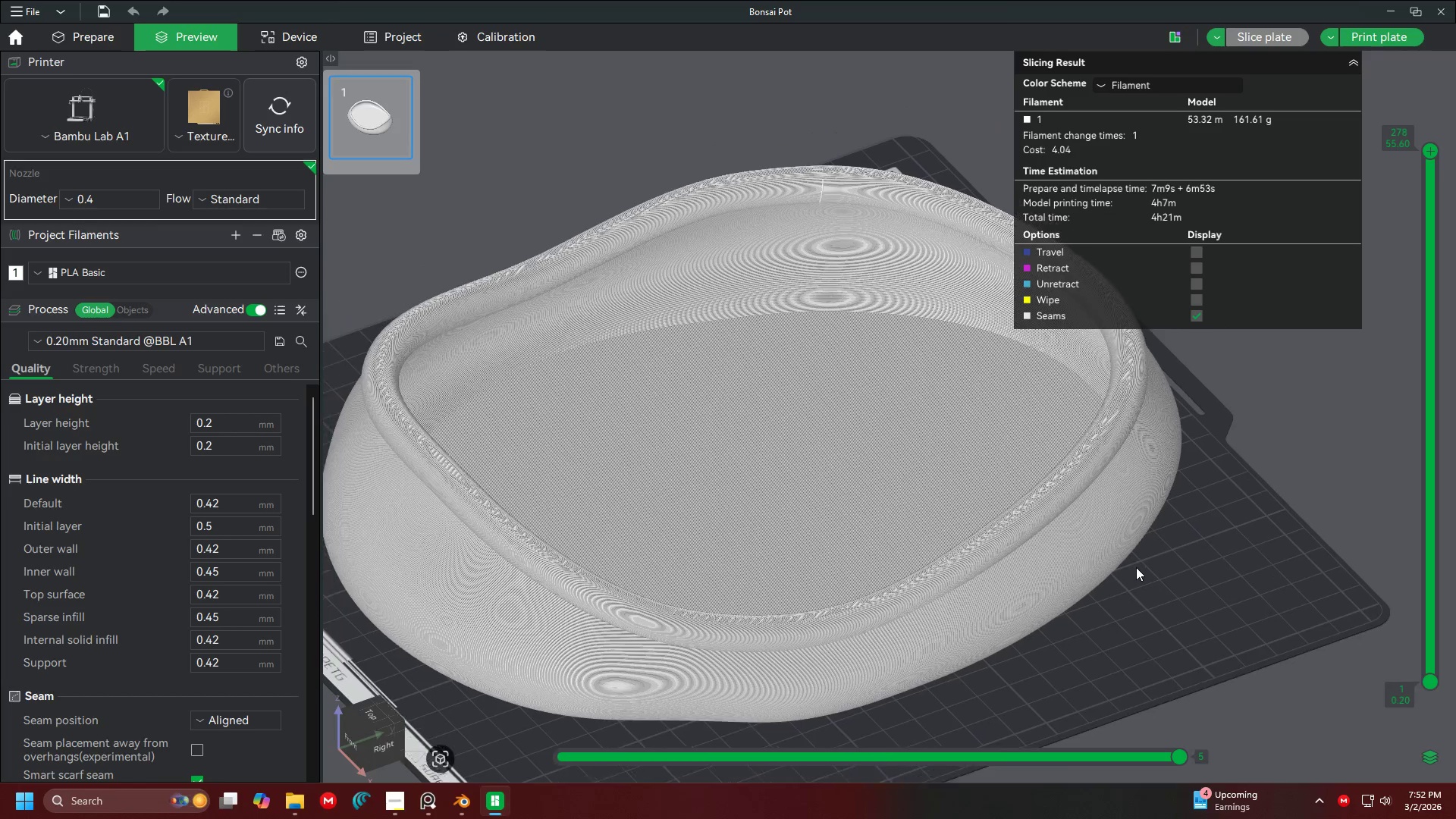 
left_click_drag(start_coordinate=[1175, 582], to_coordinate=[1190, 551])
 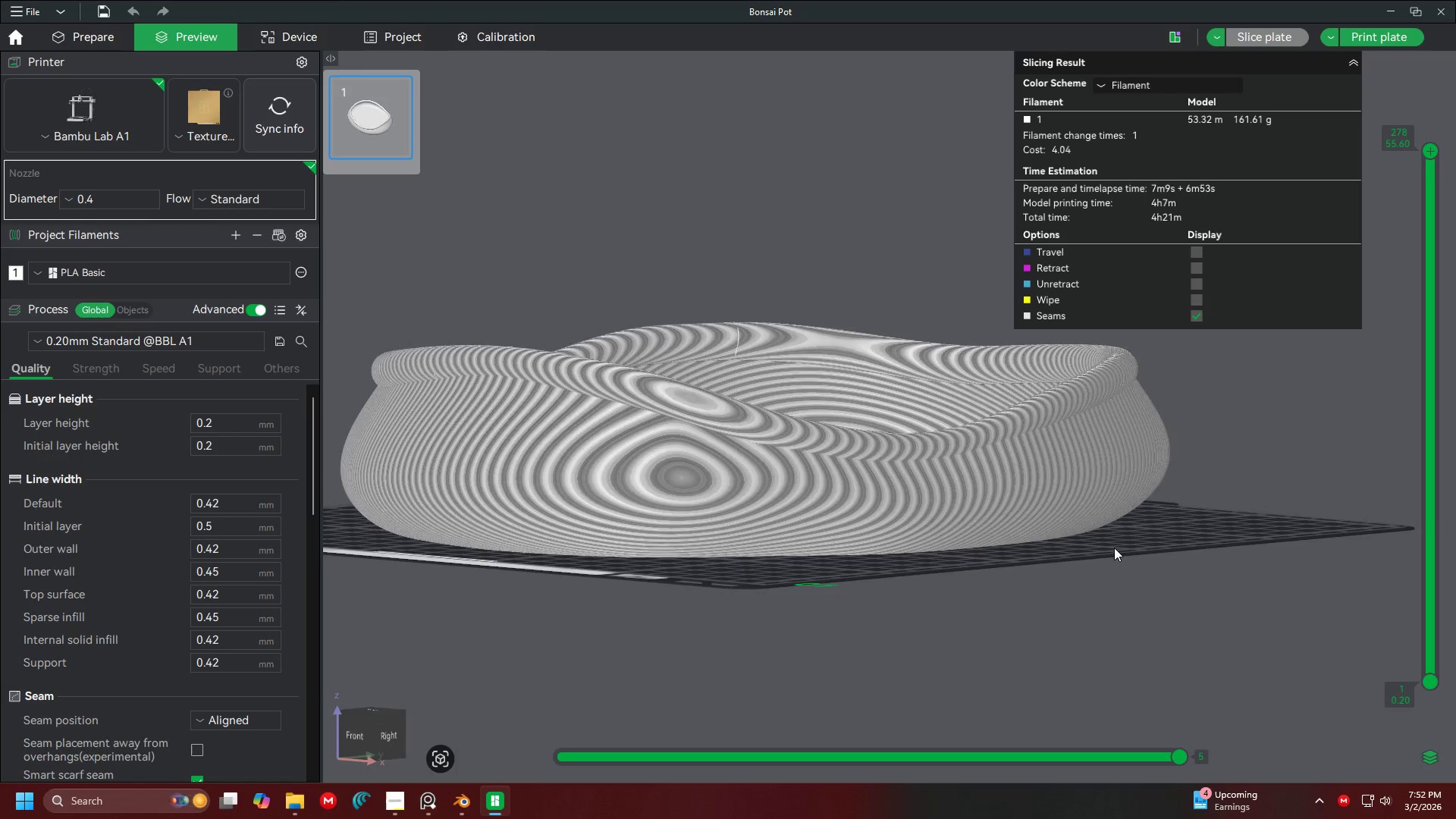 
left_click([455, 799])
 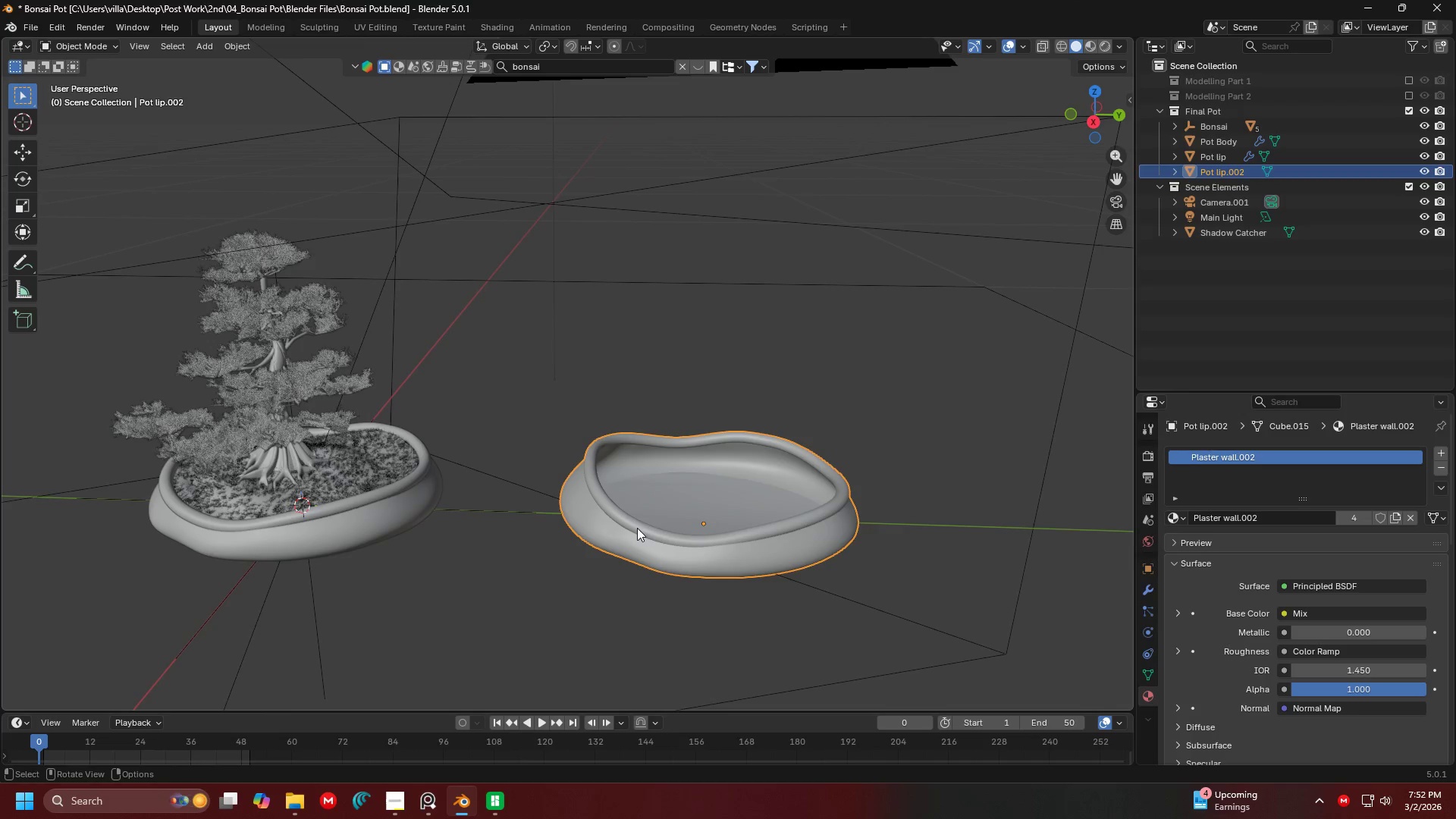 
left_click([762, 415])
 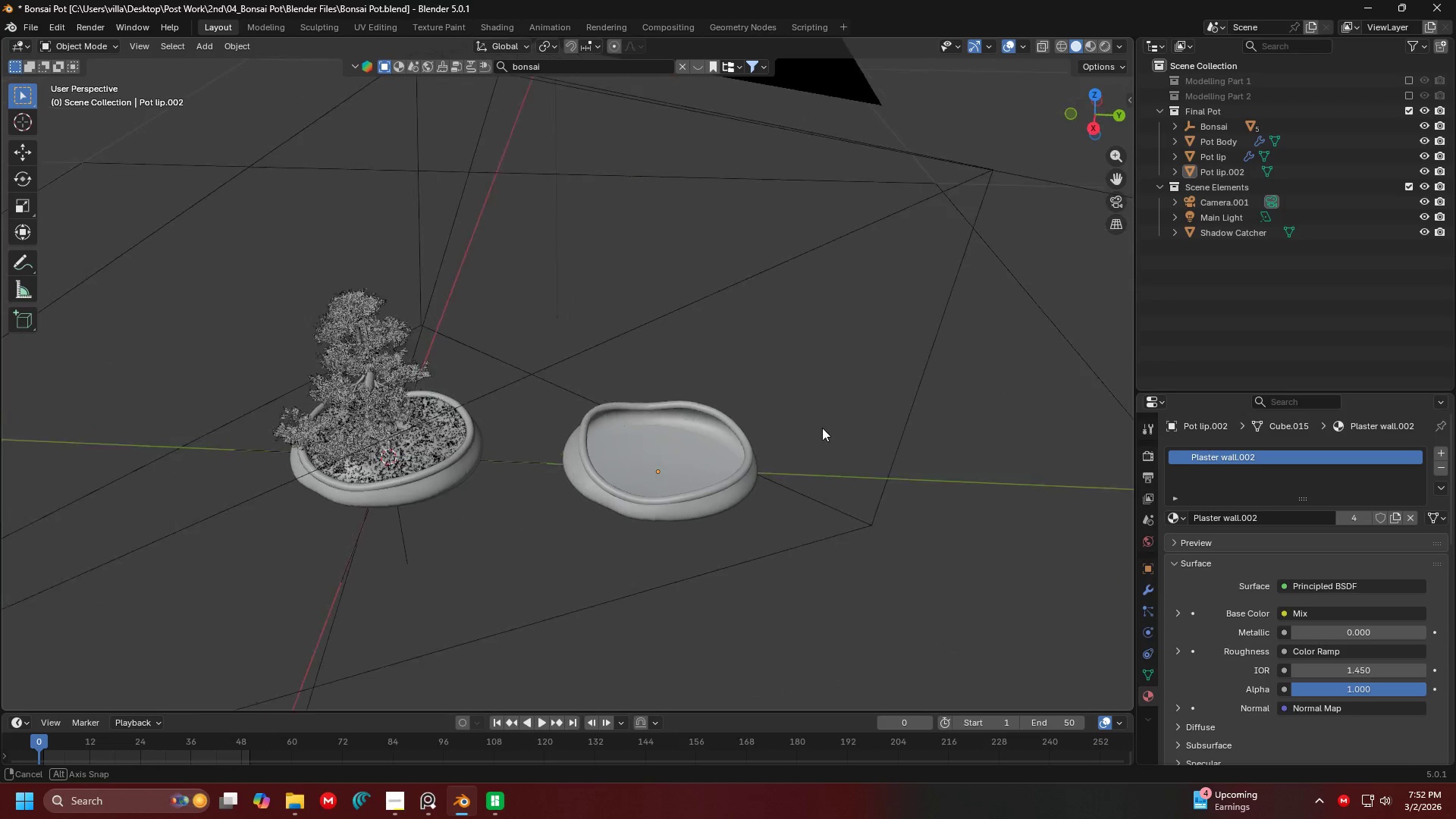 
scroll: coordinate [665, 421], scroll_direction: none, amount: 0.0
 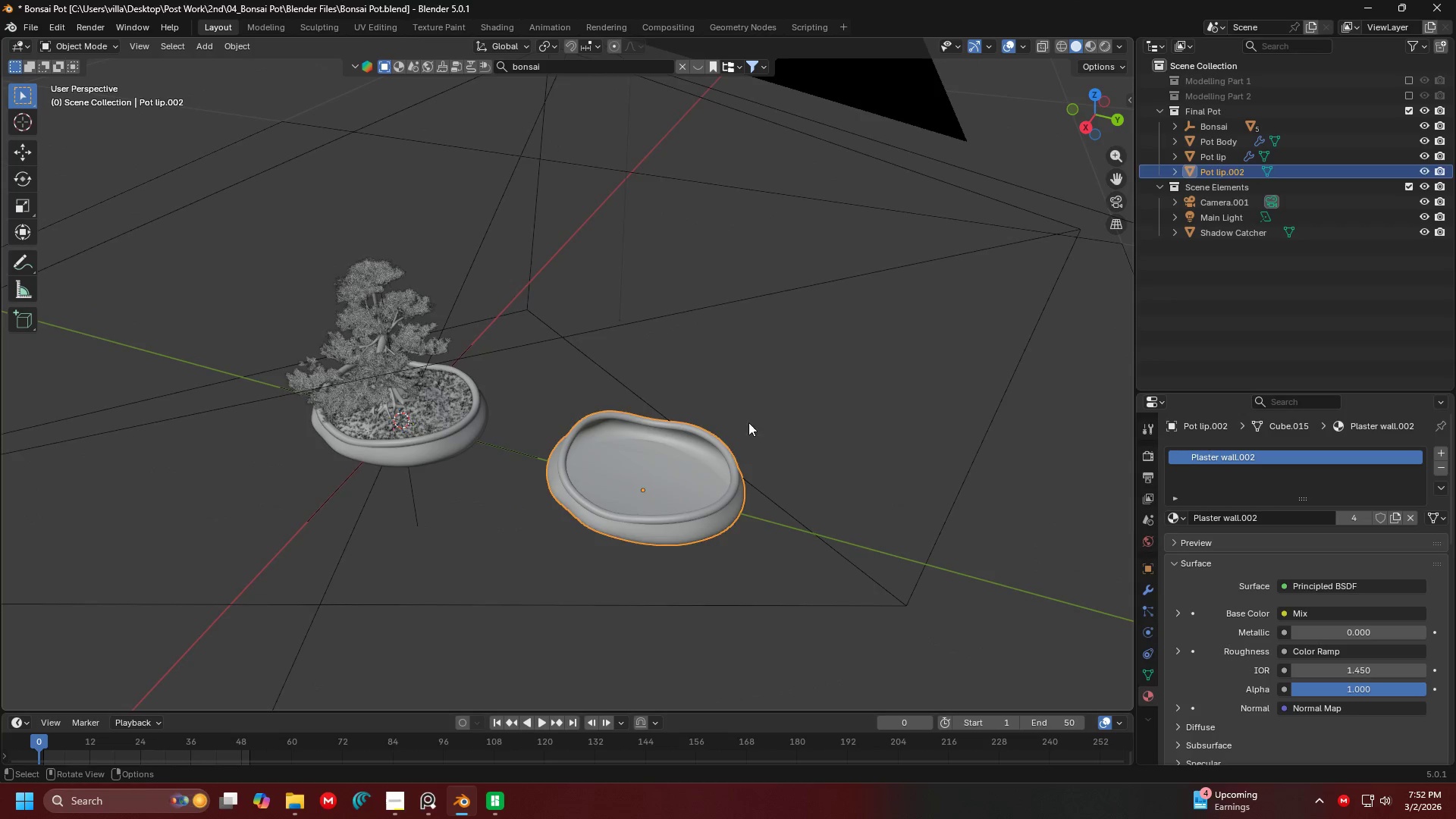 
scroll: coordinate [824, 428], scroll_direction: up, amount: 1.0
 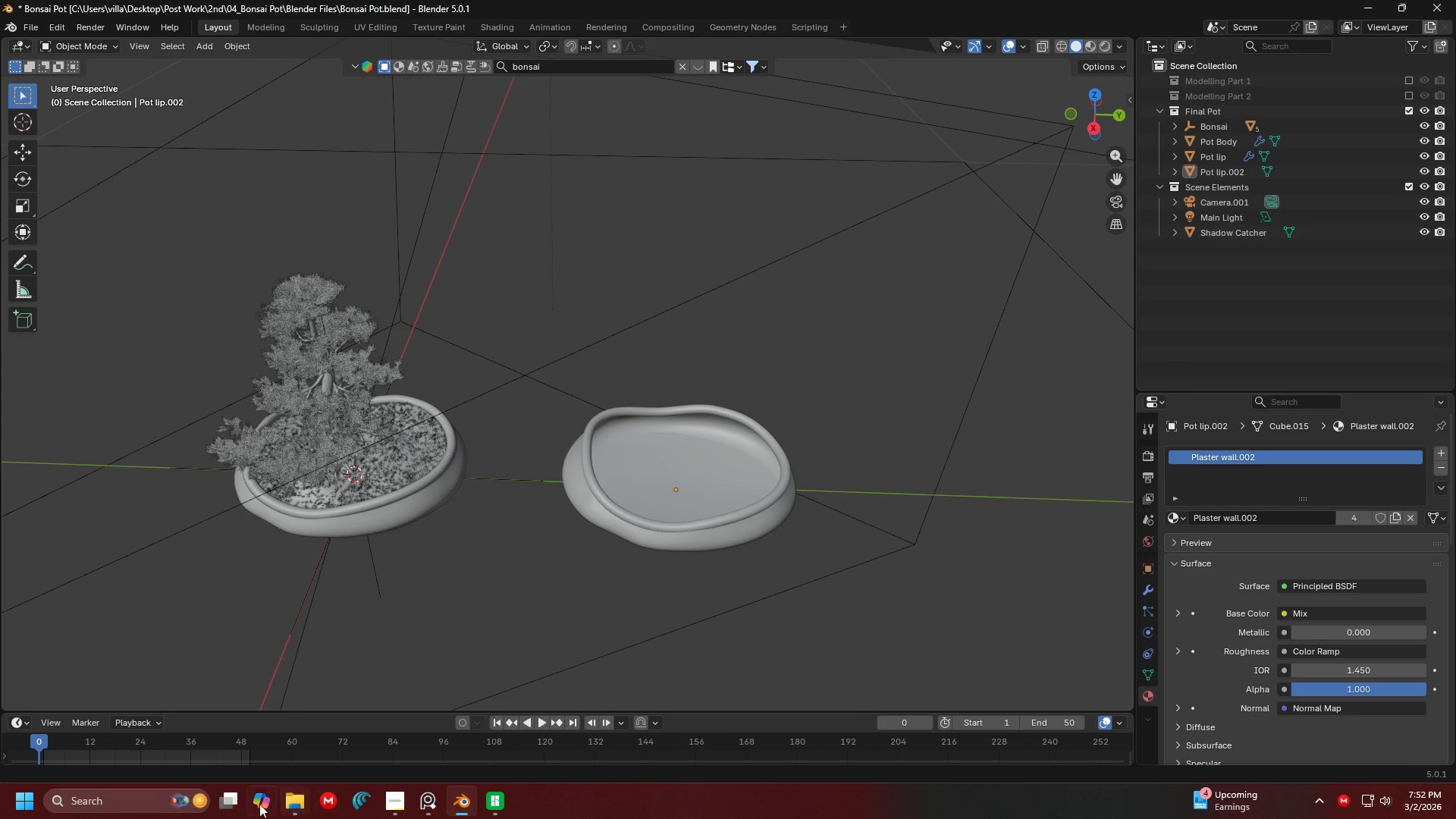 
left_click([161, 802])
 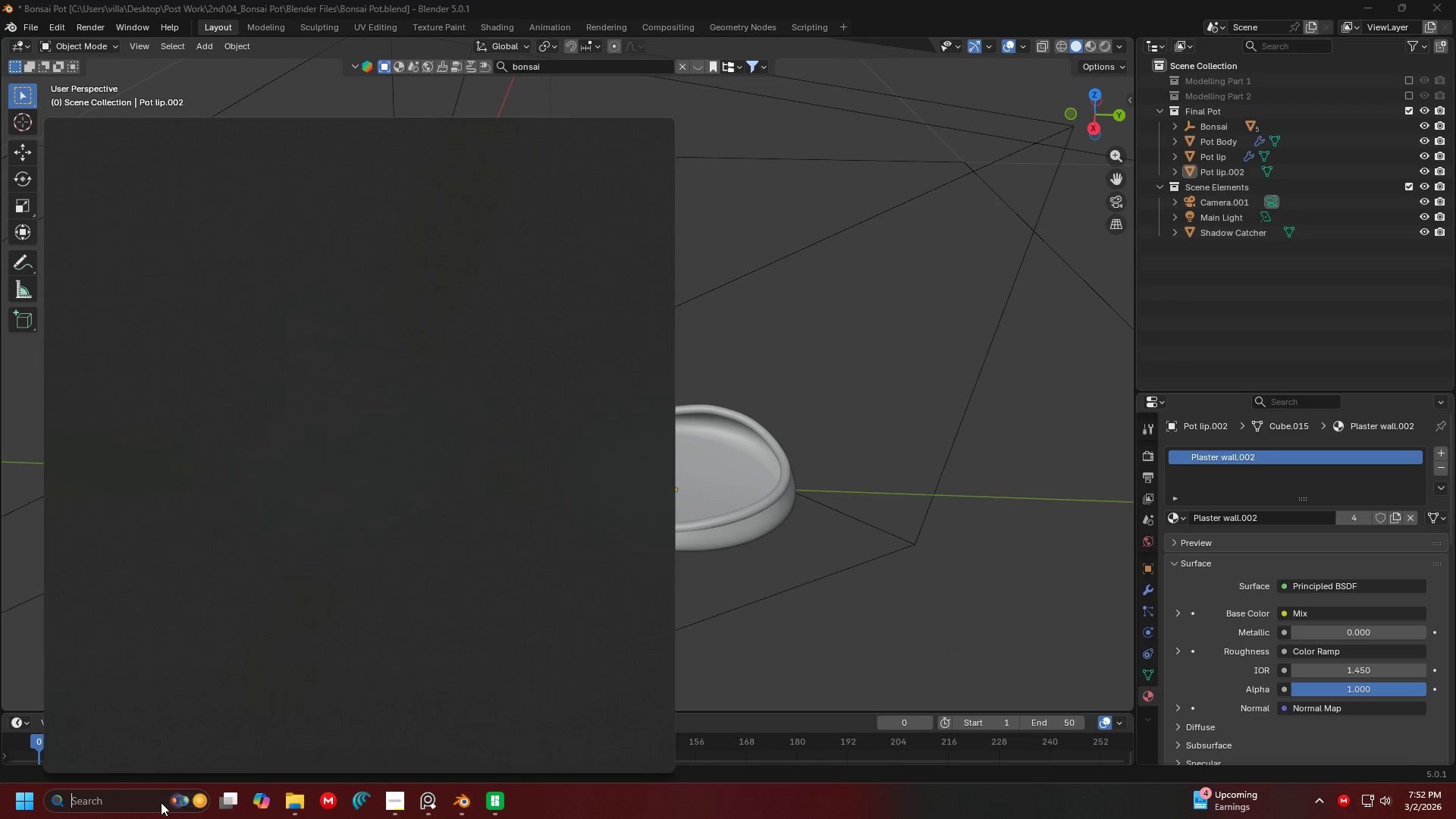 
type(brave)
 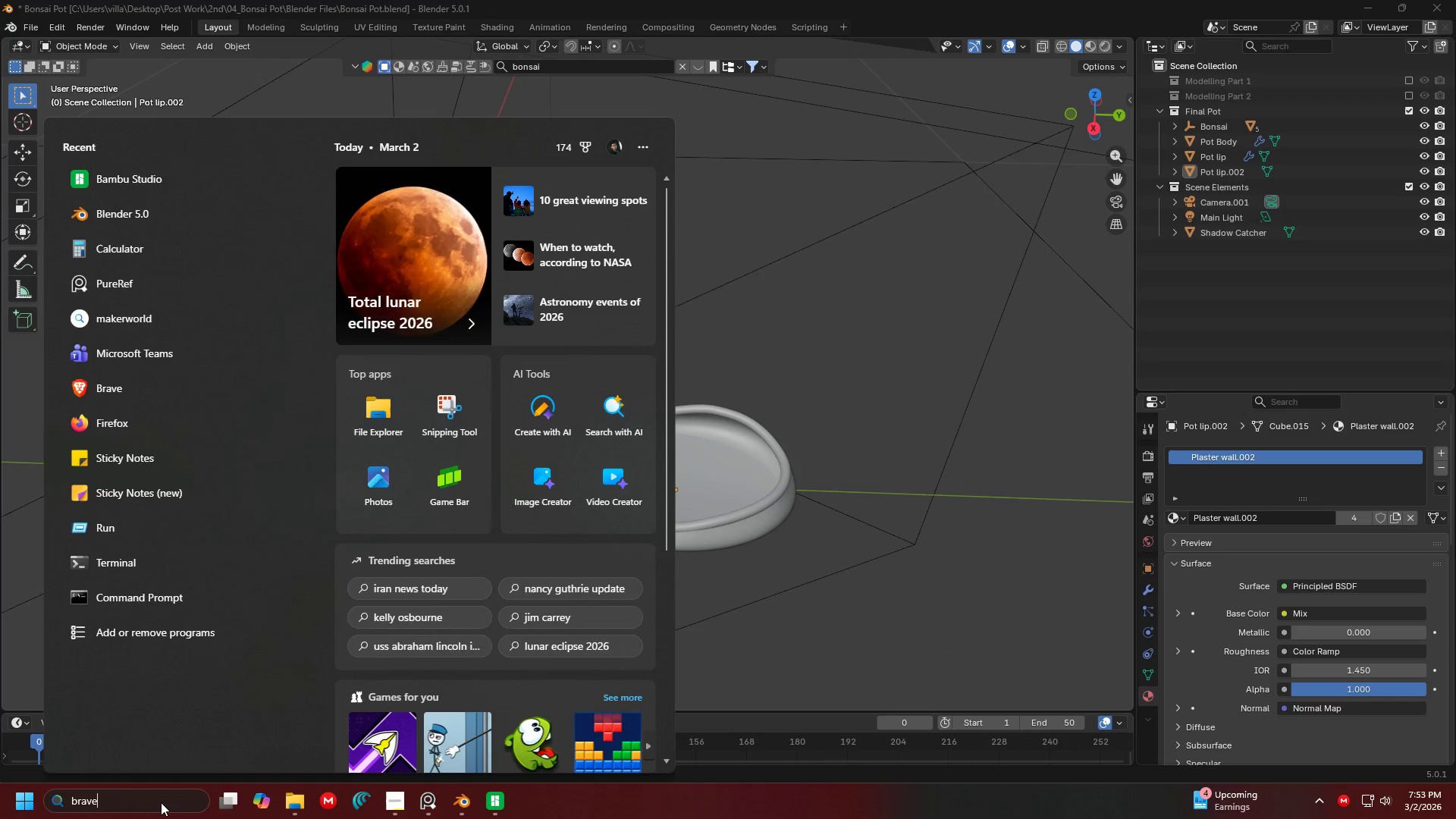 
key(Enter)
 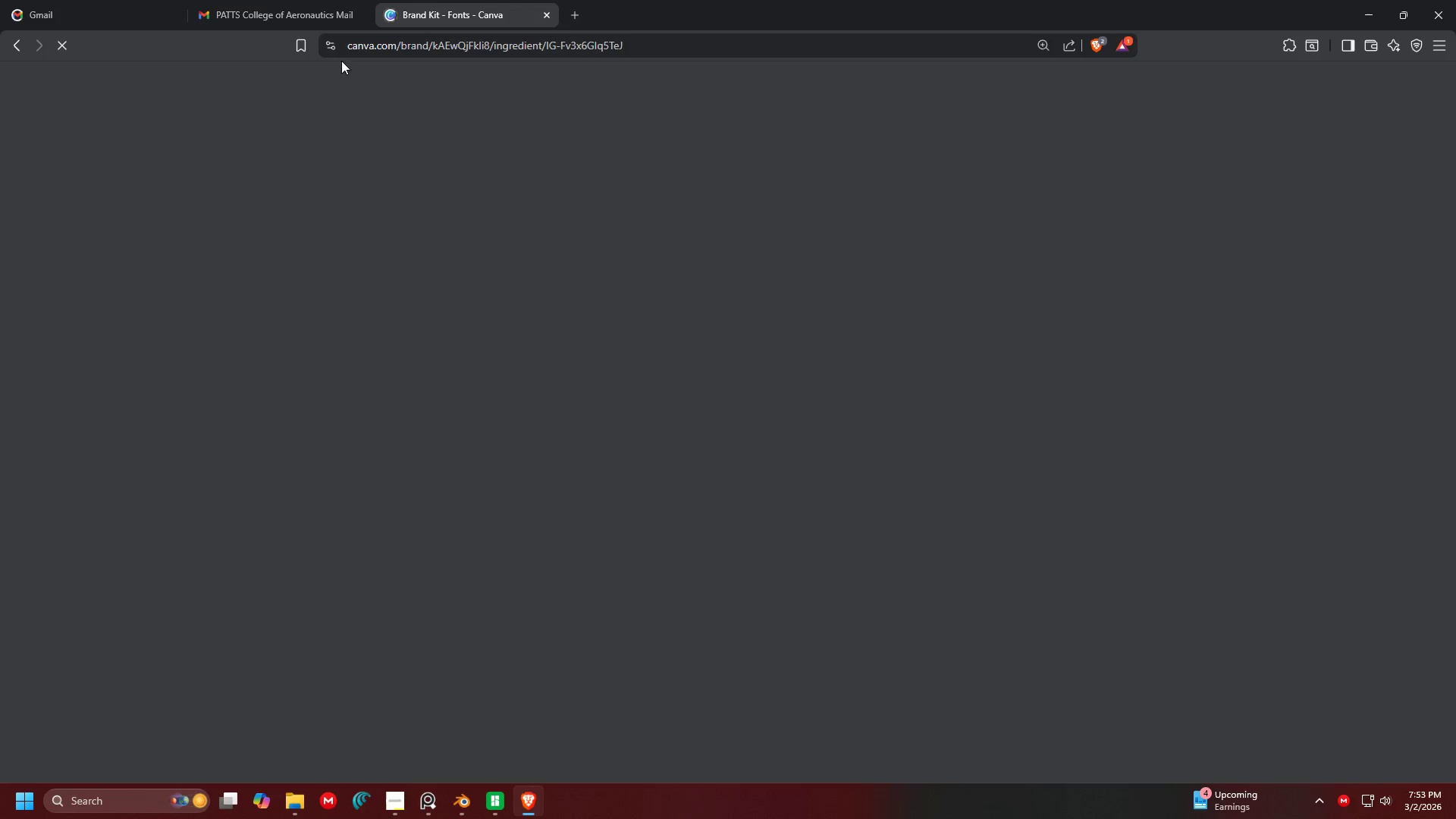 
left_click([358, 17])
 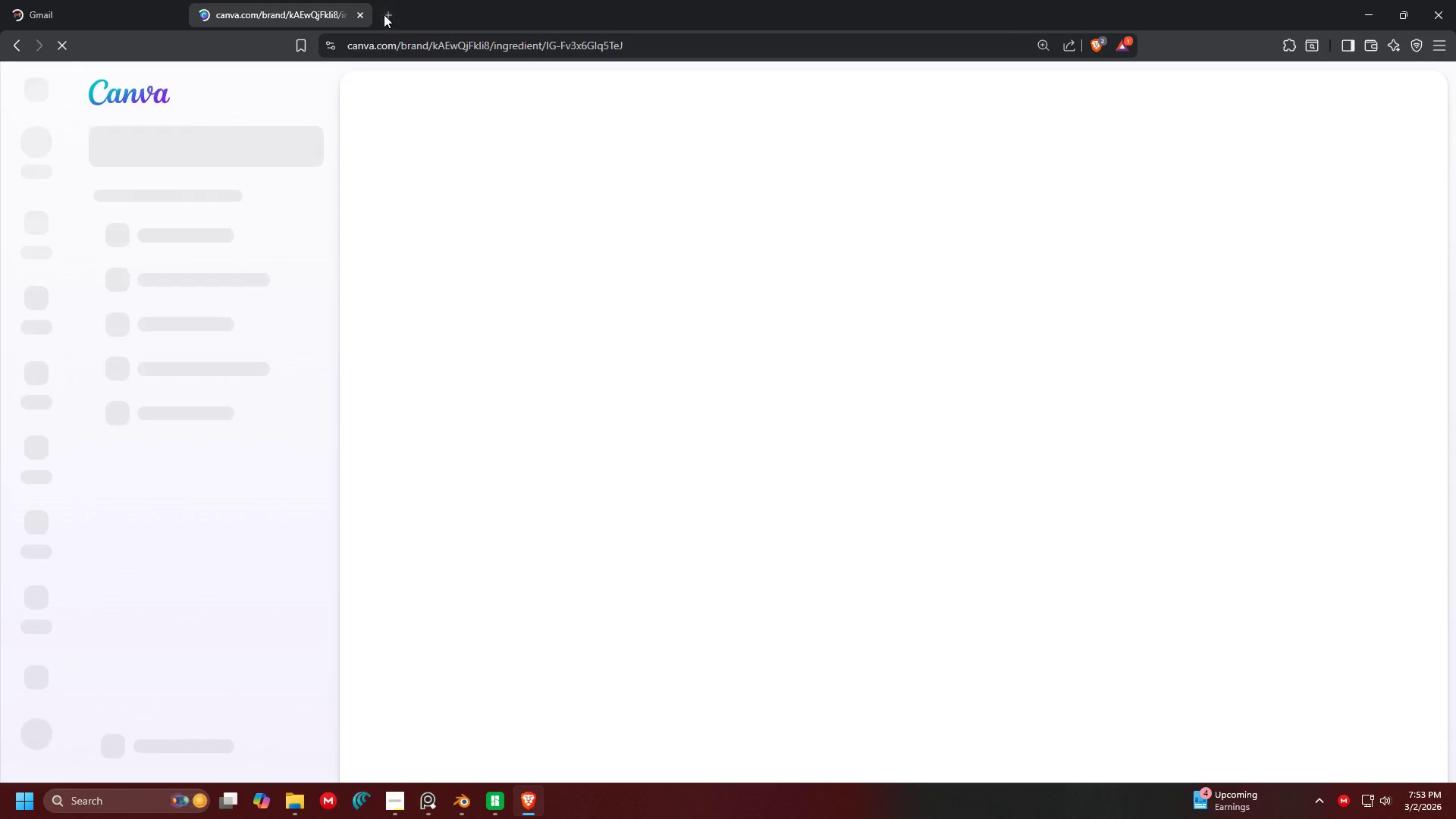 
left_click([384, 13])
 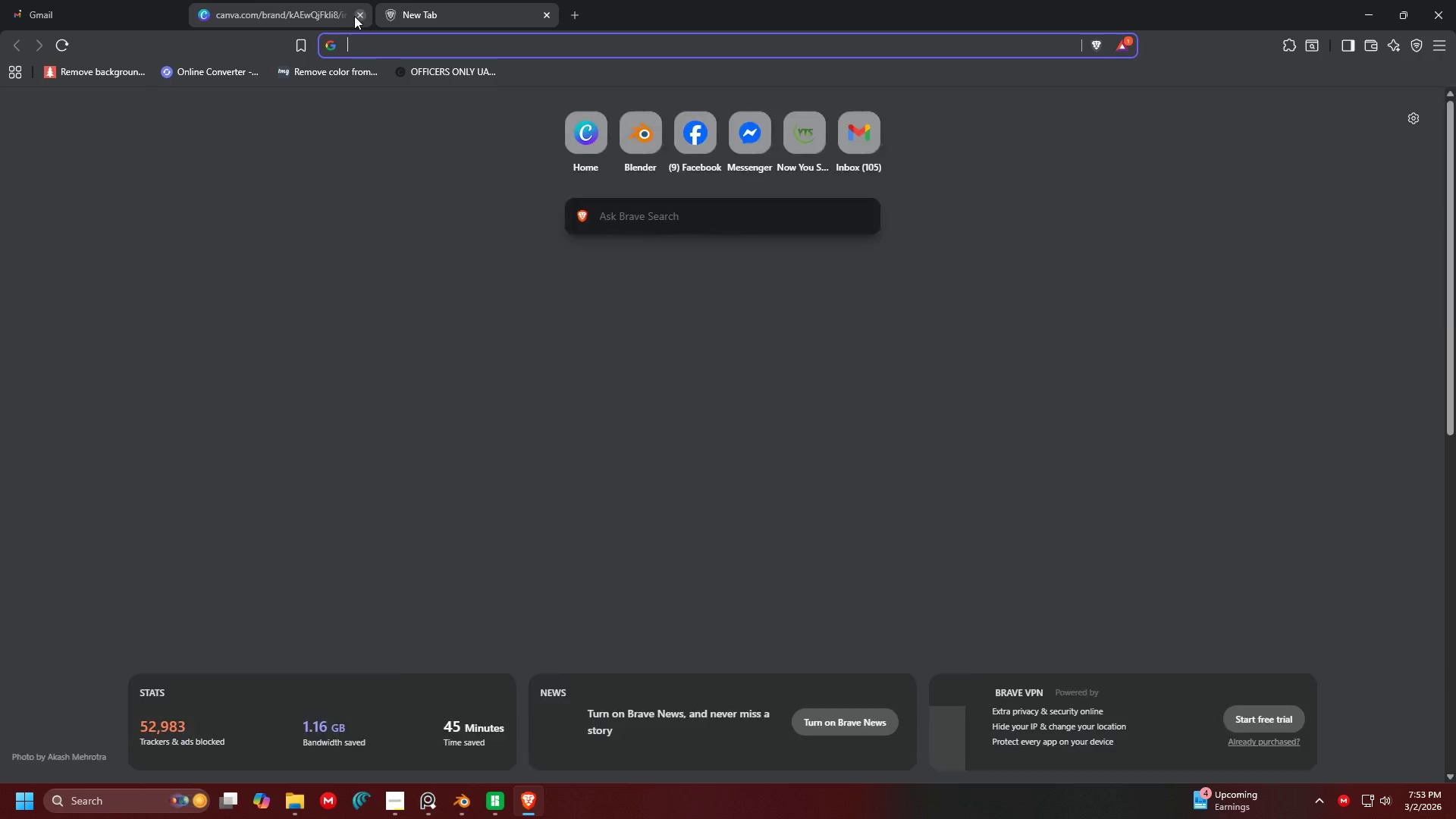 
left_click([354, 16])
 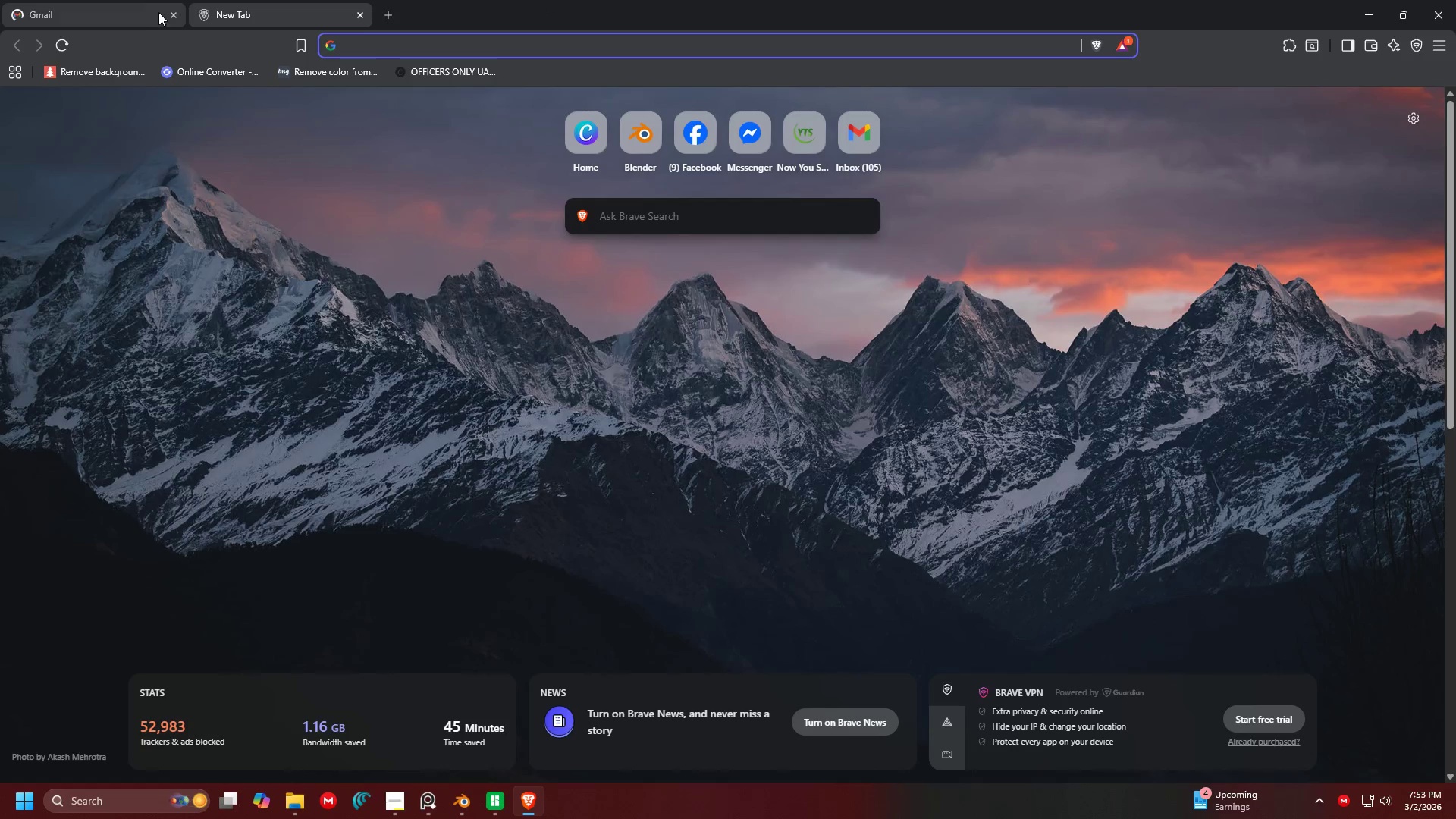 
left_click([175, 13])
 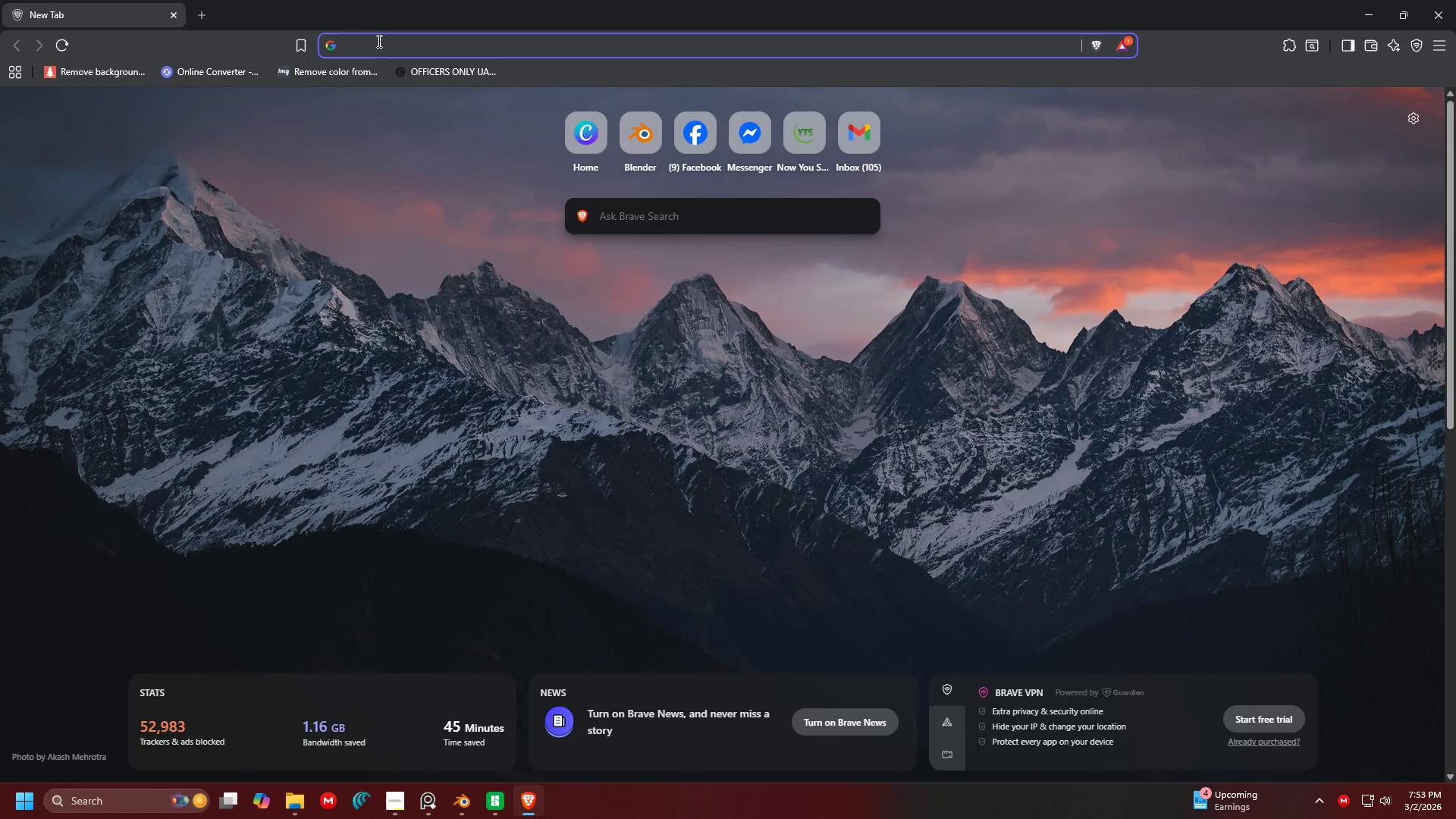 
left_click([379, 42])
 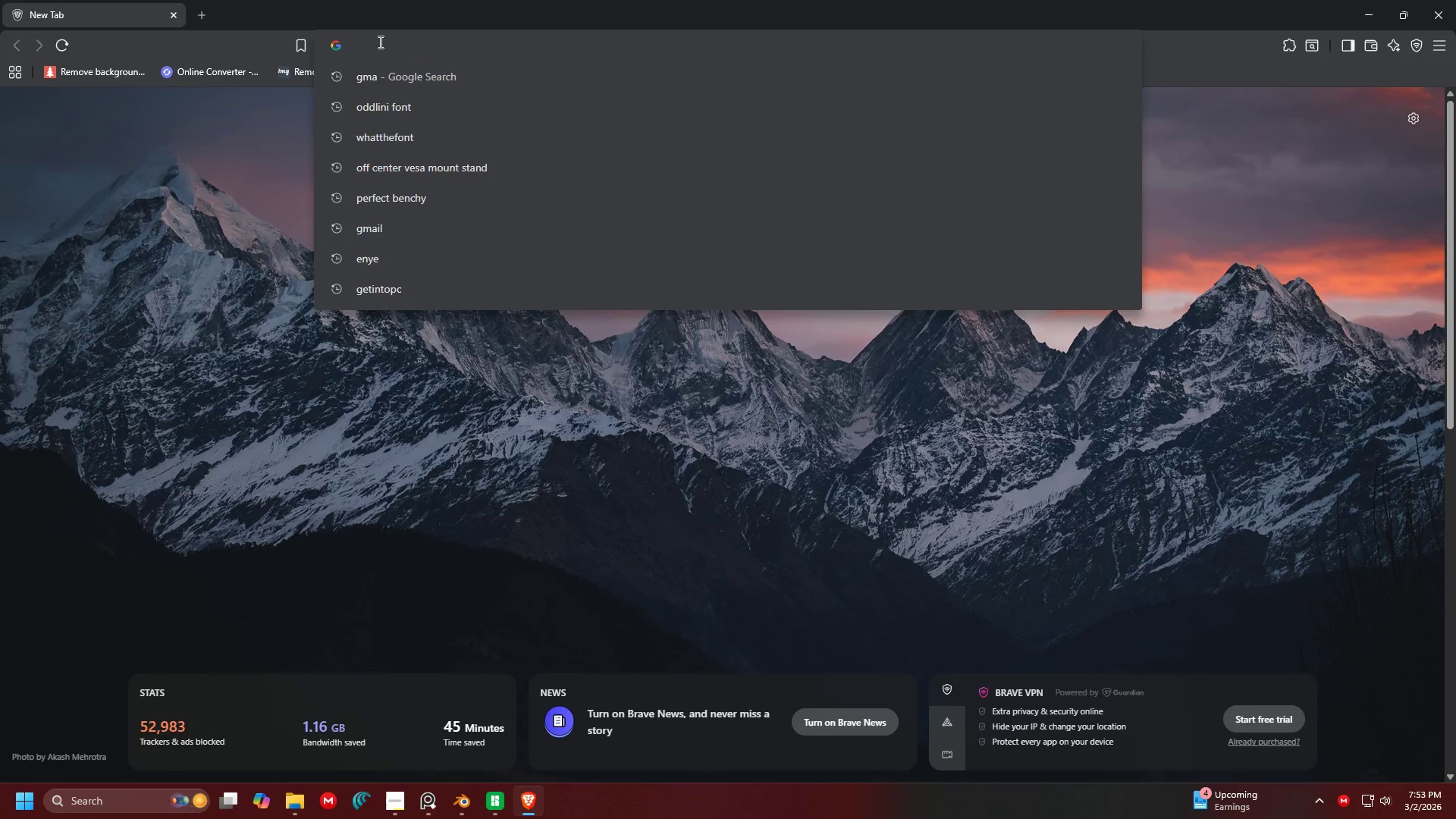 
type(bon)
key(Backspace)
key(Backspace)
key(Backspace)
key(Backspace)
type(bonsai pot)
 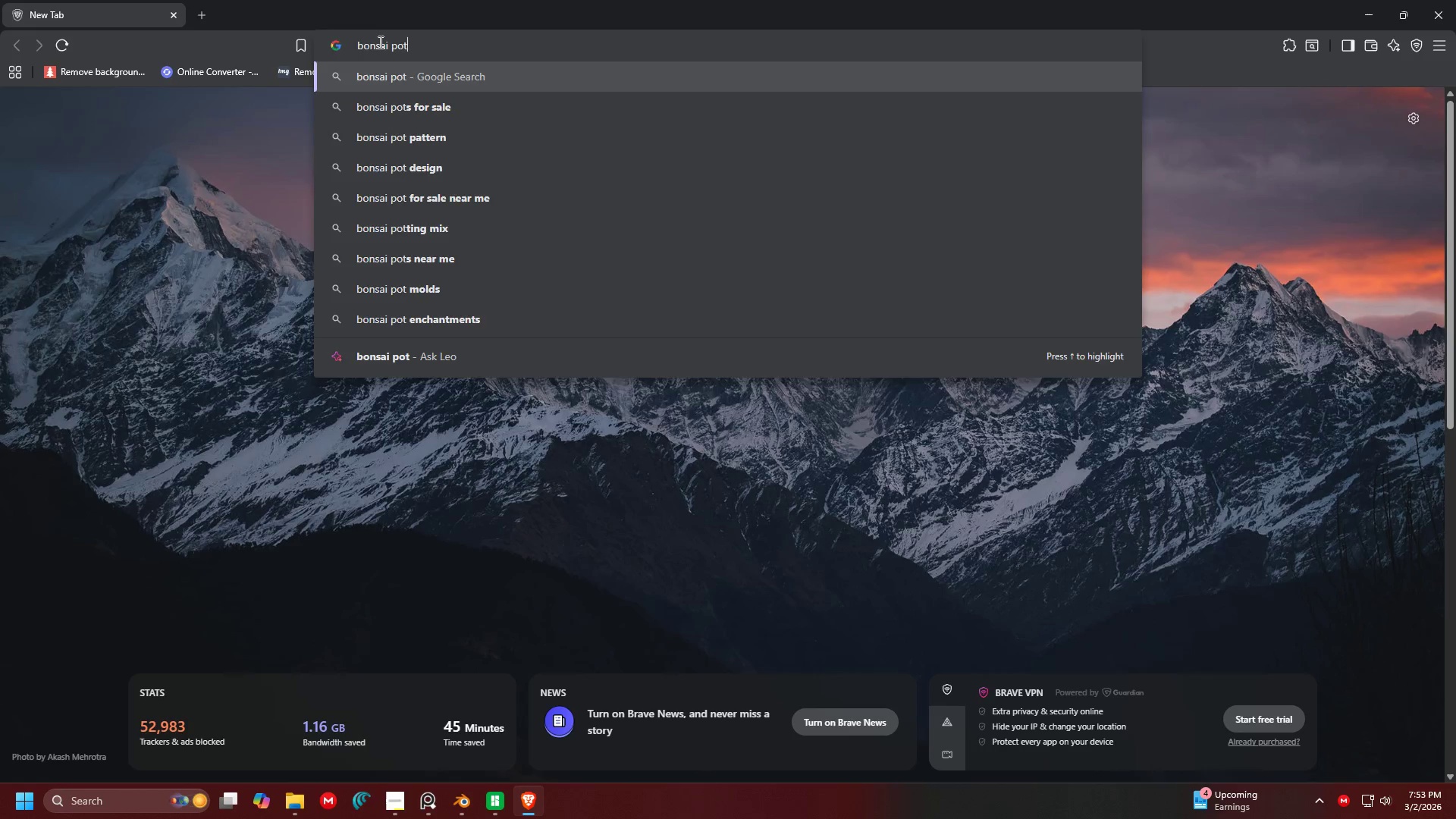 
key(Enter)
 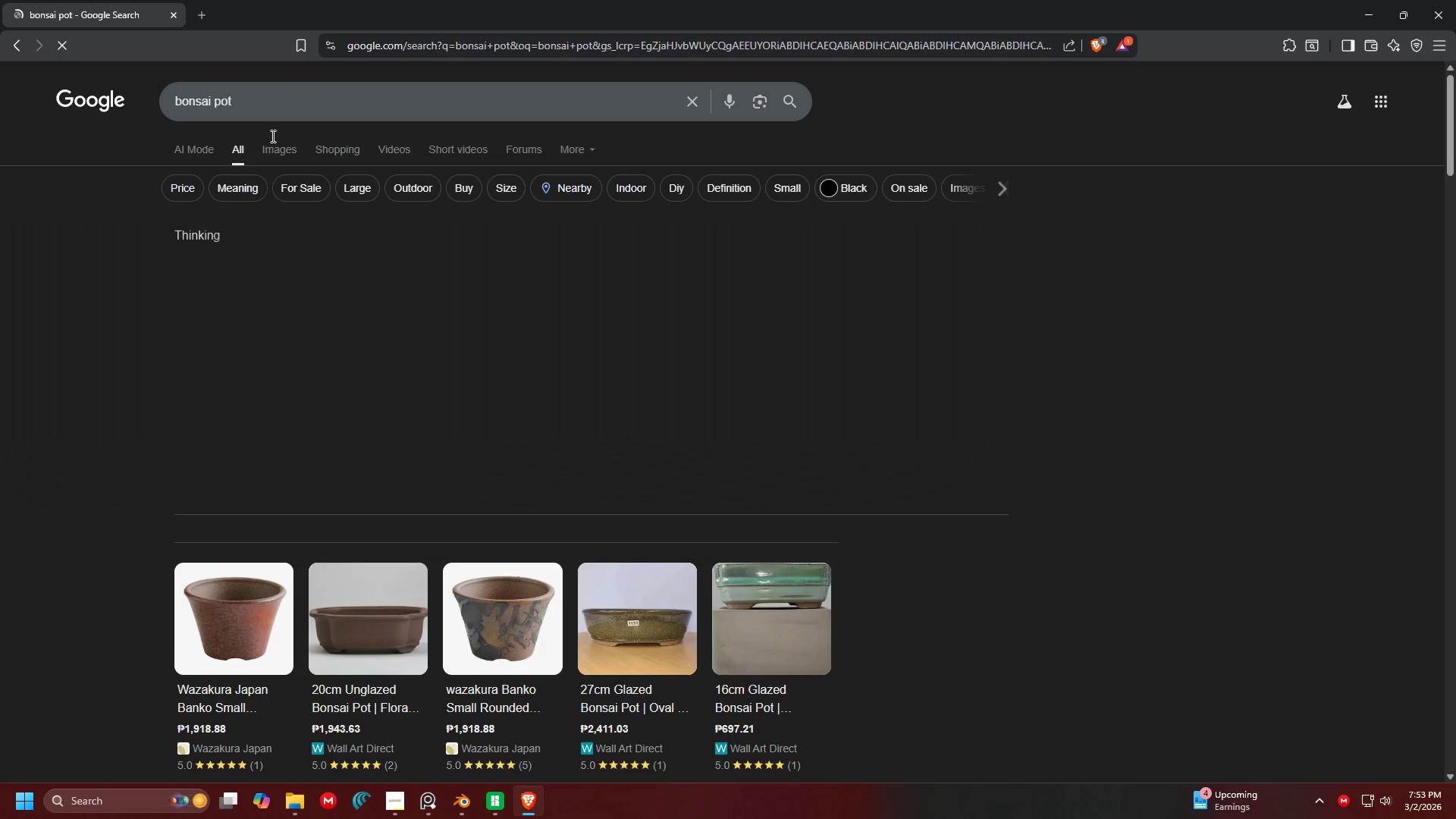 
left_click([268, 159])
 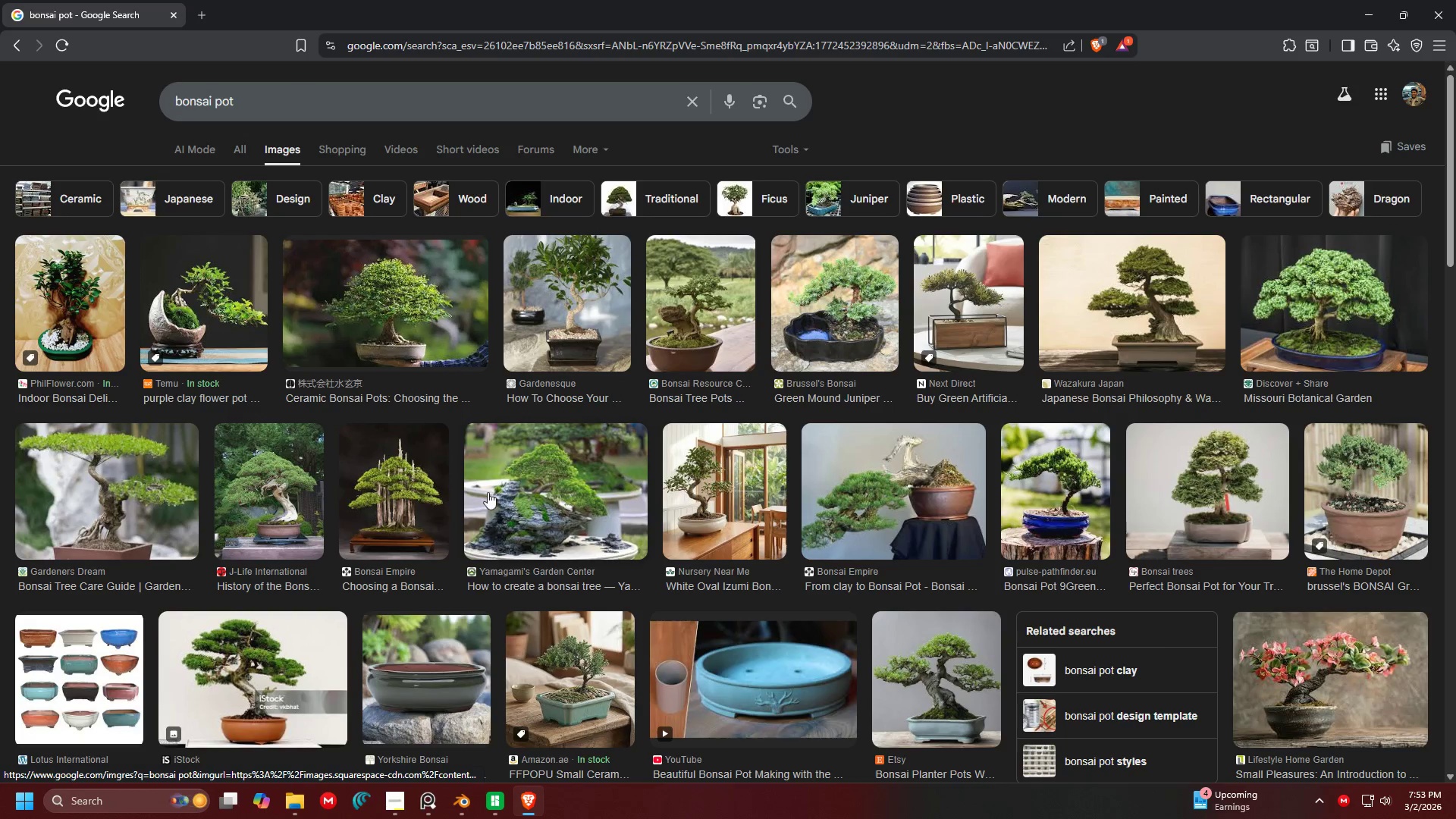 
wait(5.53)
 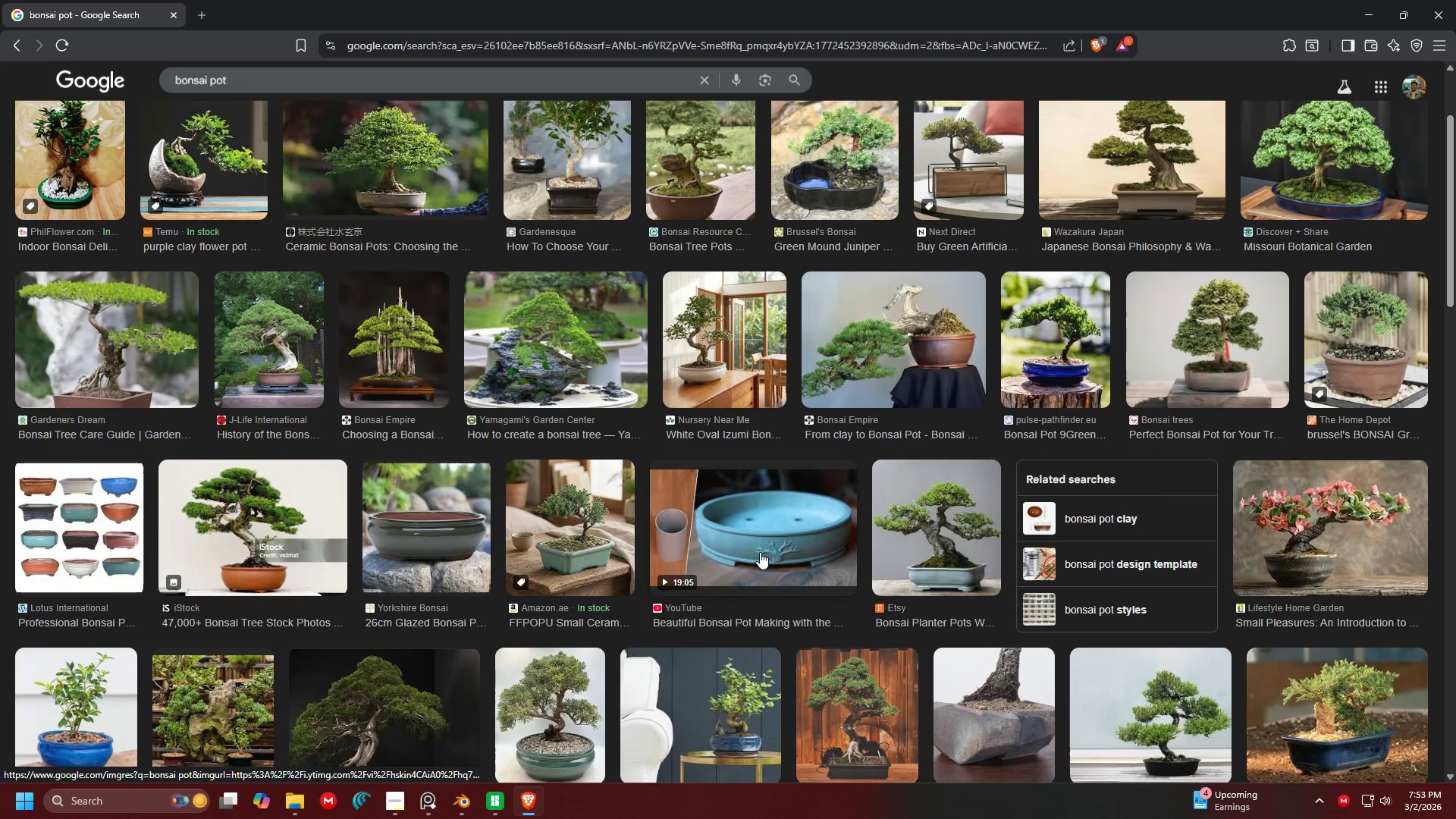 
left_click([765, 560])
 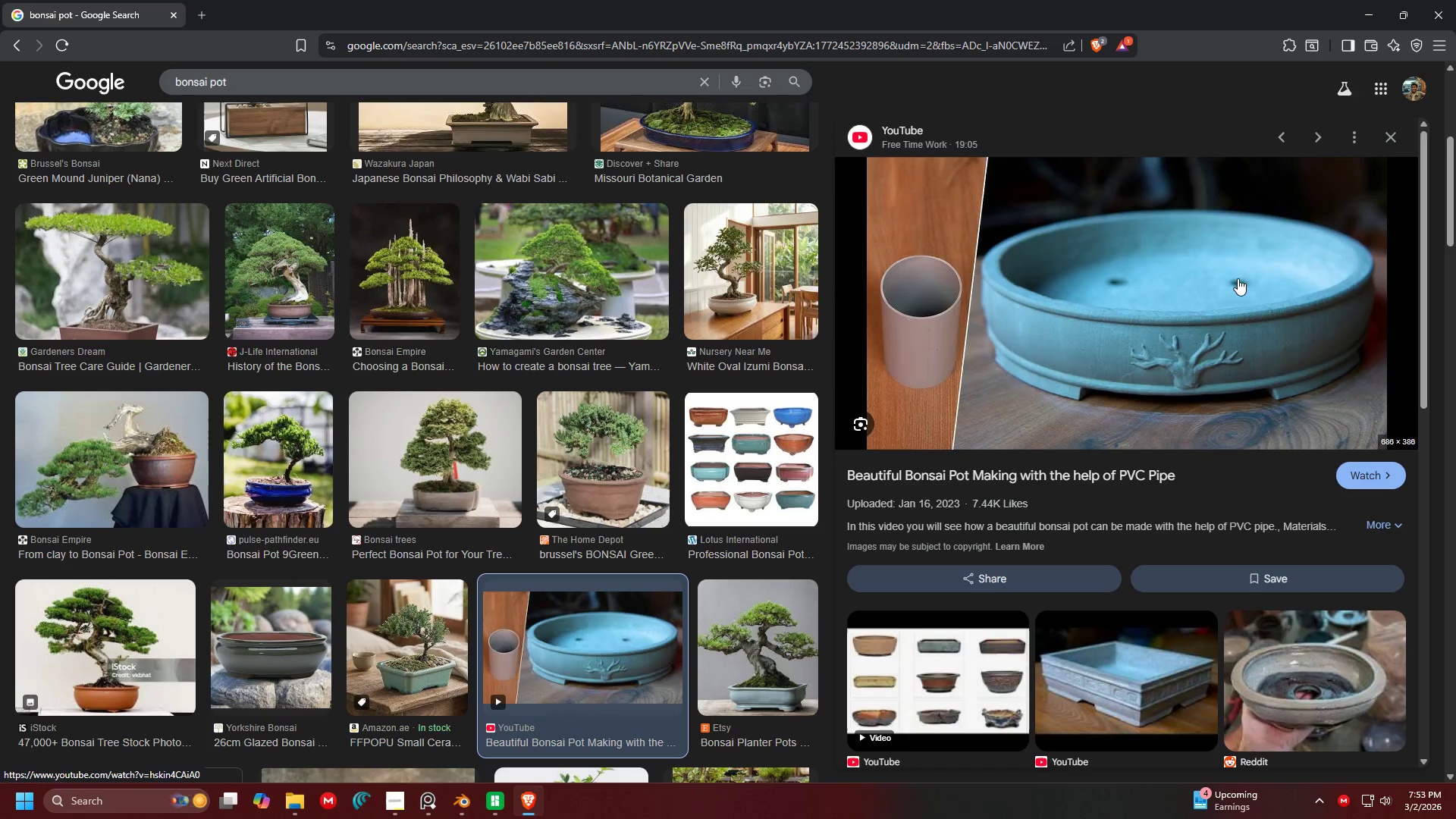 
scroll: coordinate [723, 482], scroll_direction: down, amount: 2.0
 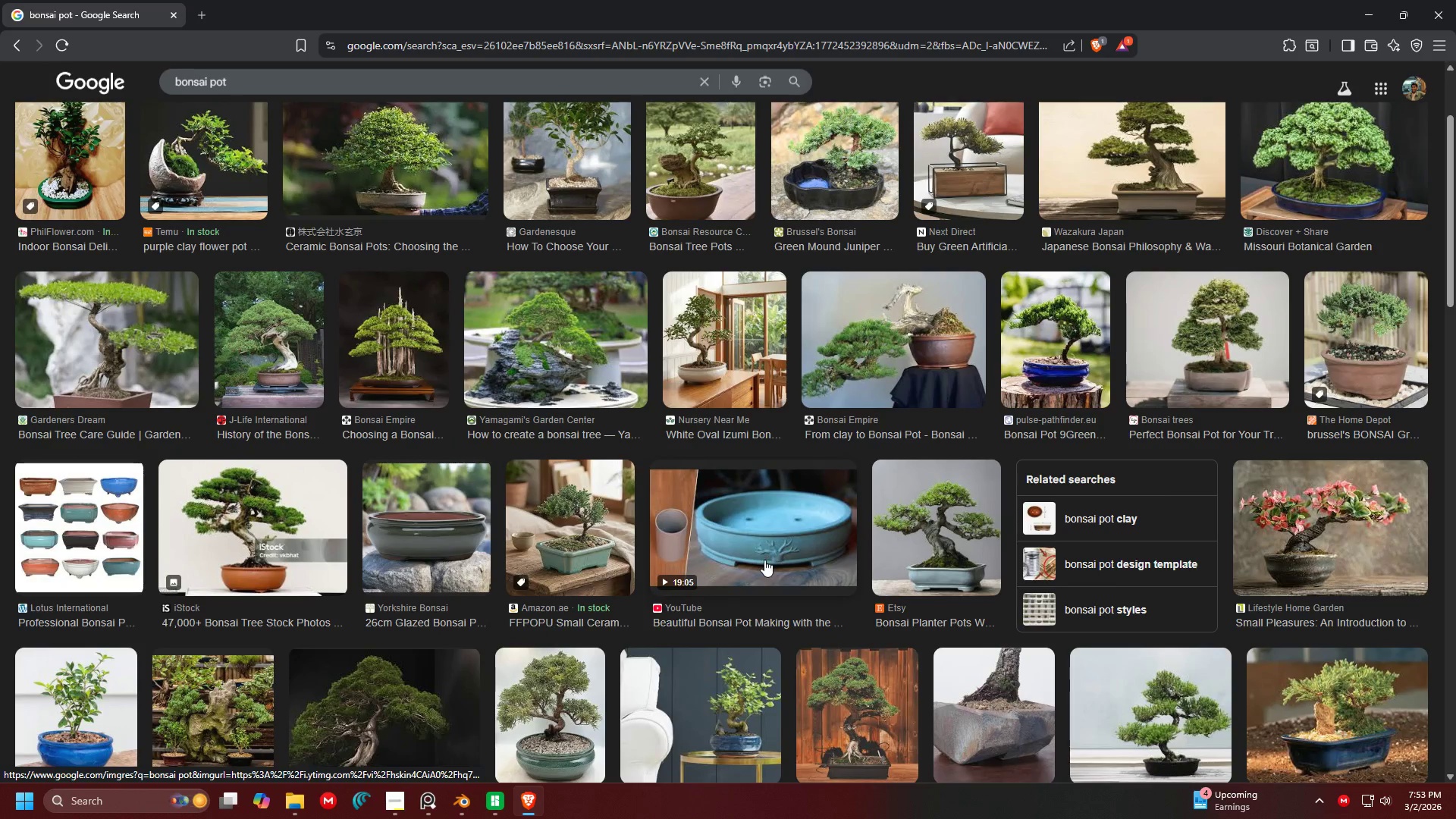 
wait(12.41)
 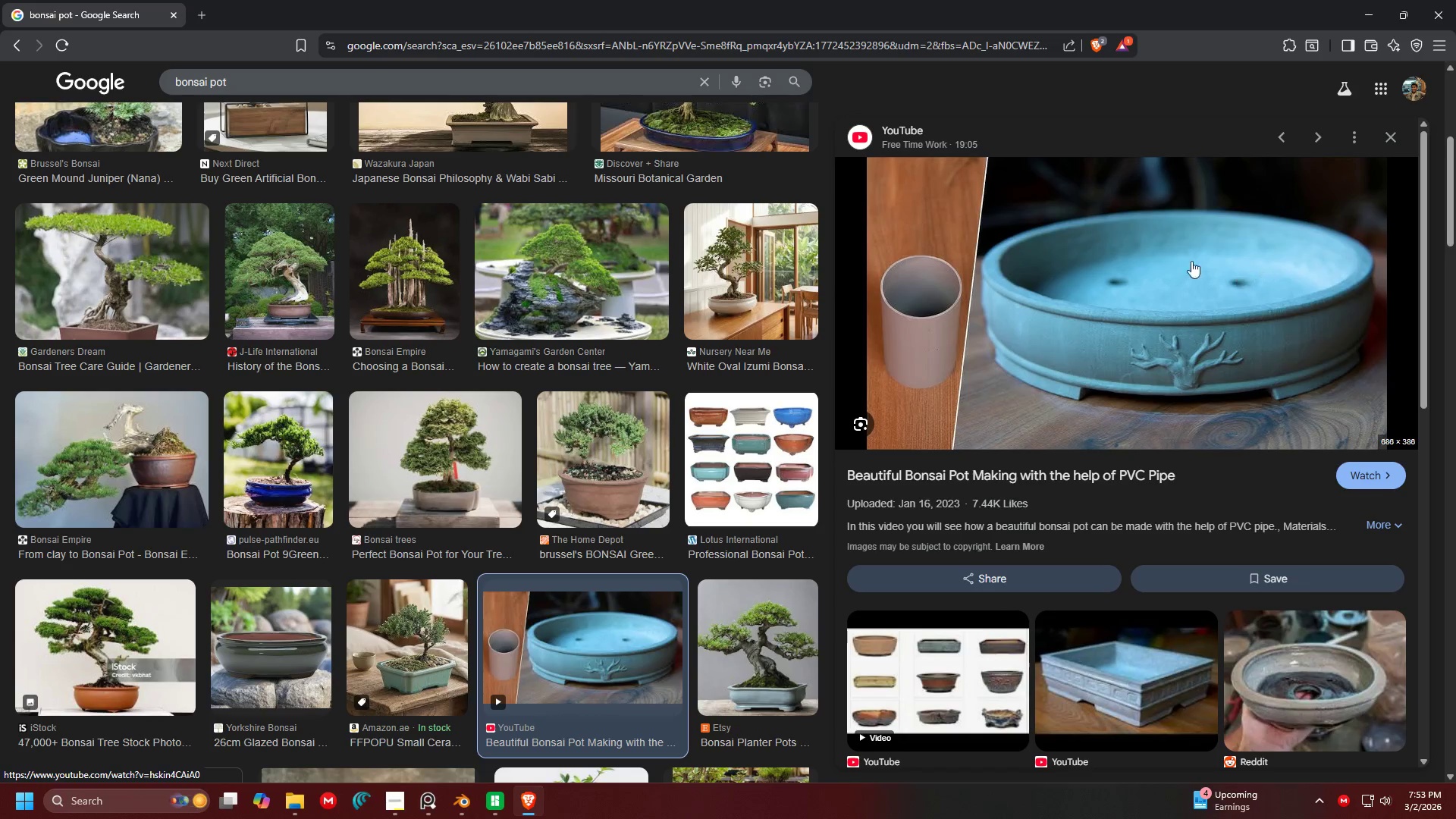 
key(Alt+Tab)
 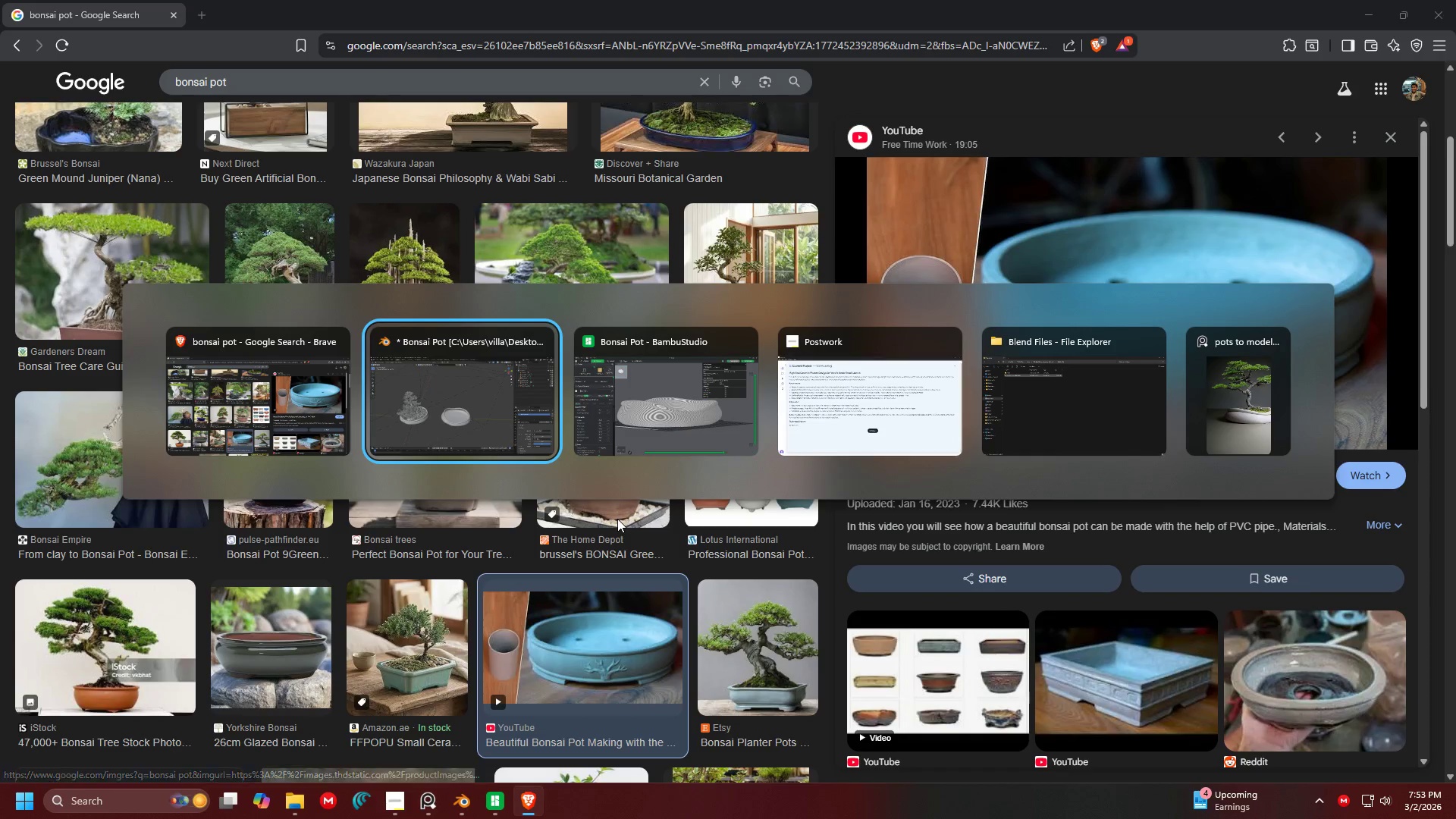 
key(Alt+Tab)
 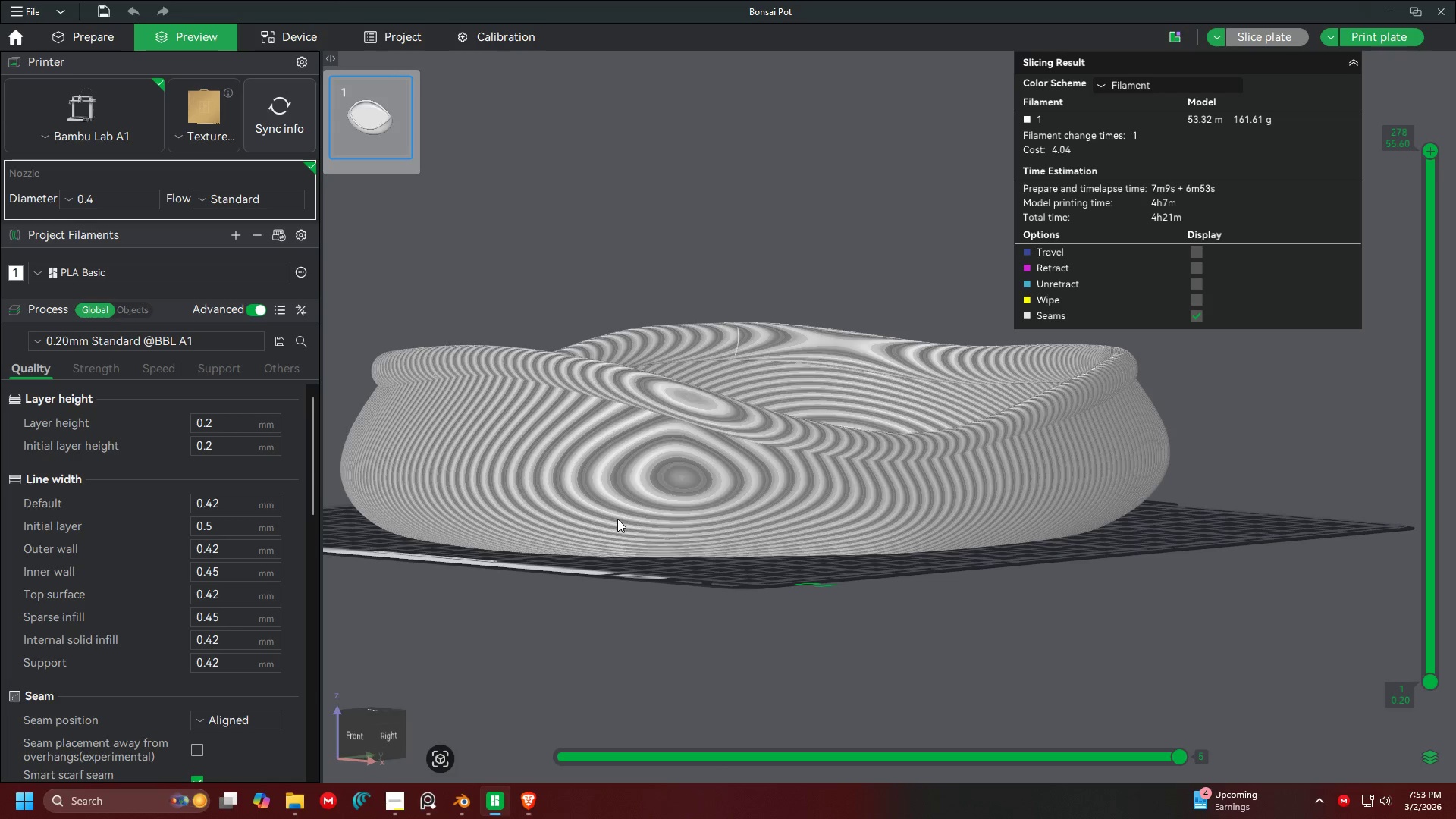 
key(Alt+Tab)
 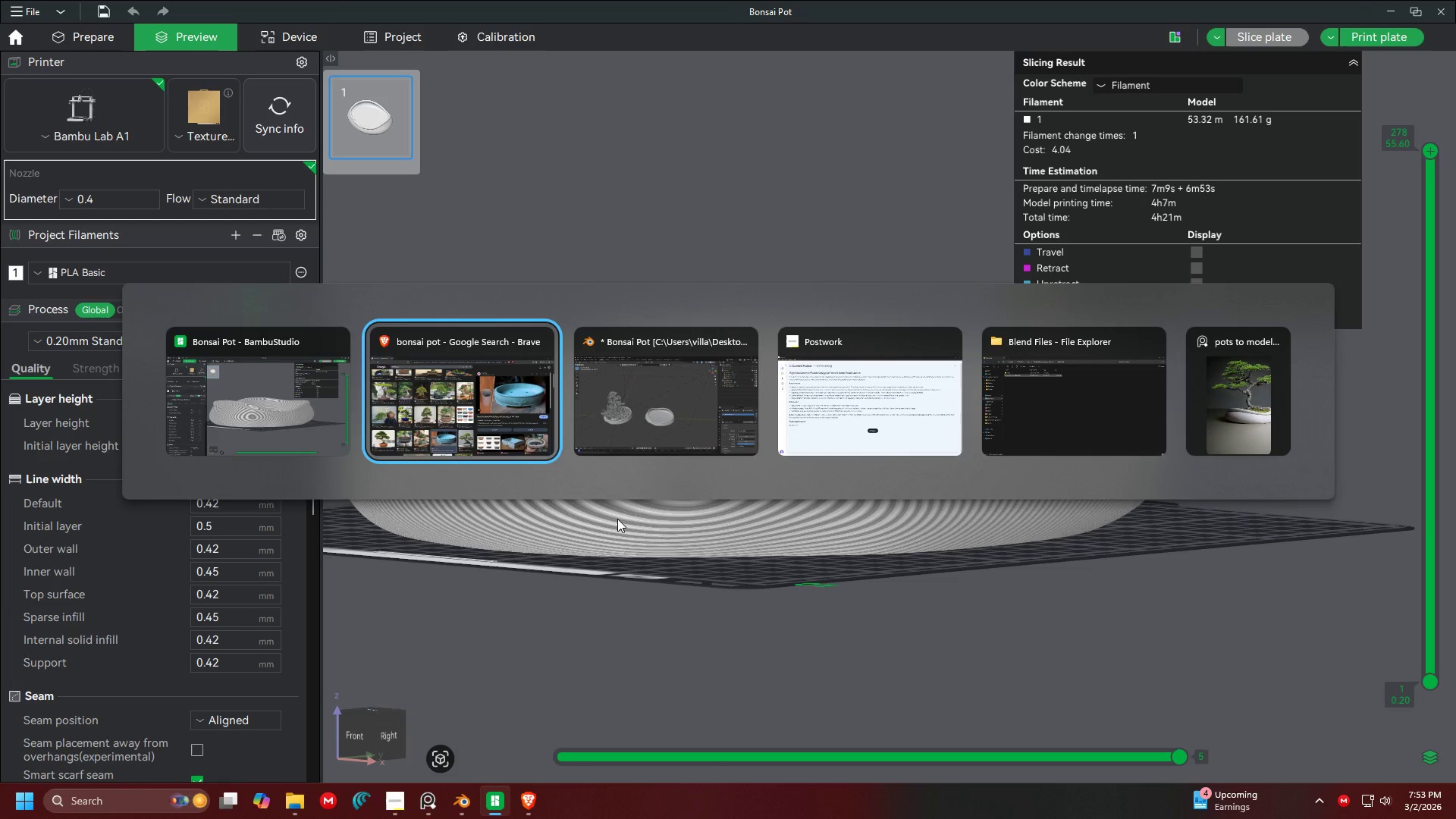 
key(Alt+Tab)
 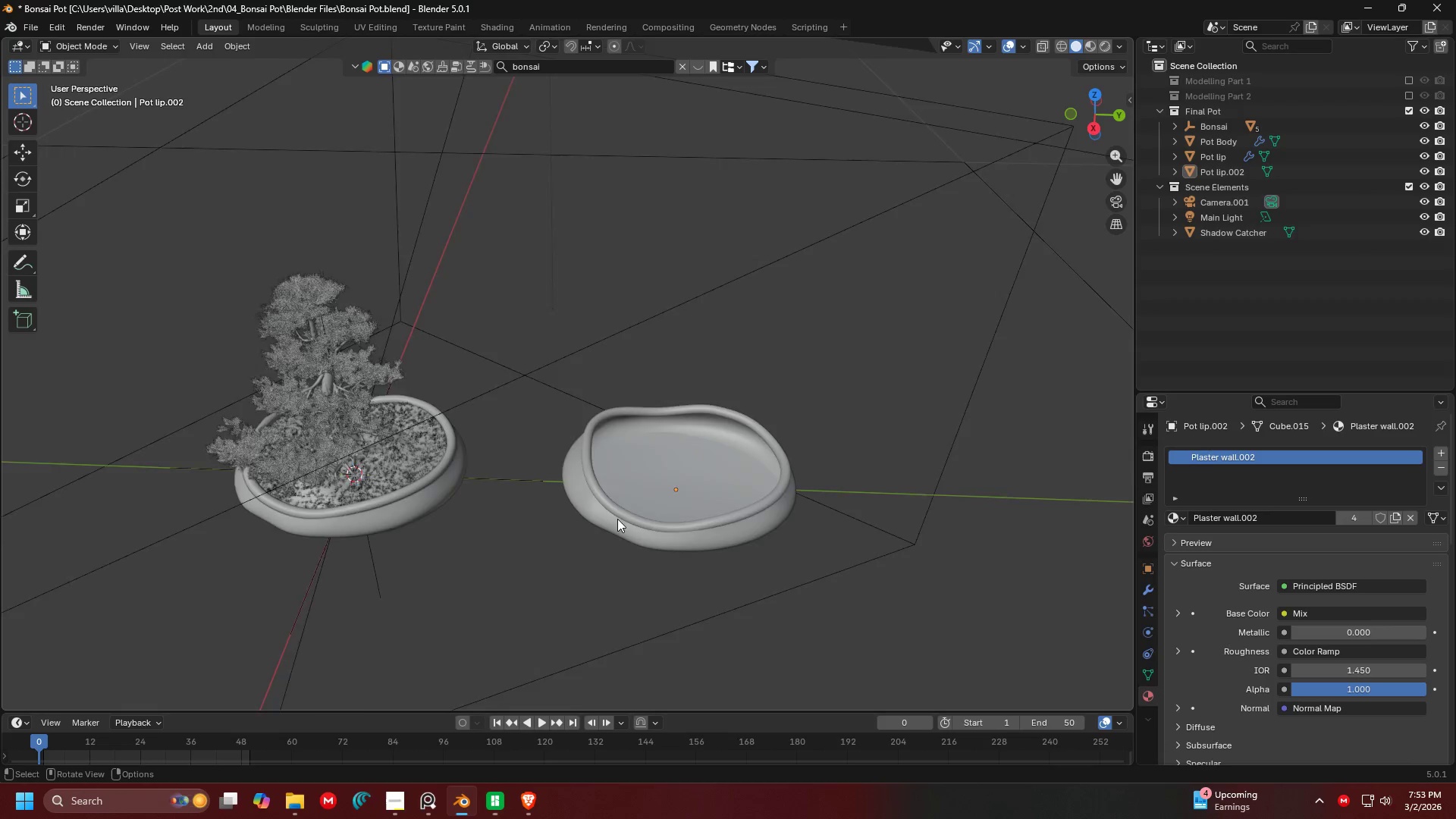 
key(Shift+ShiftLeft)
 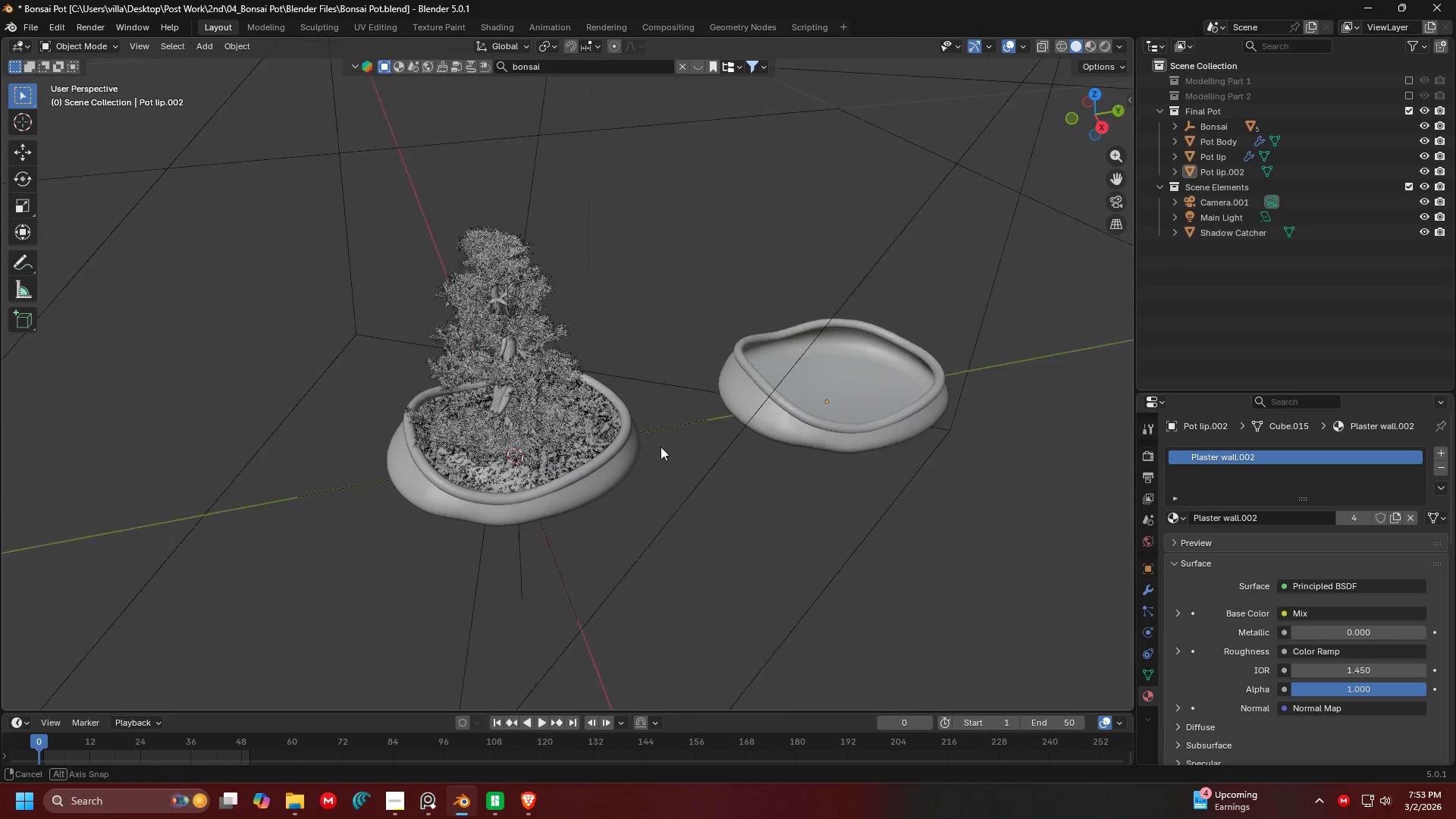 
scroll: coordinate [663, 452], scroll_direction: up, amount: 4.0
 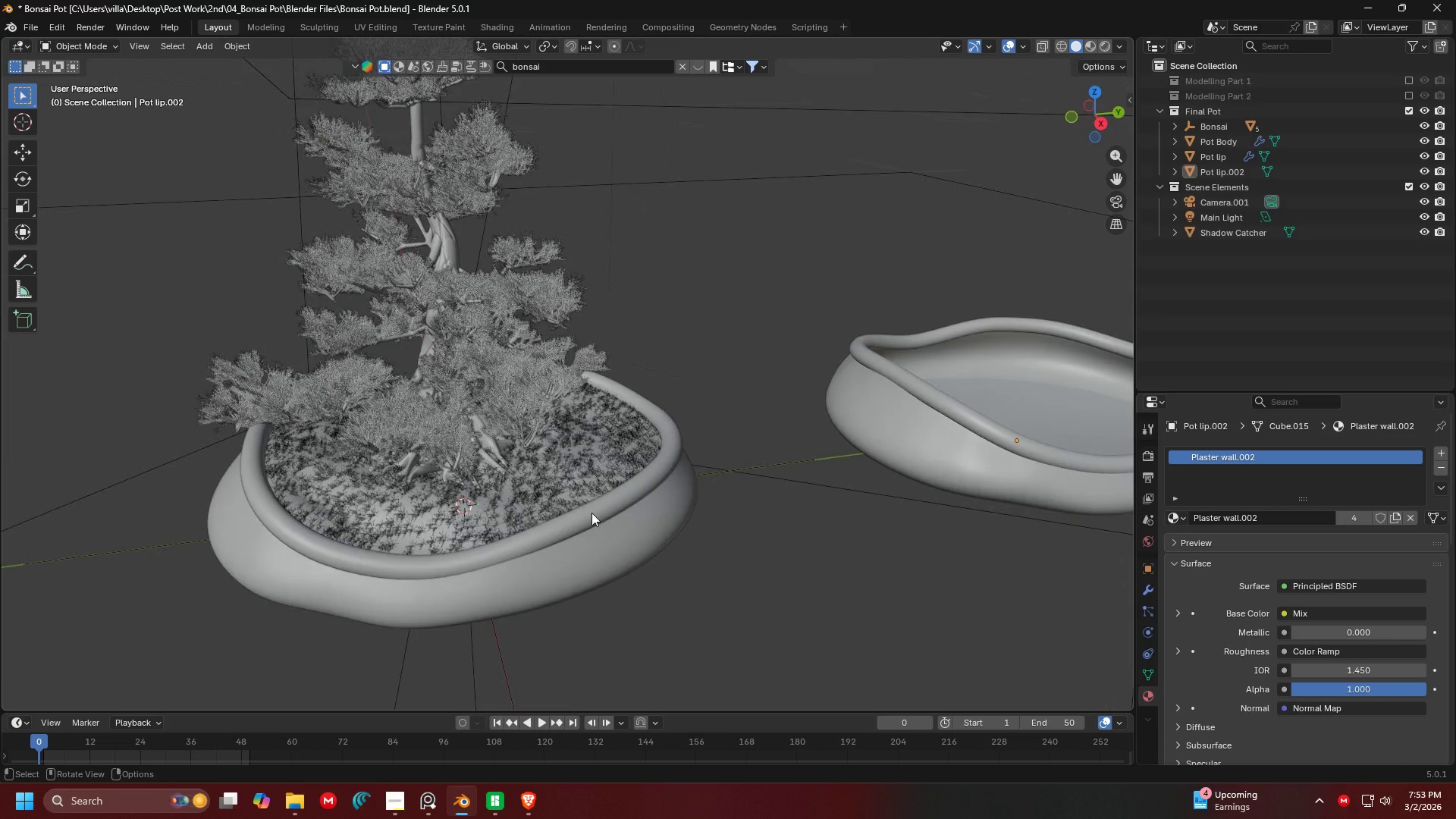 
left_click([541, 478])
 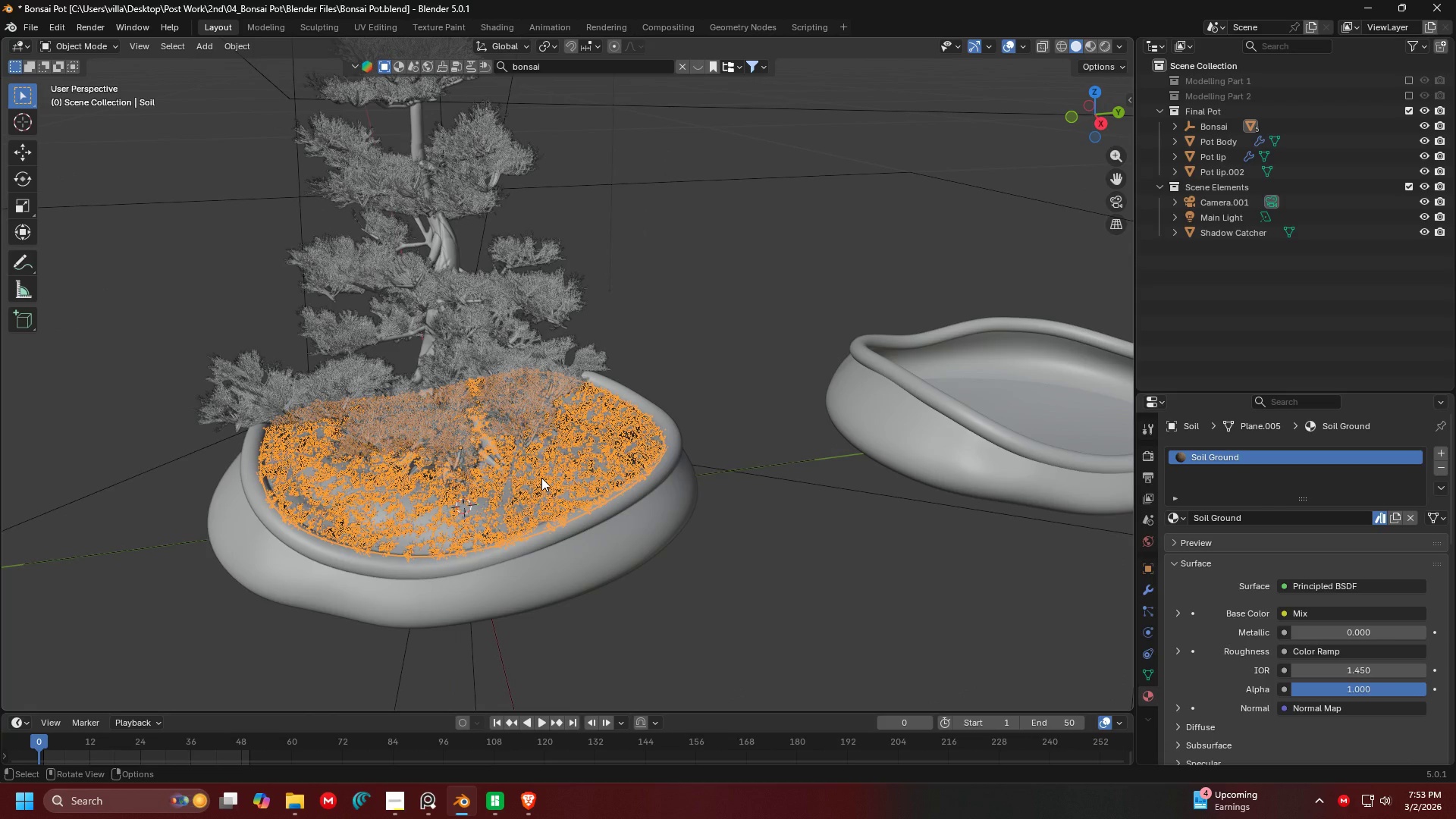 
key(H)
 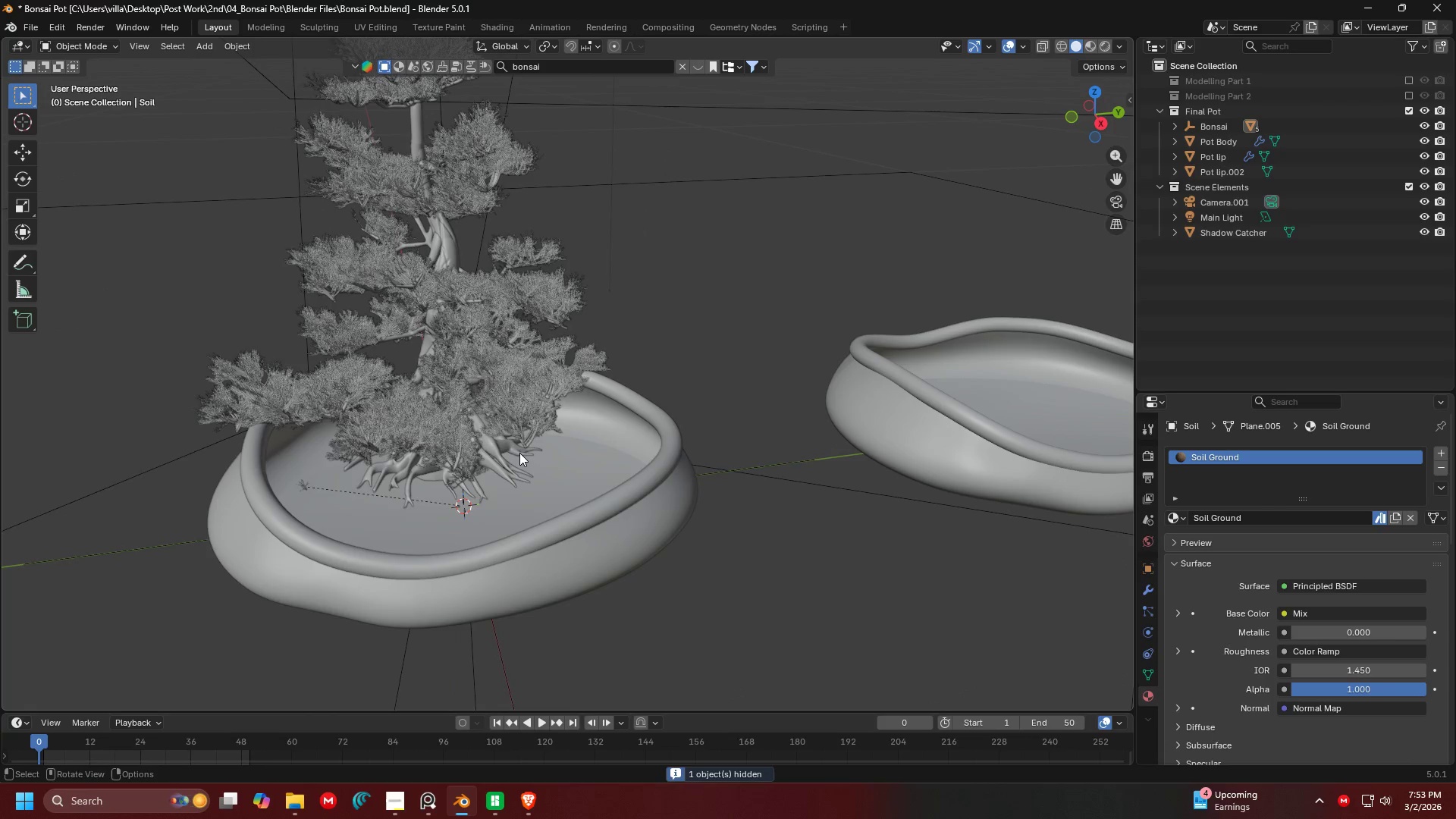 
key(Control+ControlLeft)
 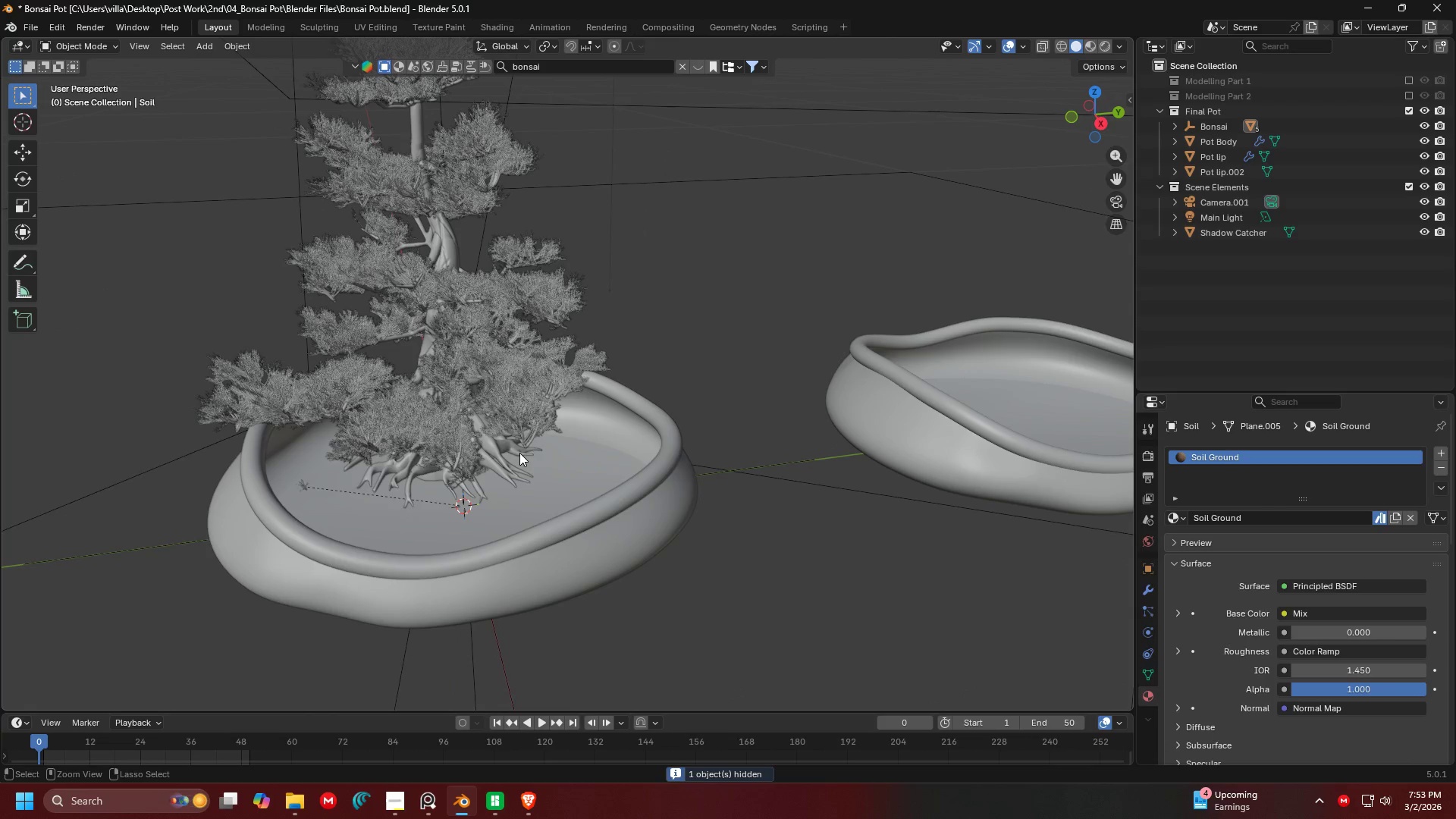 
key(Control+Z)
 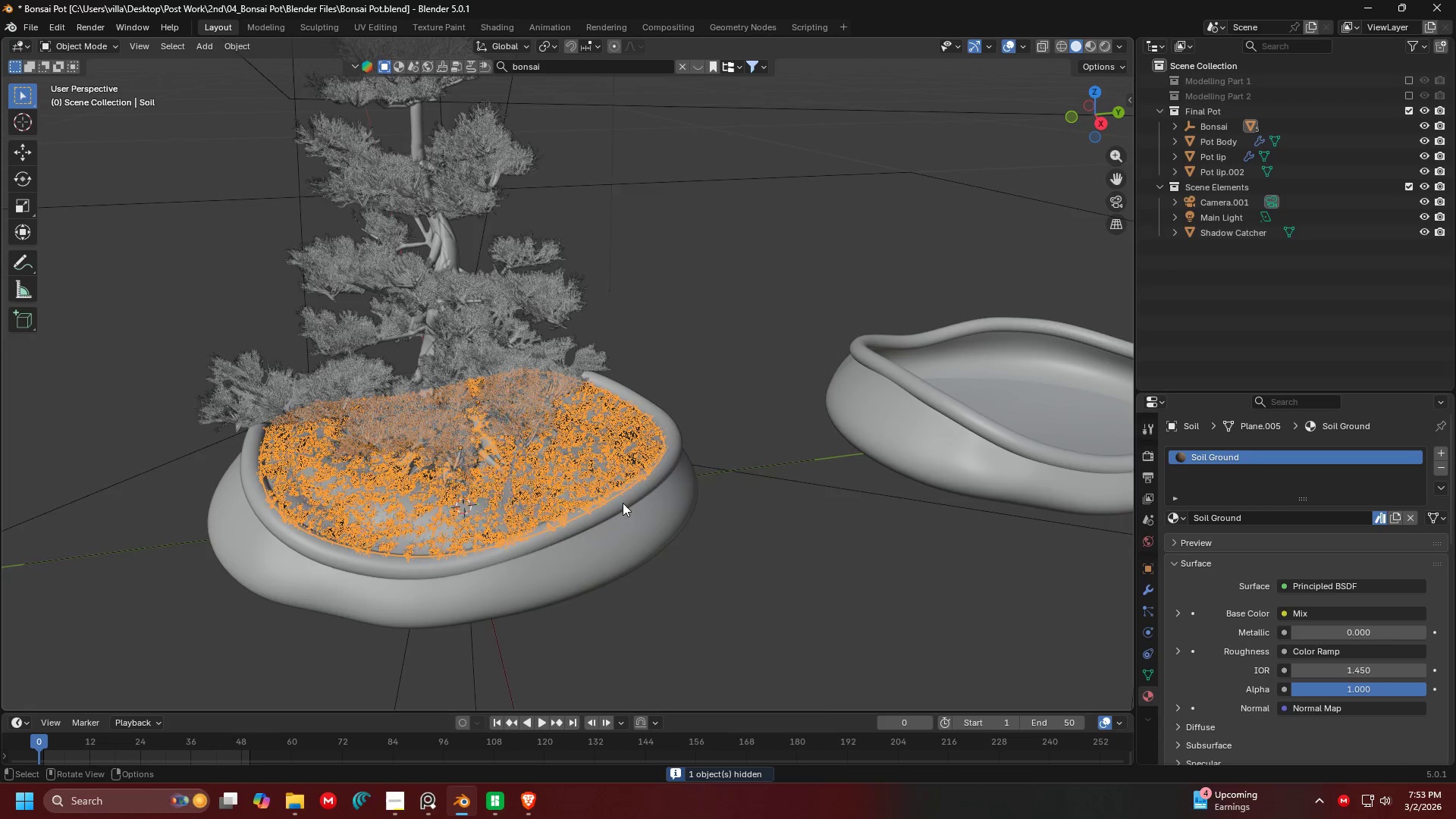 
left_click([640, 419])
 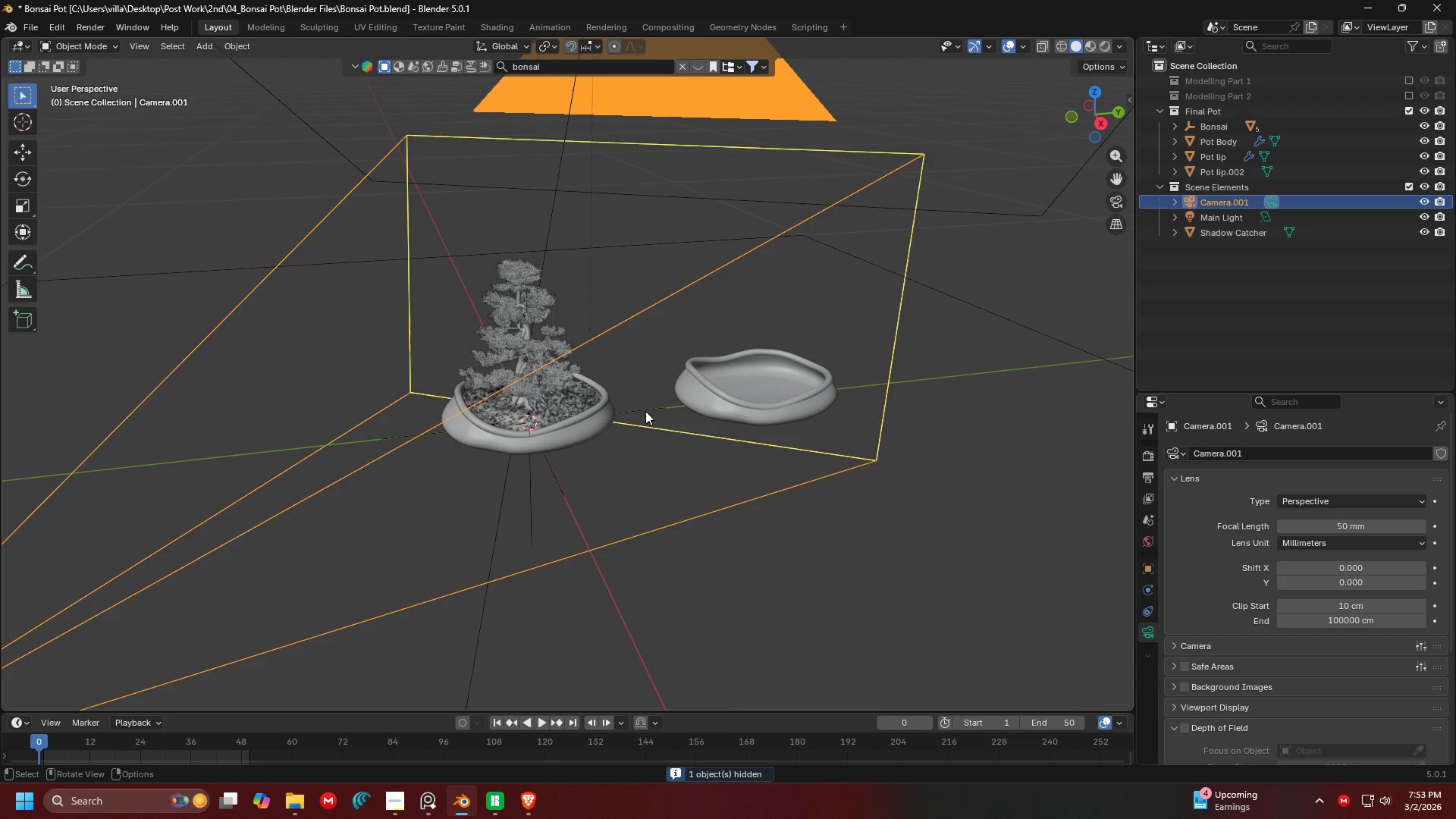 
scroll: coordinate [623, 502], scroll_direction: down, amount: 5.0
 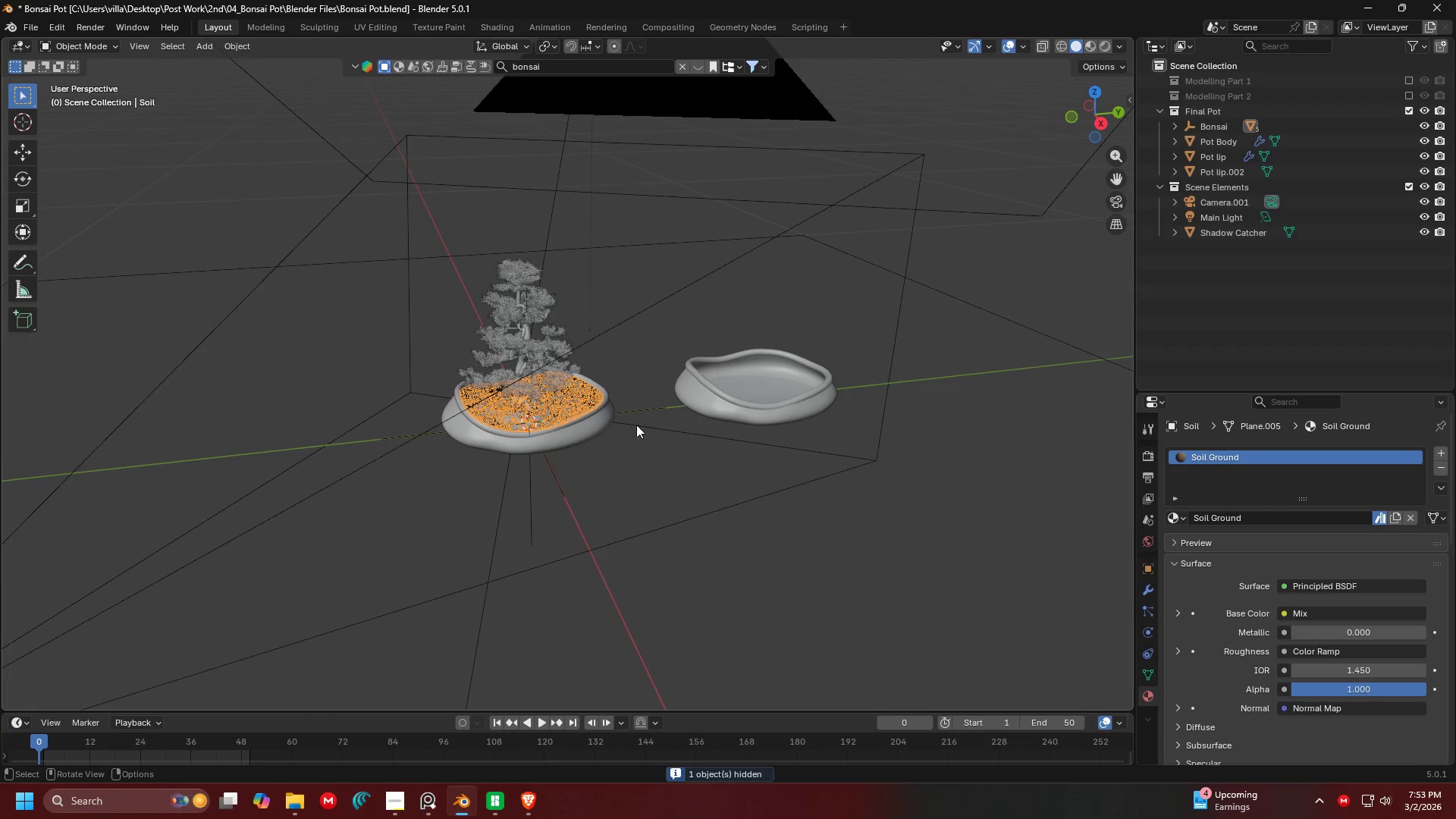 
double_click([646, 410])
 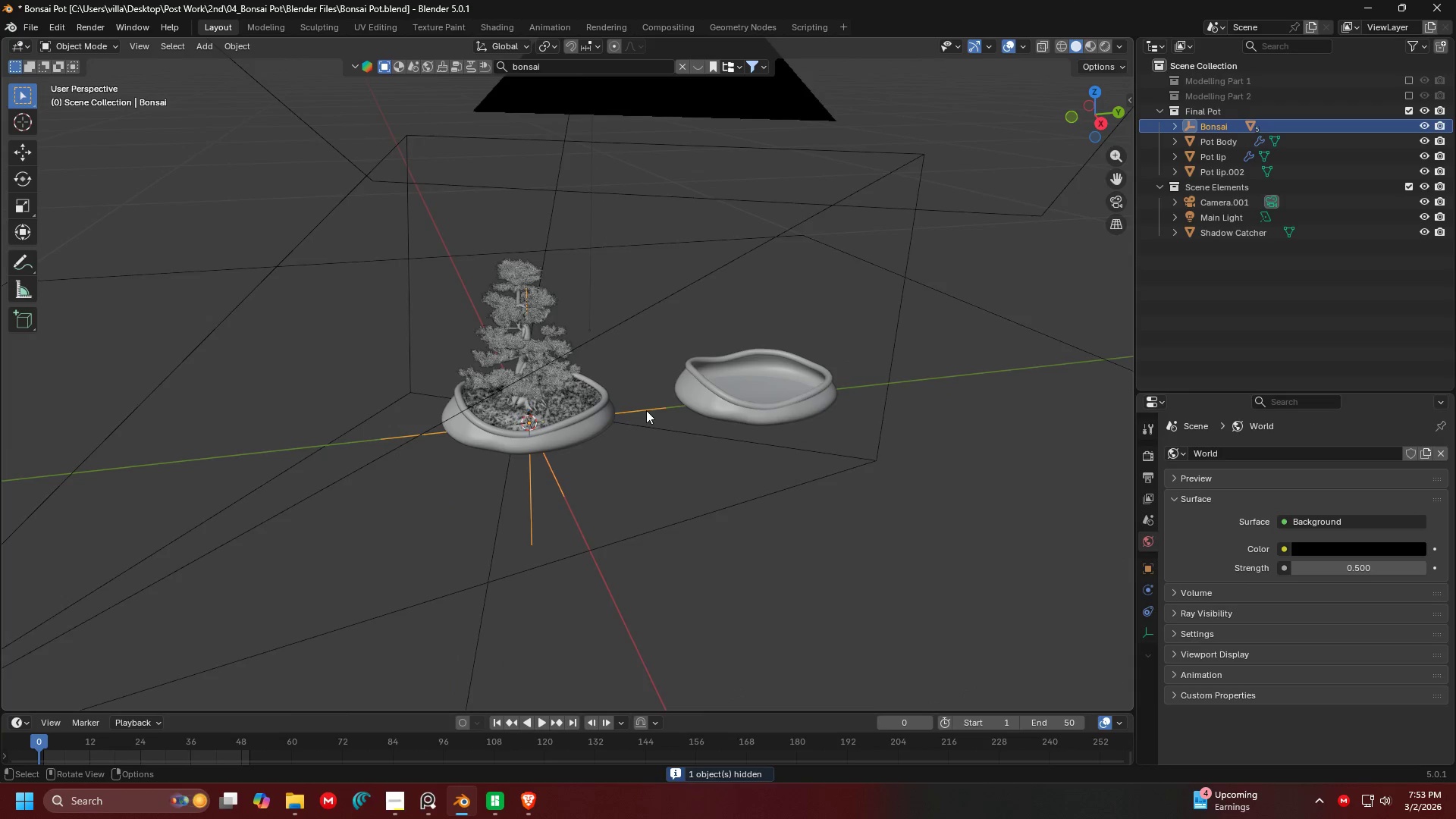 
scroll: coordinate [648, 422], scroll_direction: down, amount: 2.0
 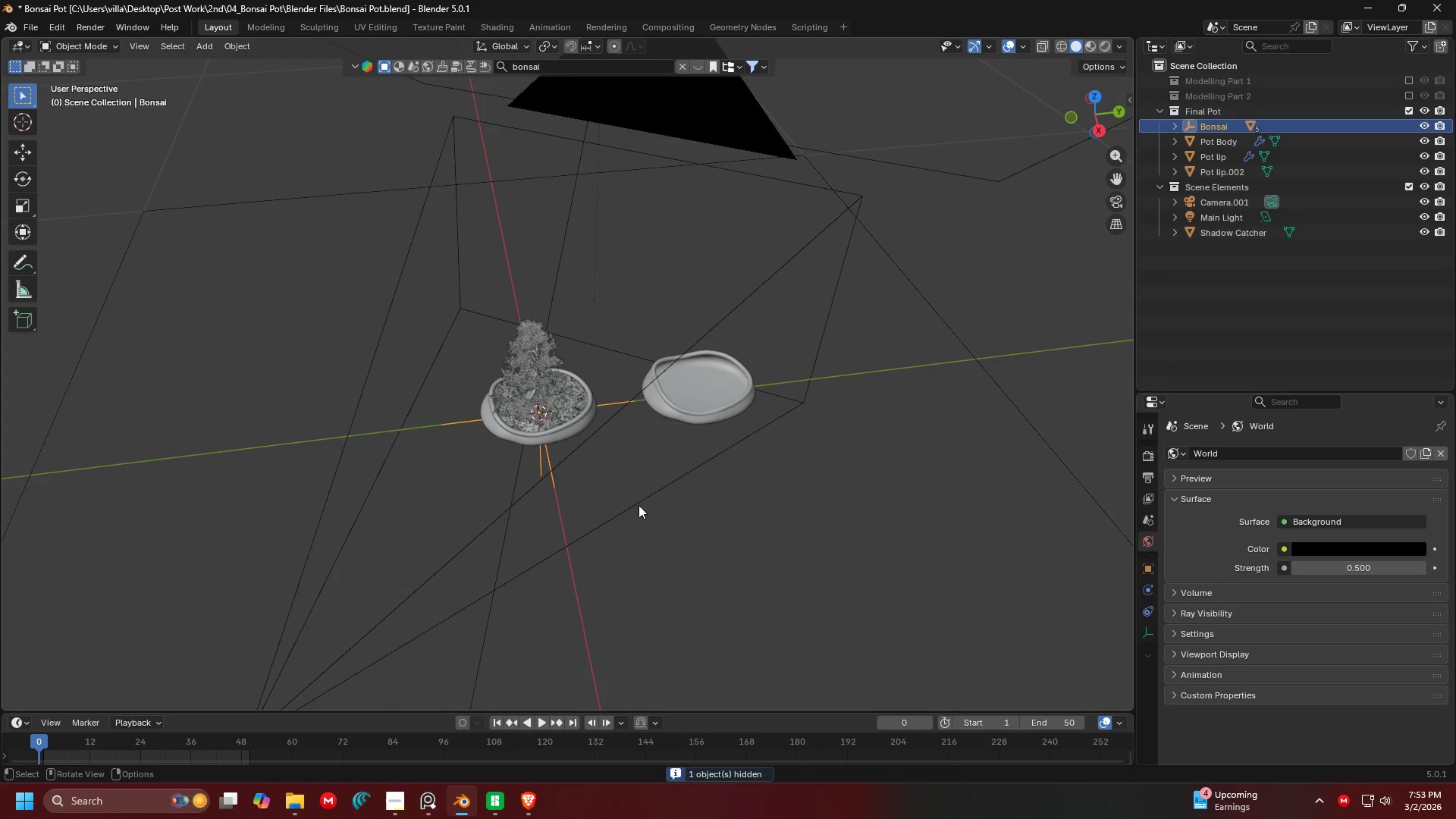 
key(G)
 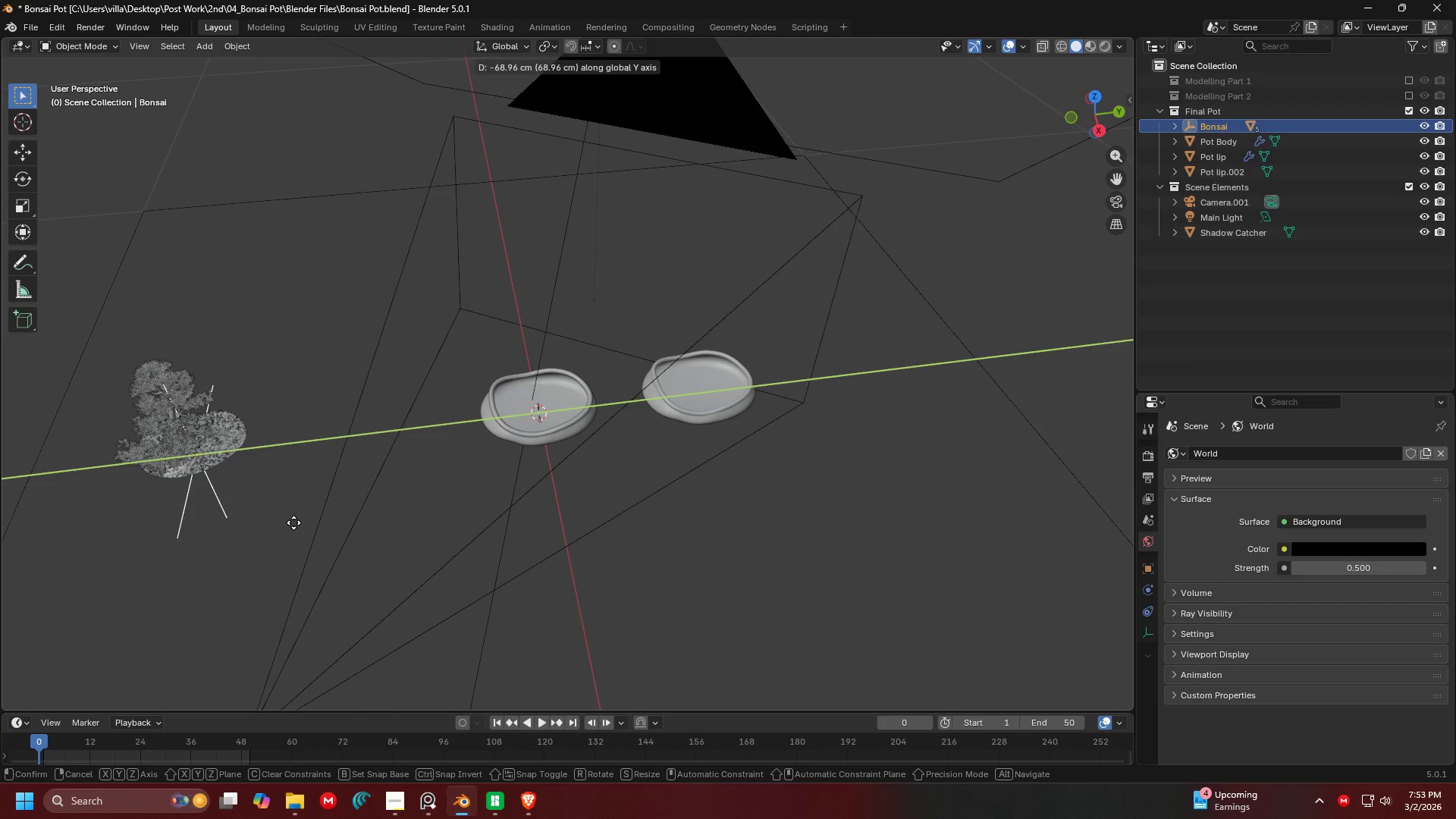 
type(-100)
 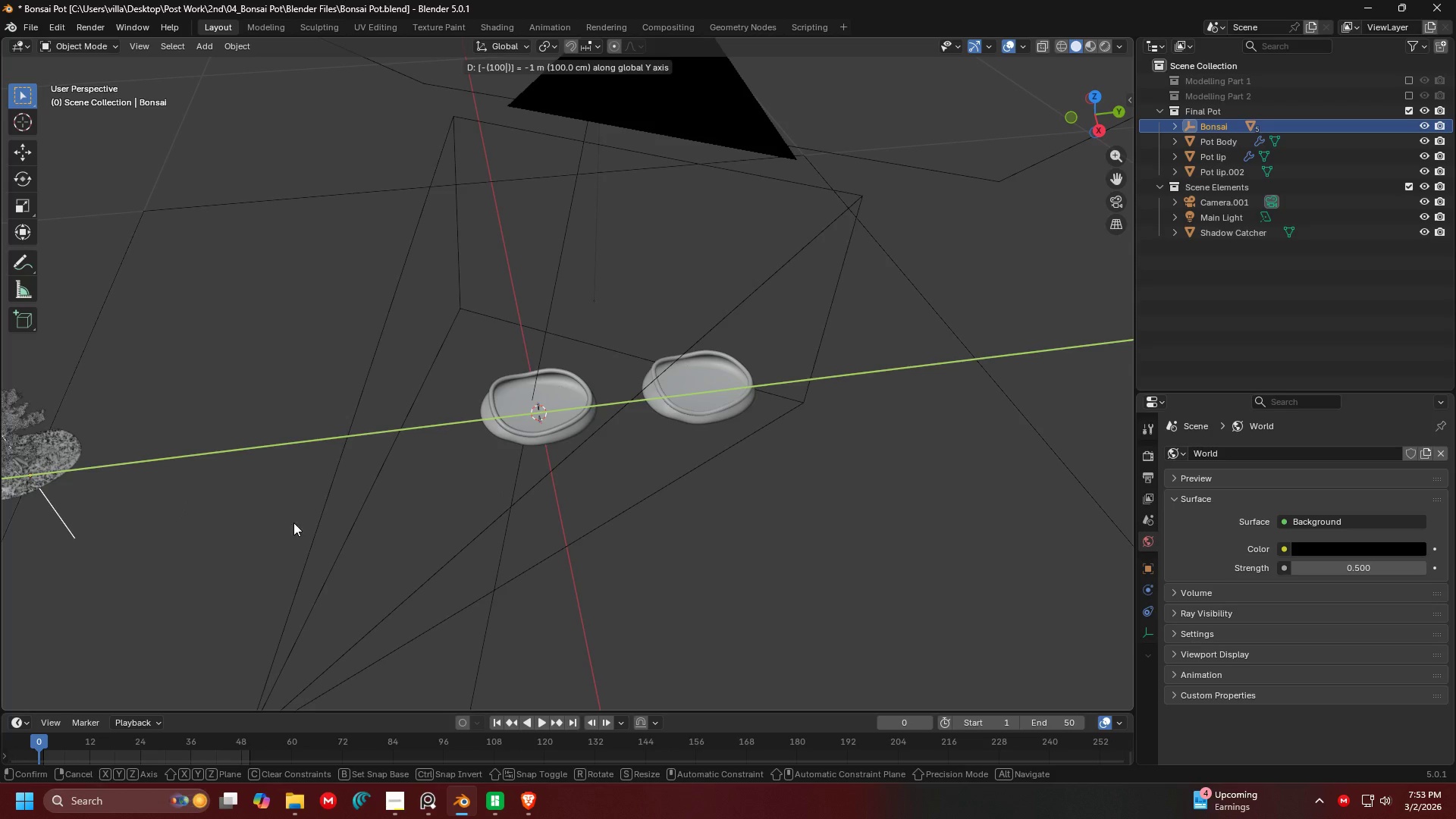 
key(Enter)
 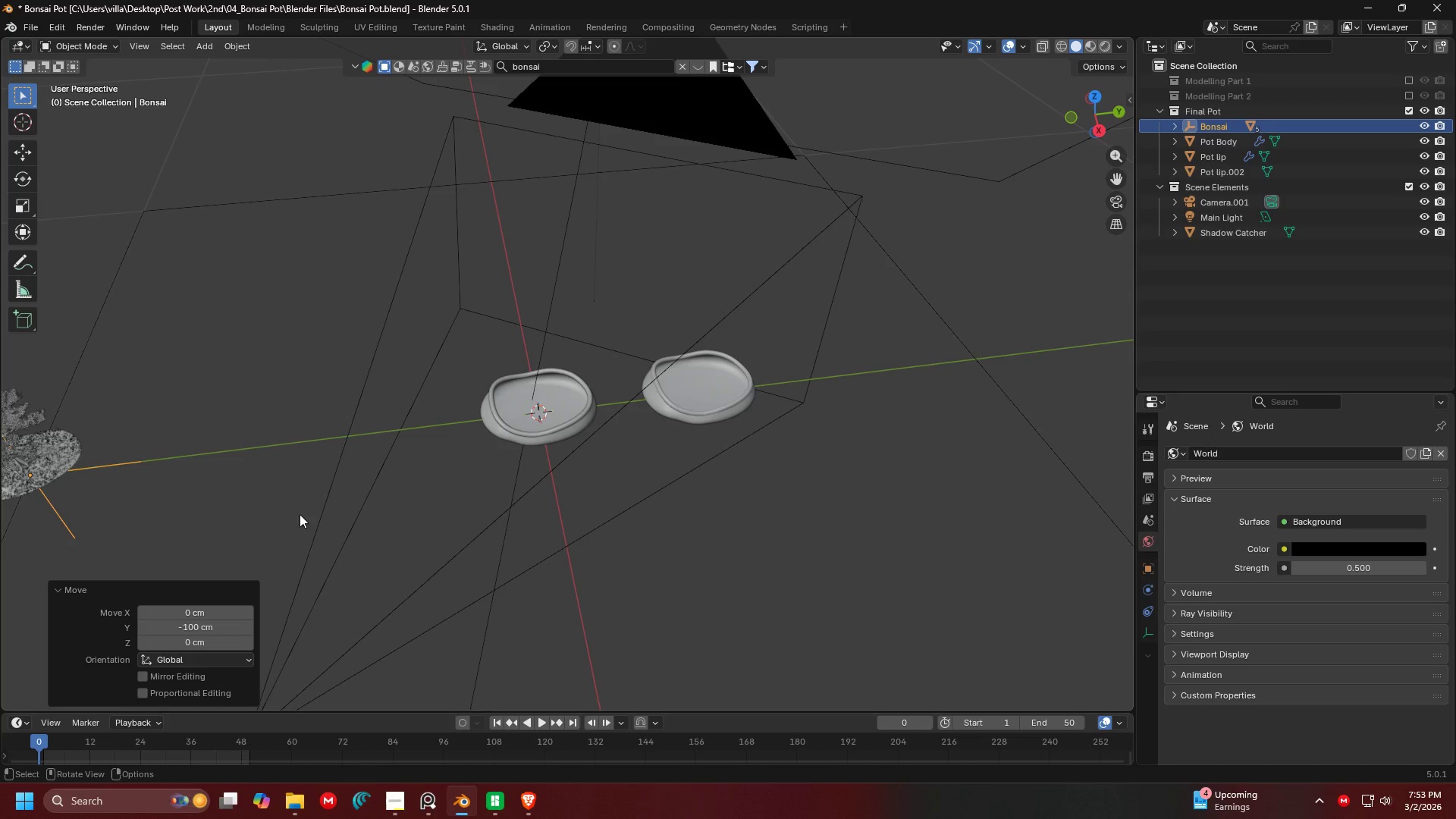 
key(Shift+ShiftLeft)
 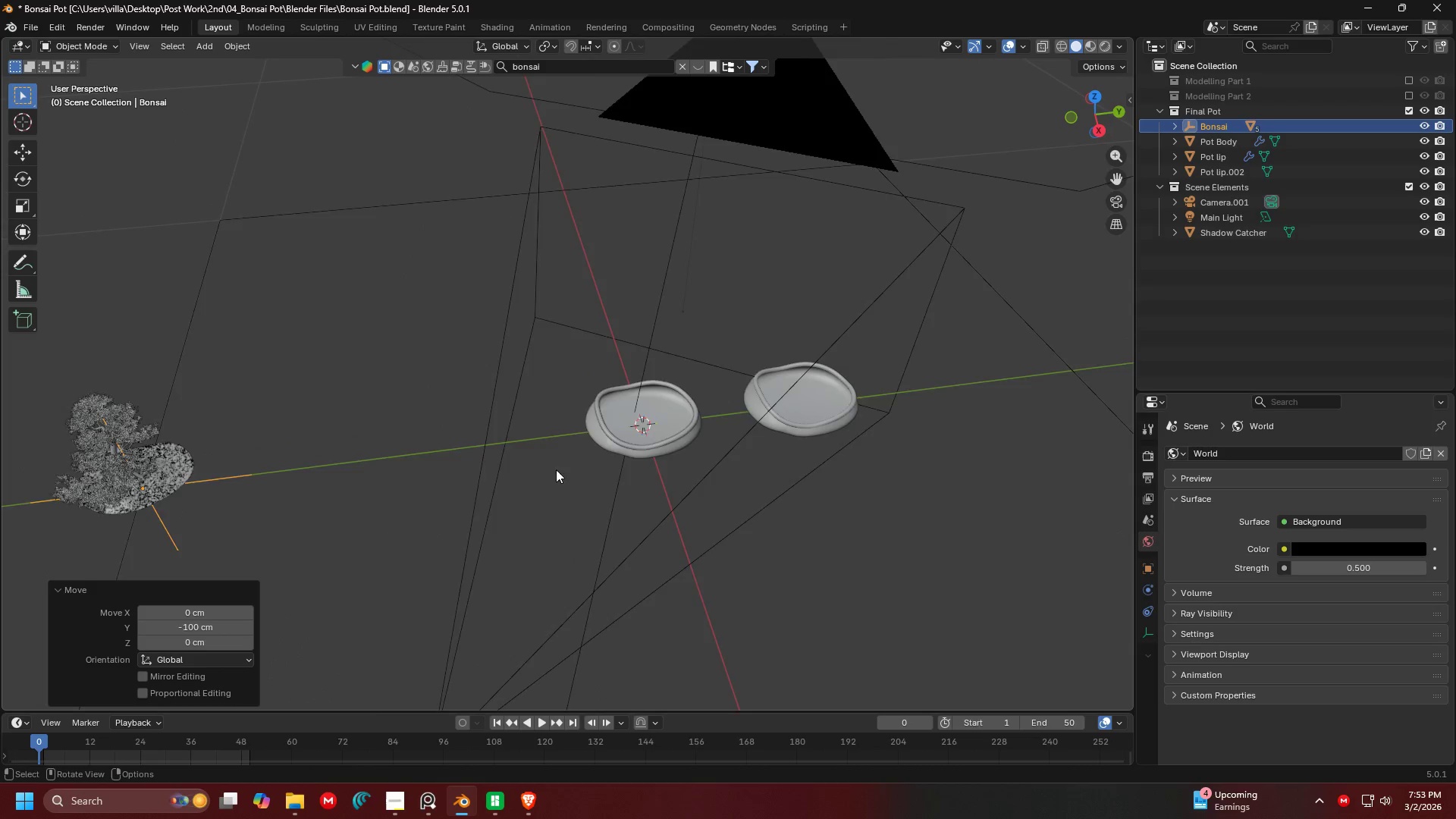 
key(Shift+ShiftLeft)
 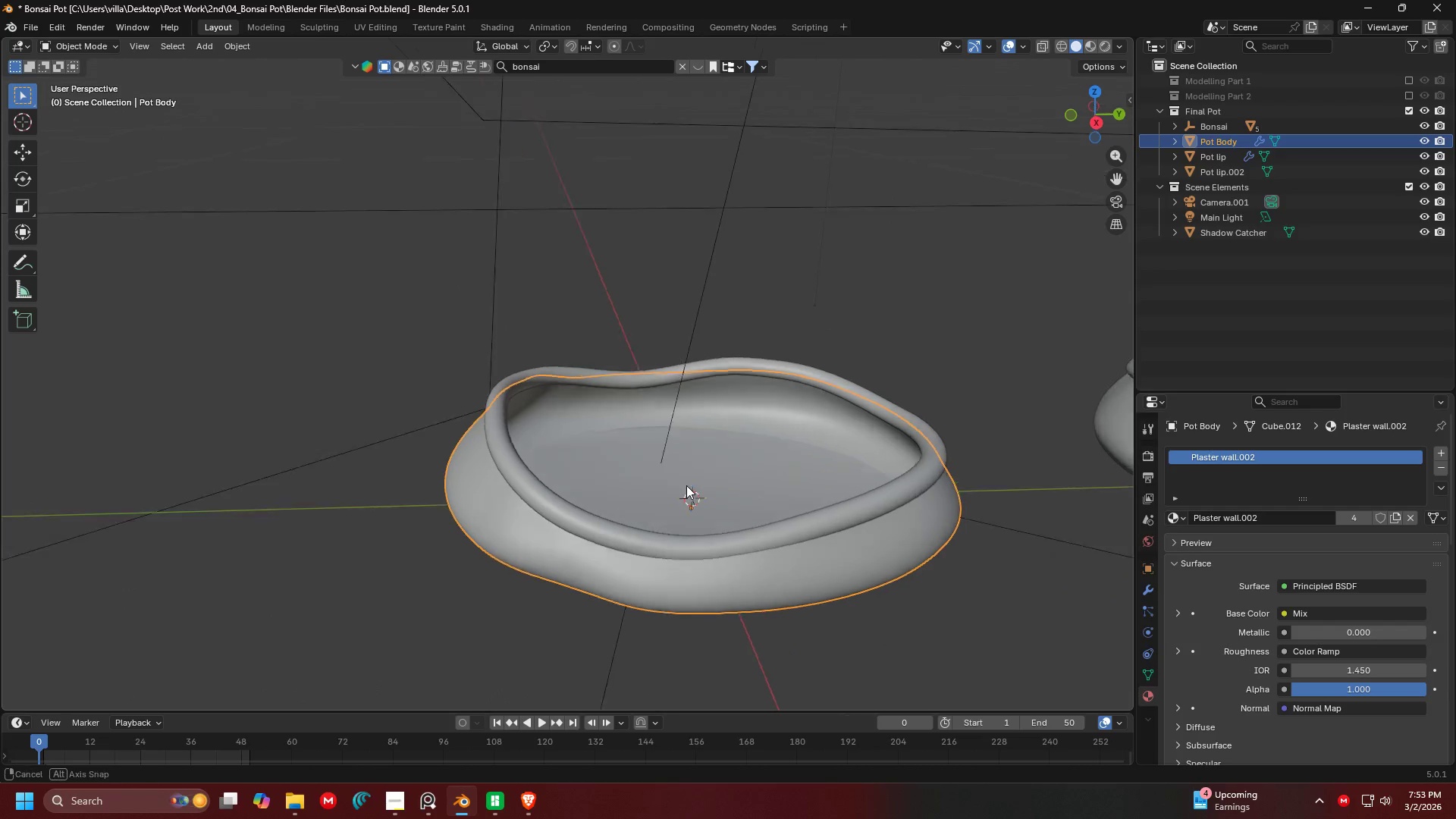 
scroll: coordinate [740, 457], scroll_direction: up, amount: 7.0
 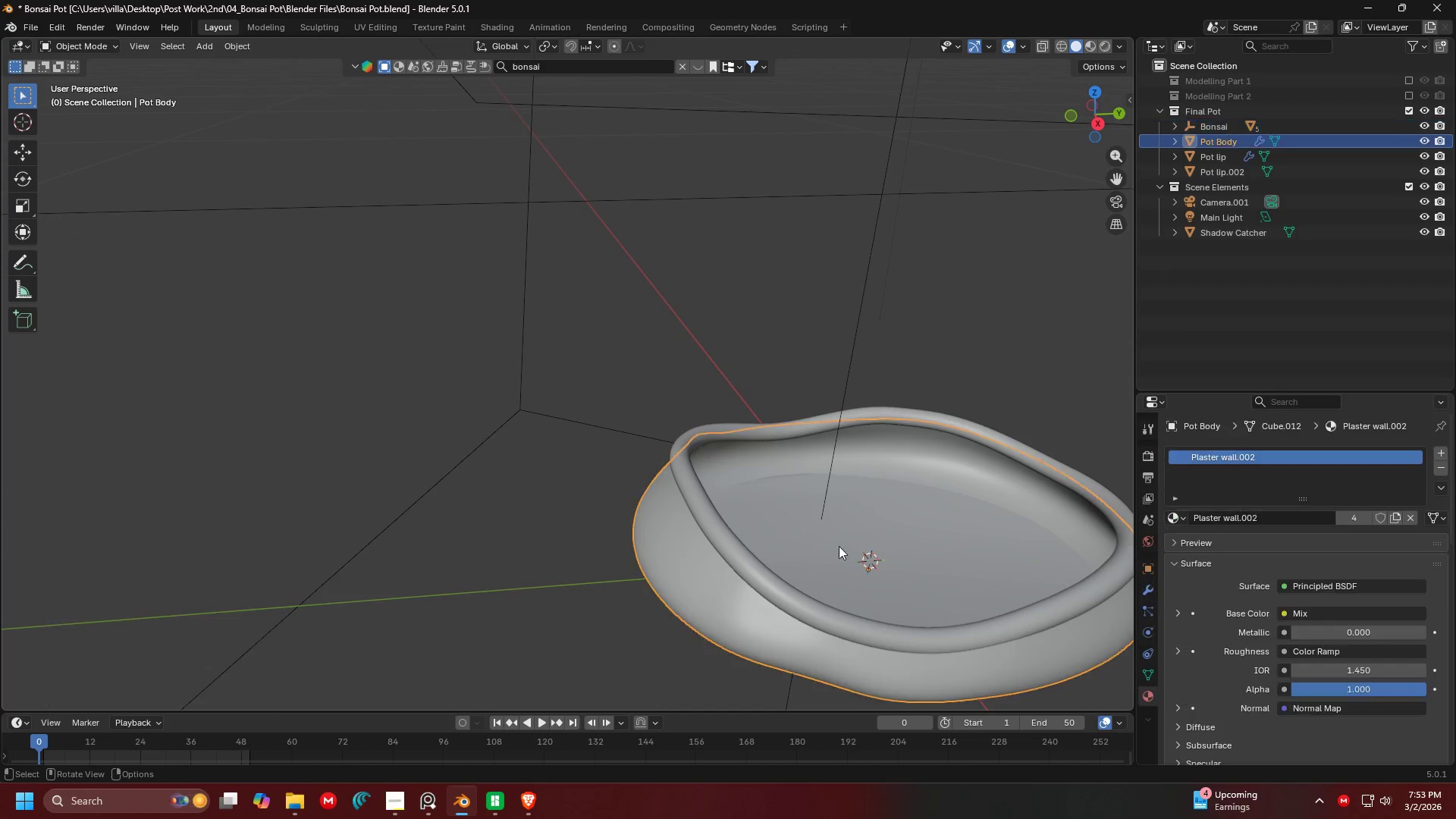 
key(Shift+ShiftLeft)
 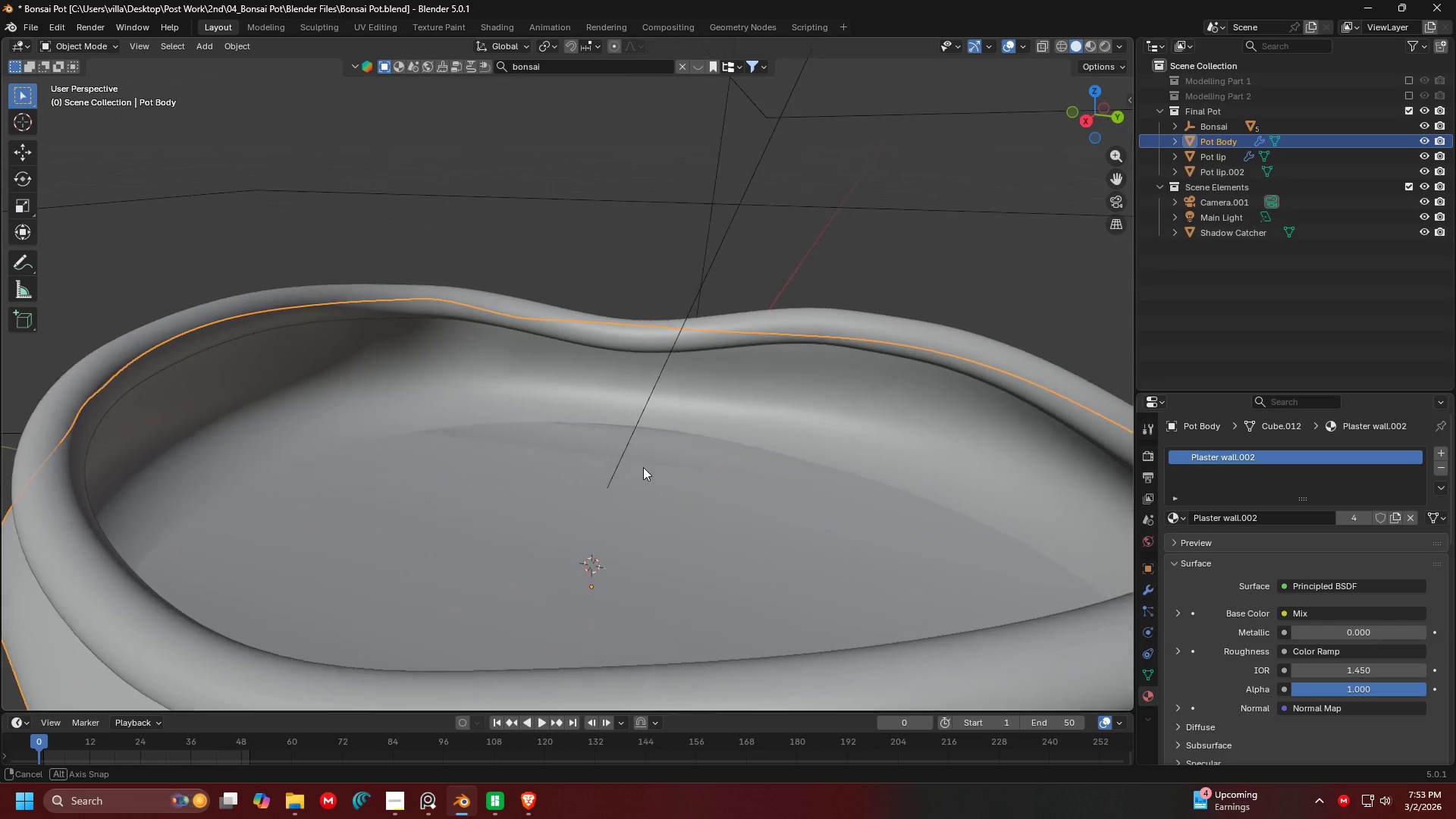 
scroll: coordinate [660, 475], scroll_direction: up, amount: 3.0
 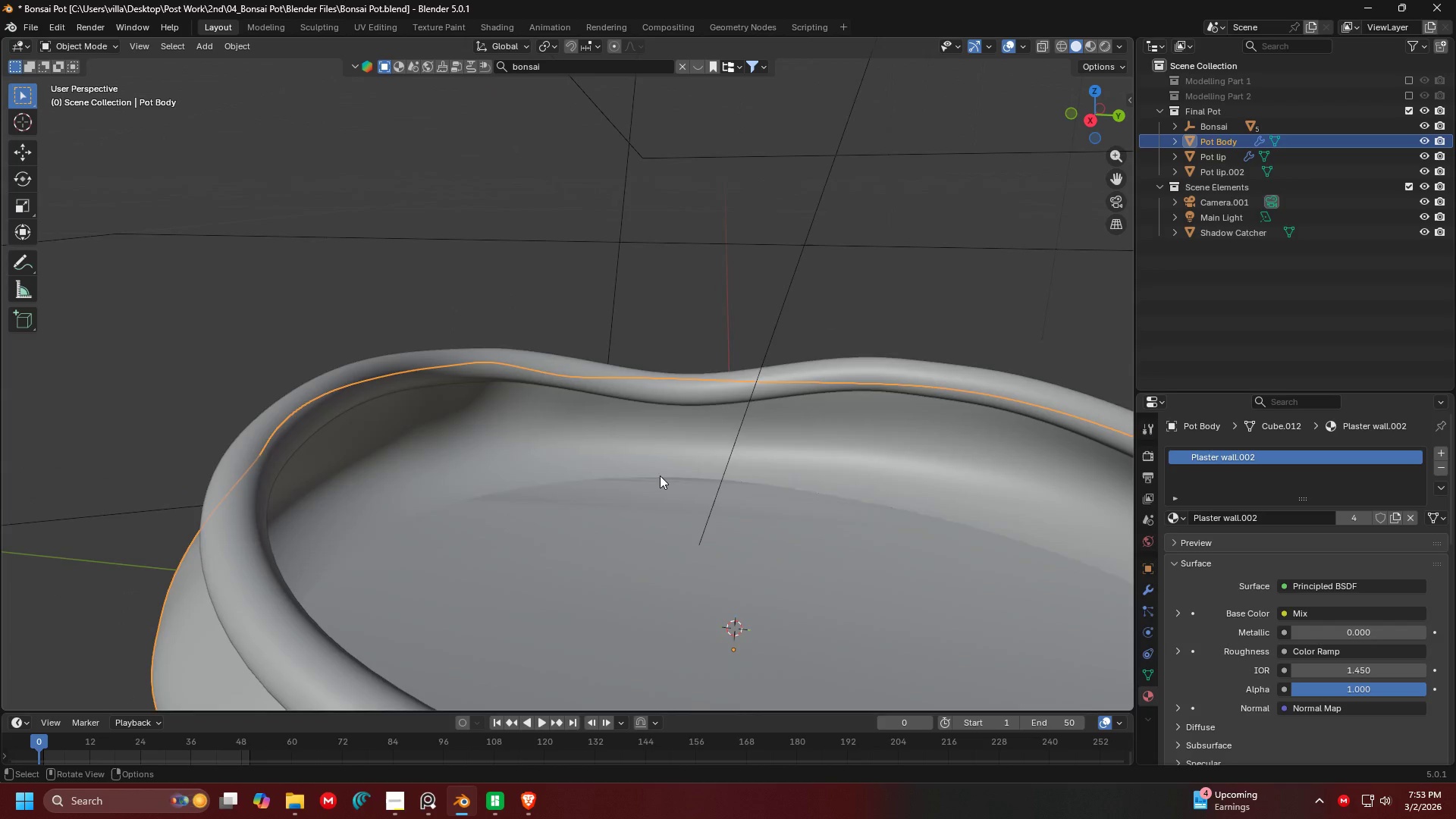 
key(Tab)
 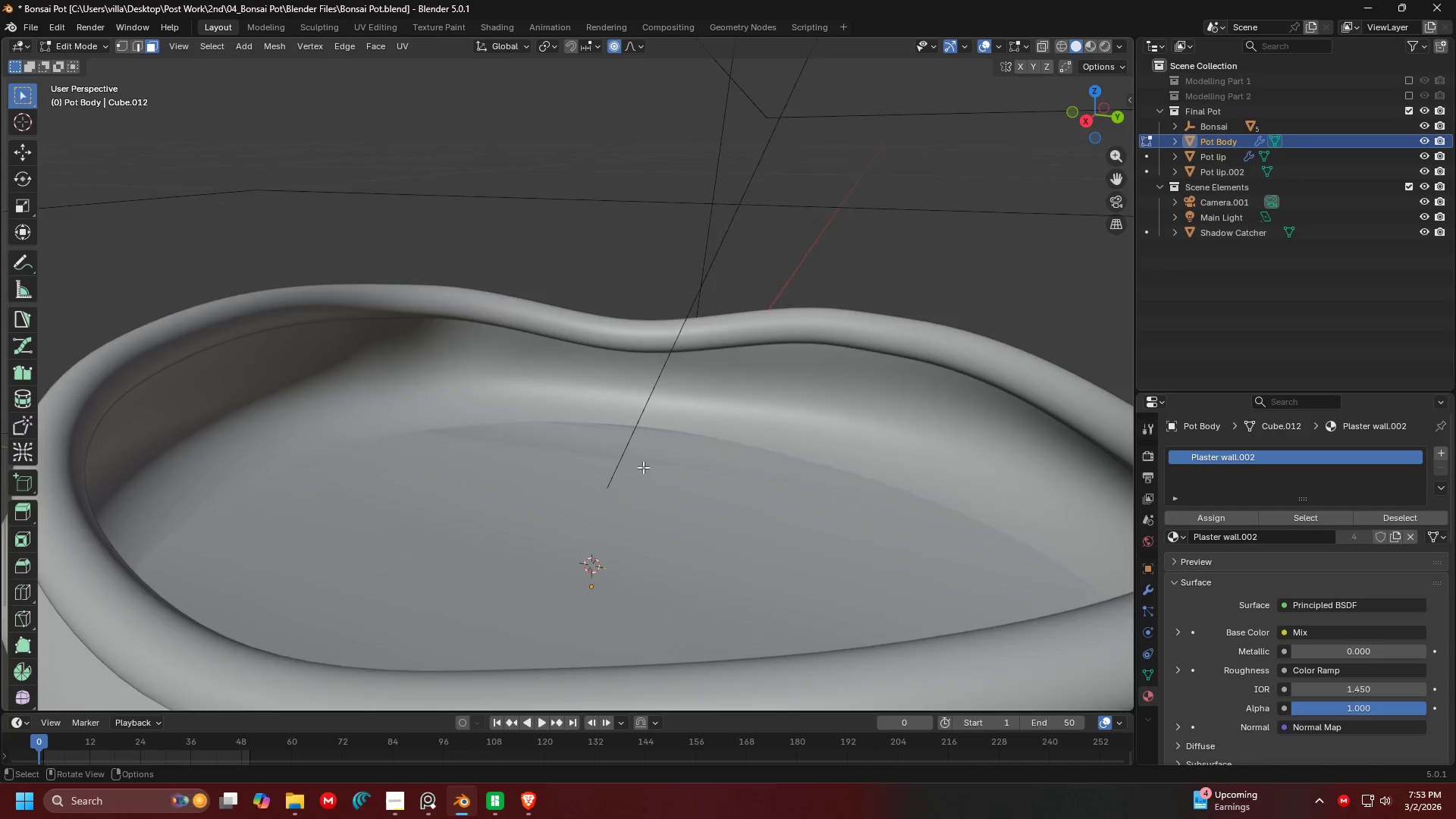 
key(Tab)
 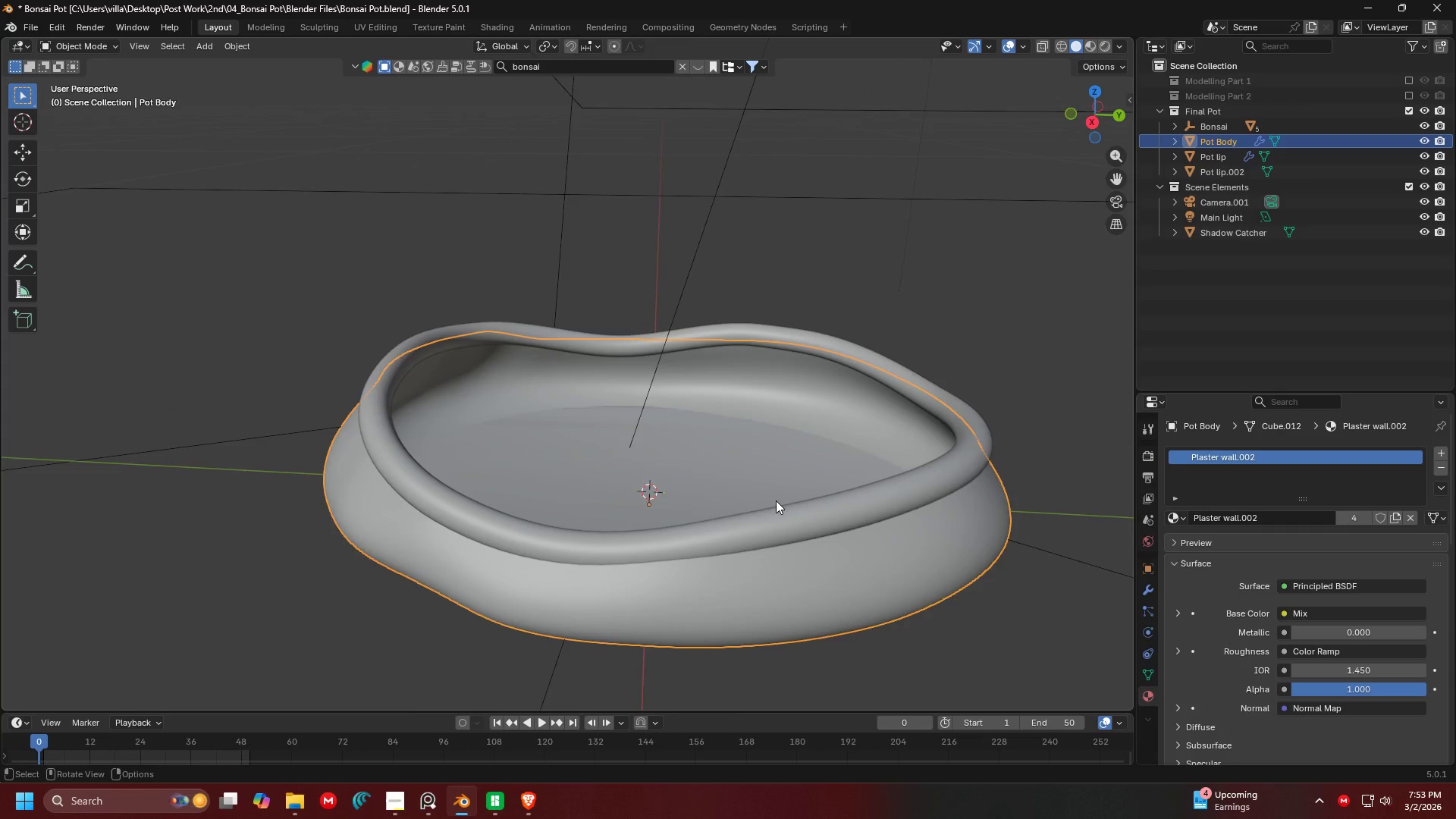 
key(Shift+ShiftLeft)
 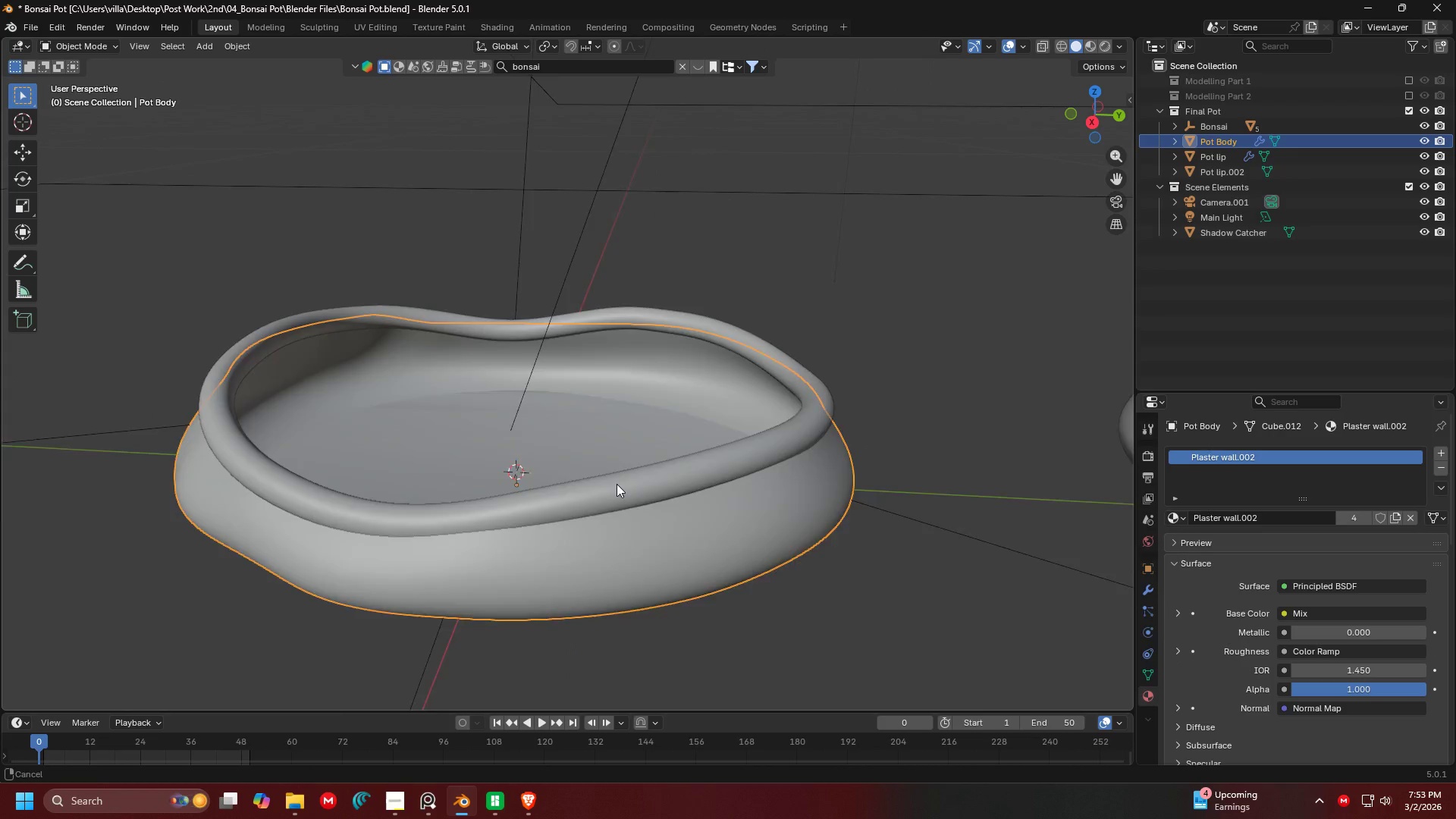 
scroll: coordinate [687, 475], scroll_direction: down, amount: 2.0
 